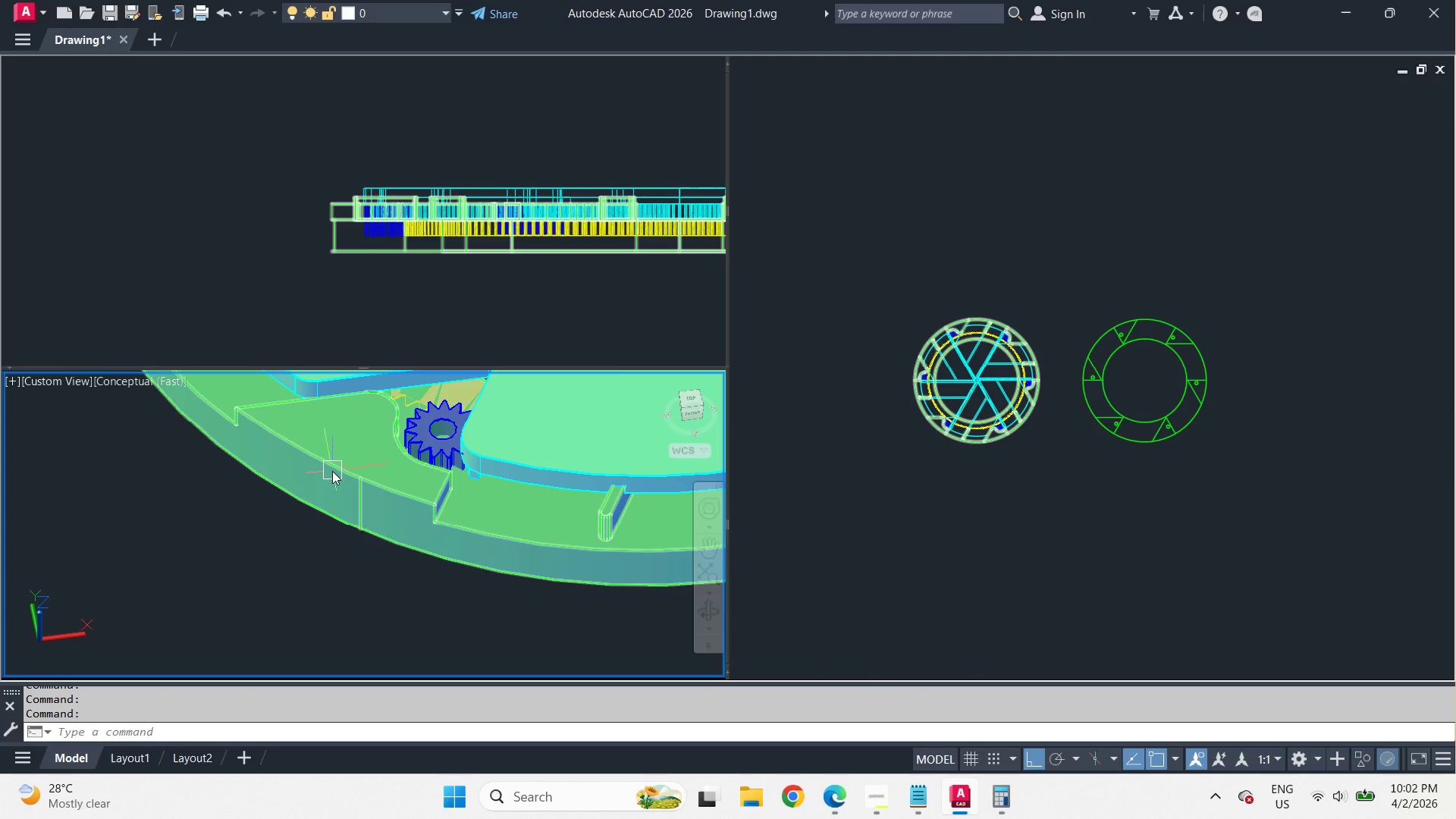 
scroll: coordinate [396, 490], scroll_direction: up, amount: 2.0
 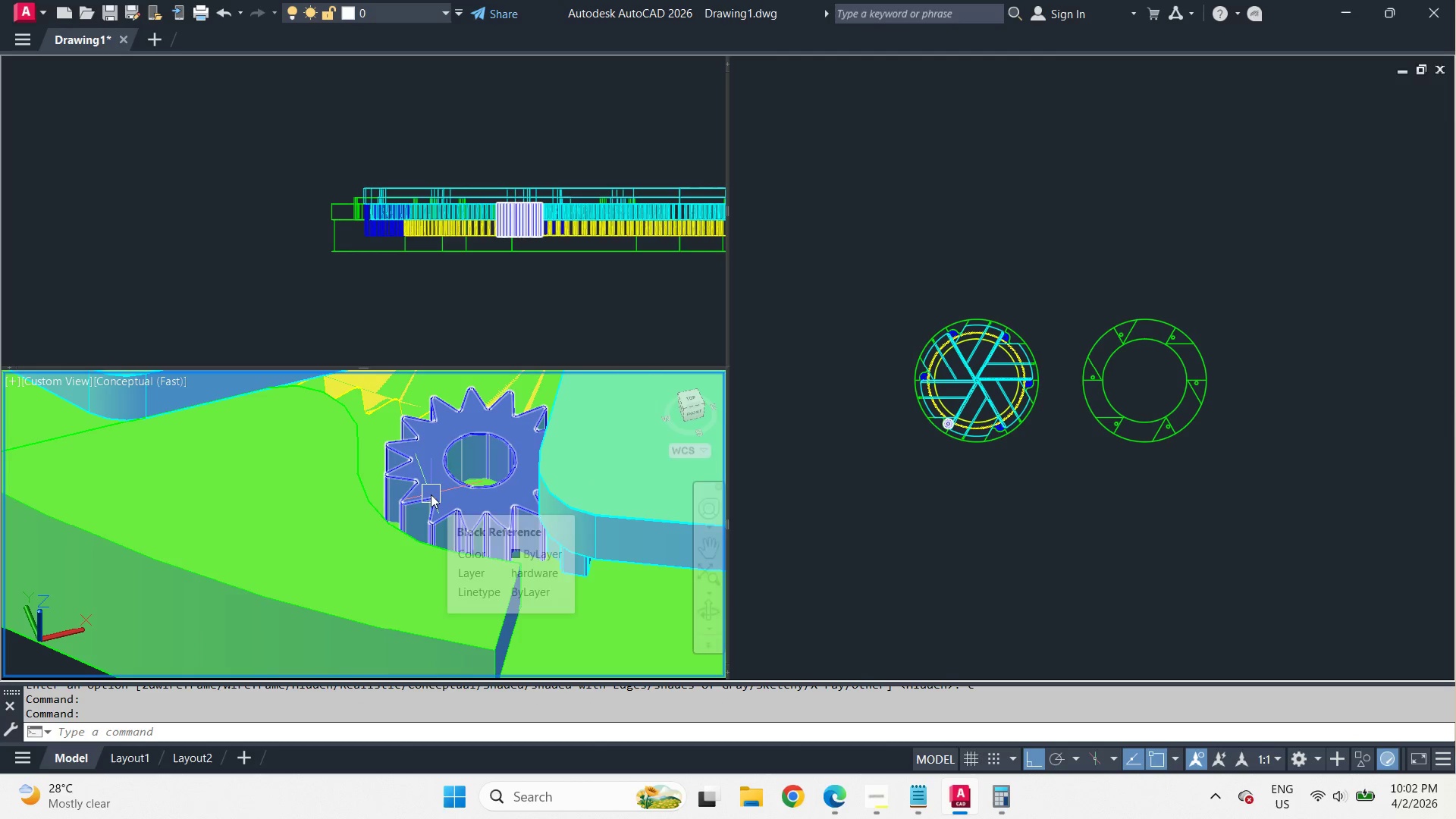 
scroll: coordinate [419, 410], scroll_direction: down, amount: 2.0
 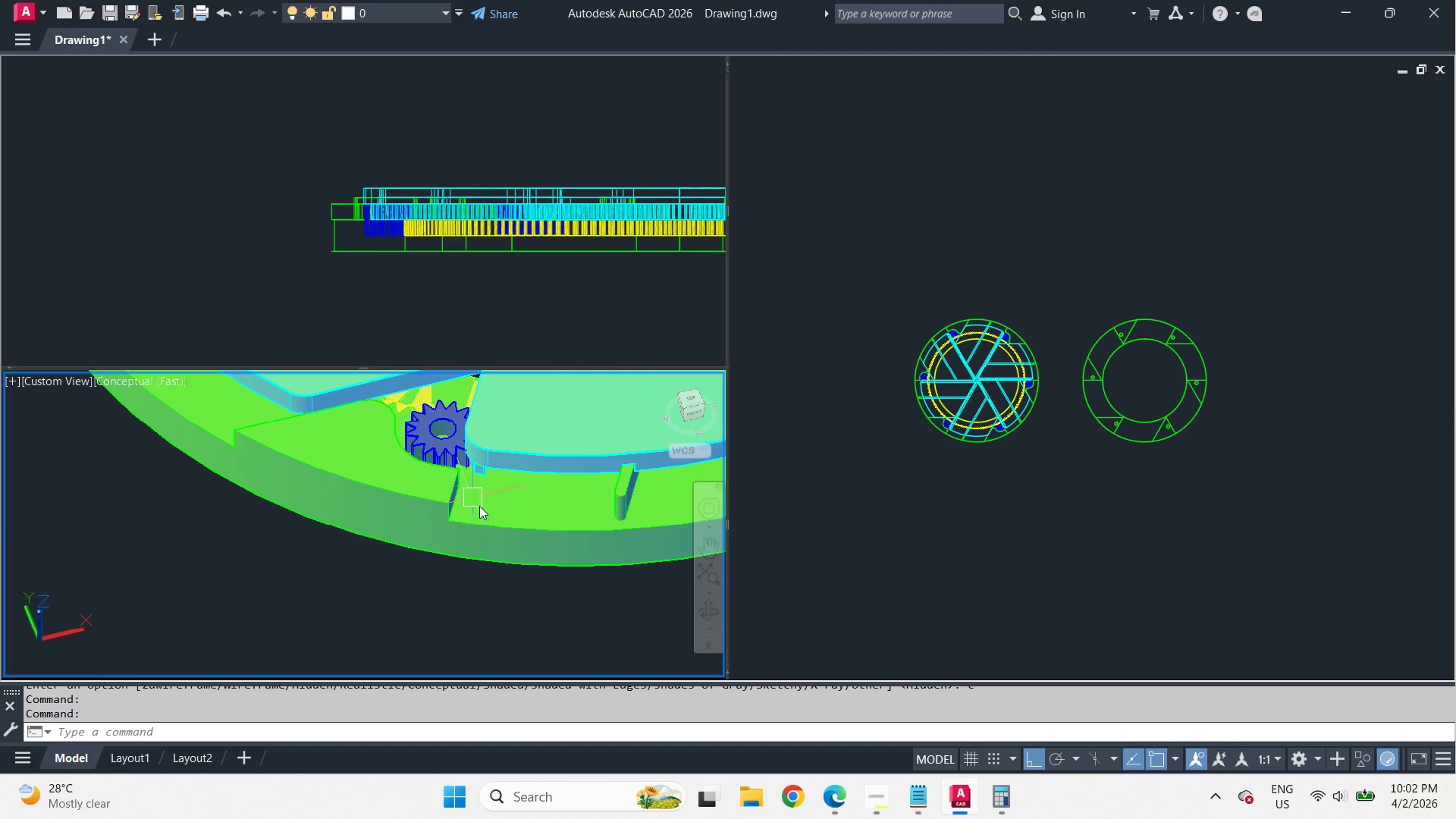 
left_click([332, 471])
 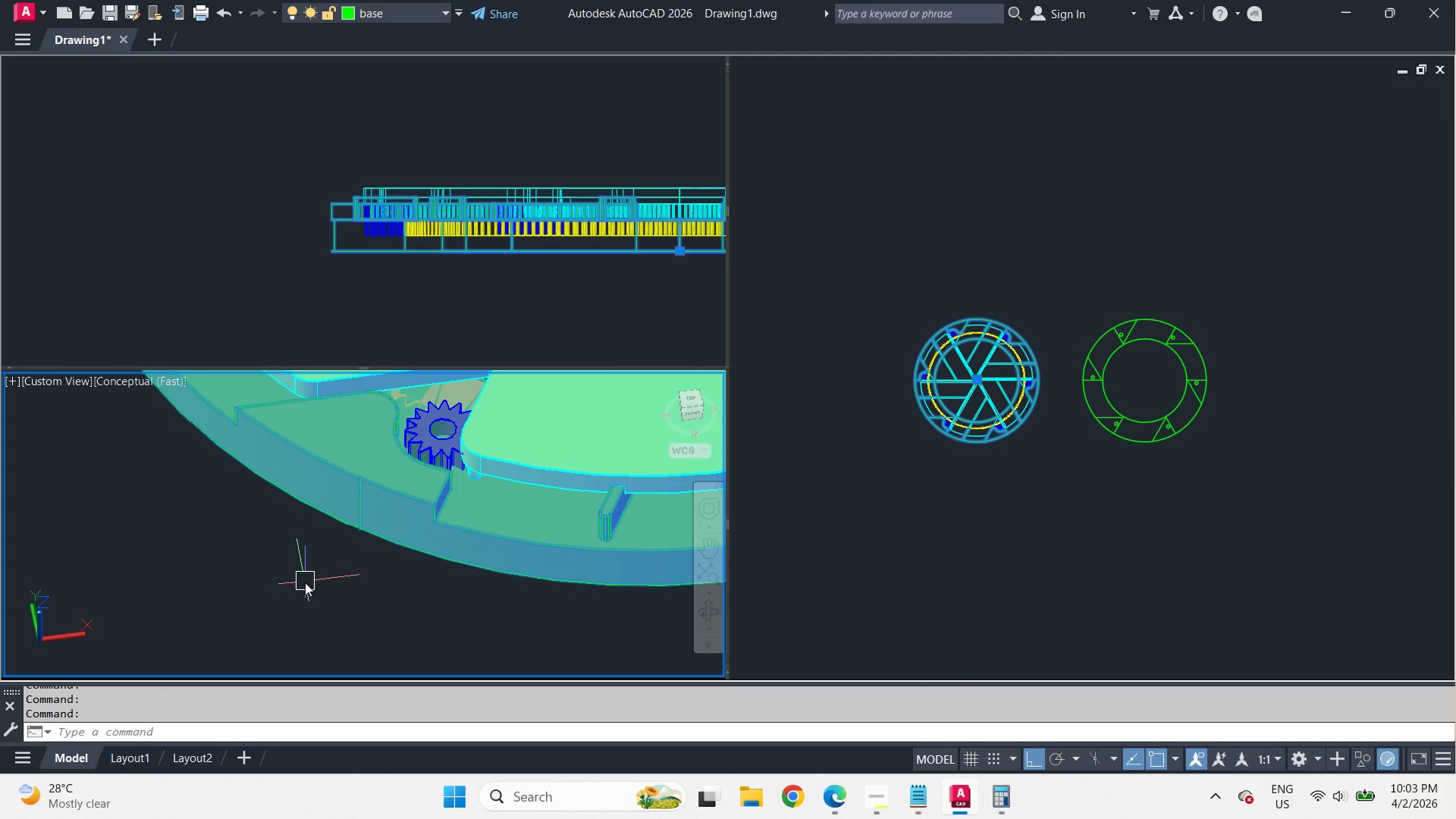 
type(ucs w )
 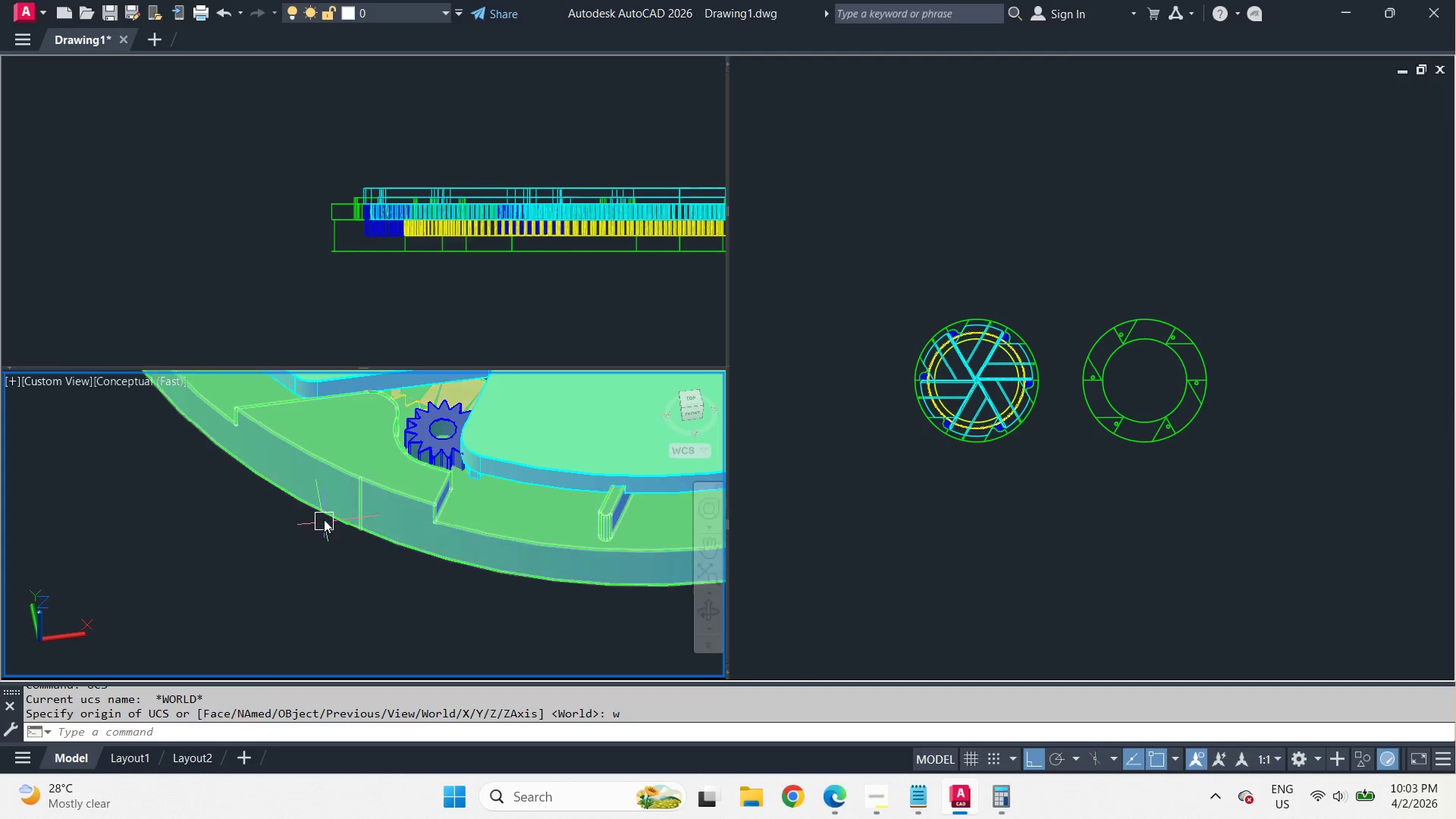 
left_click([324, 514])
 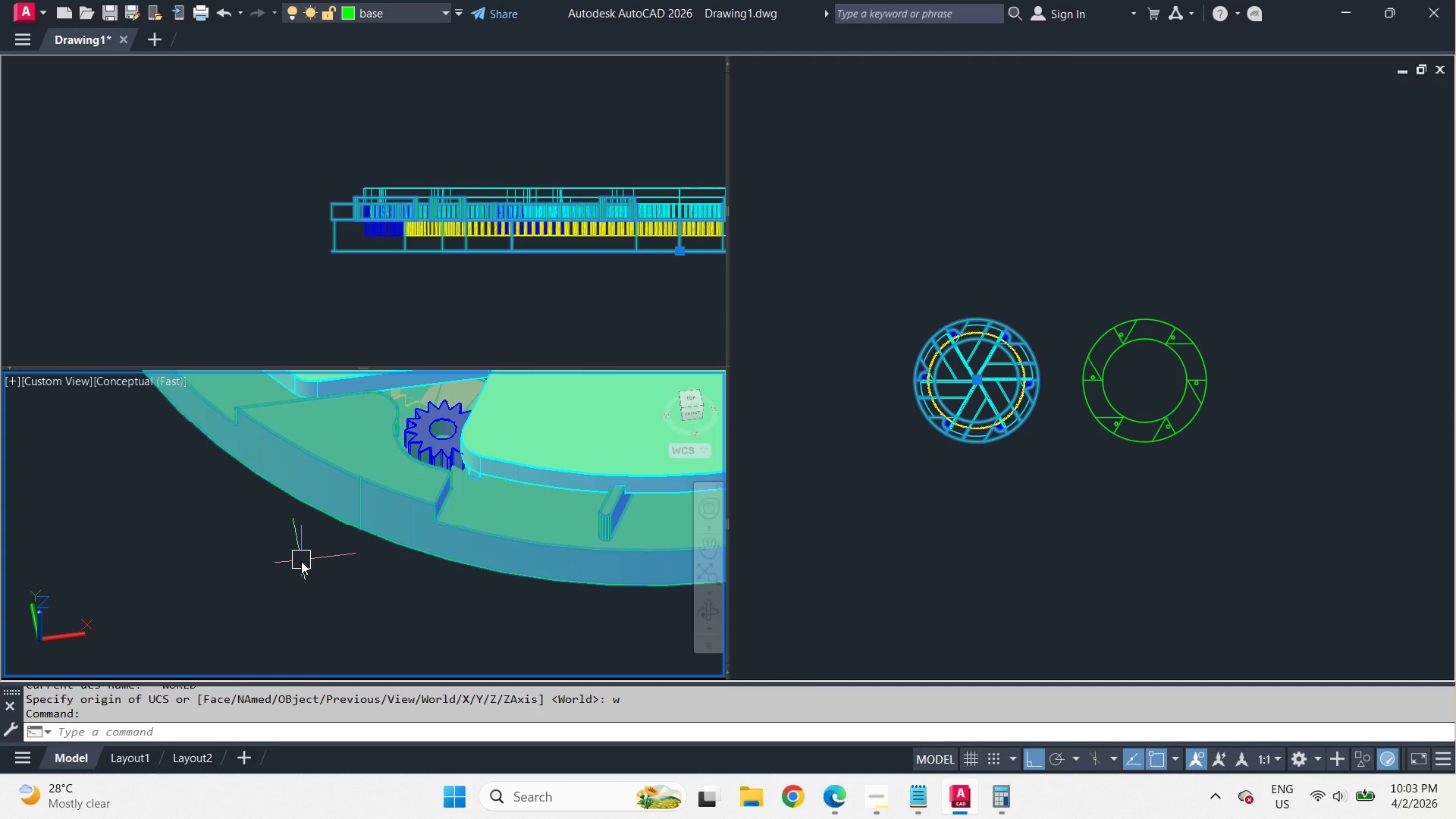 
key(M)
 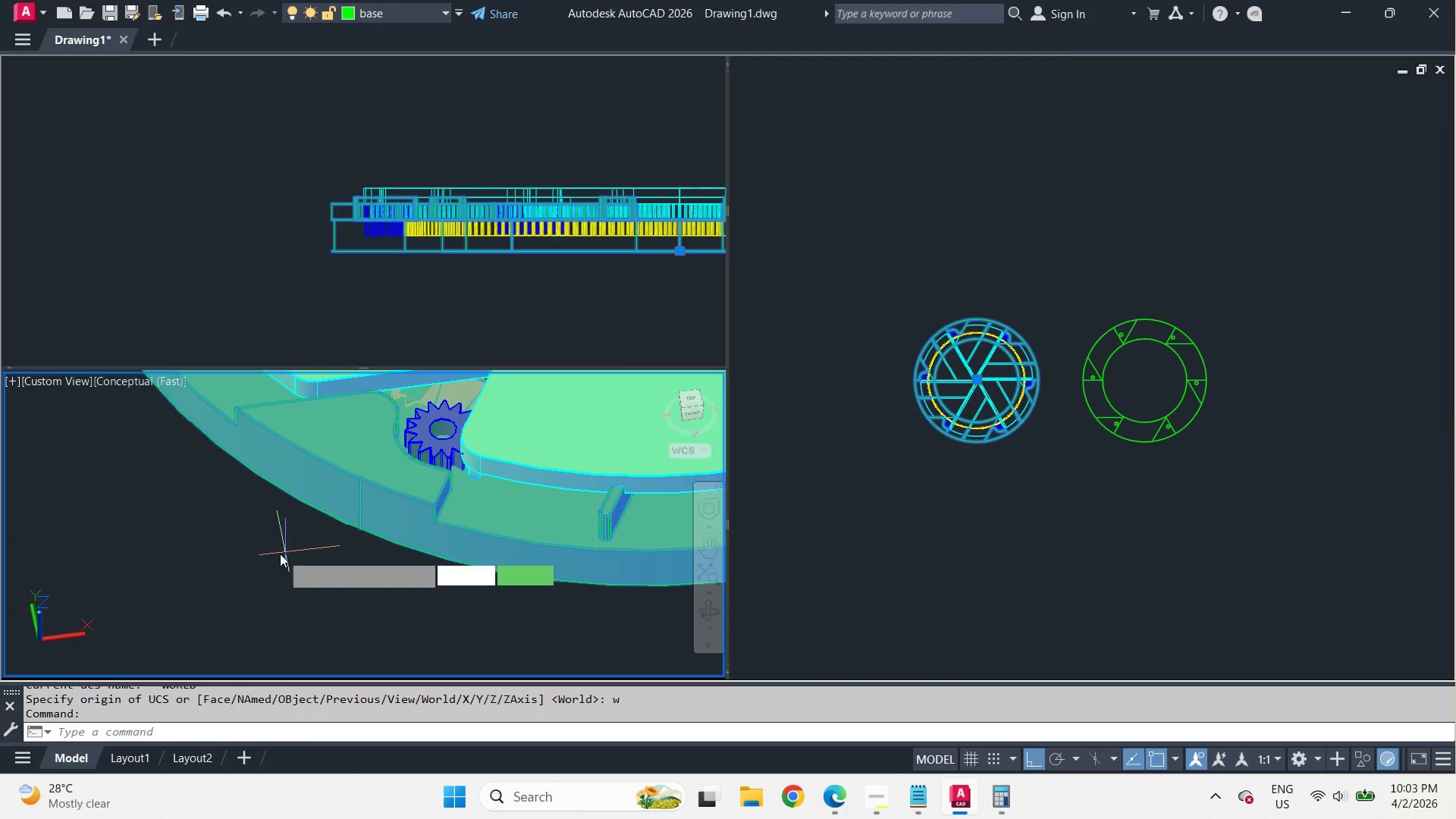 
key(Space)
 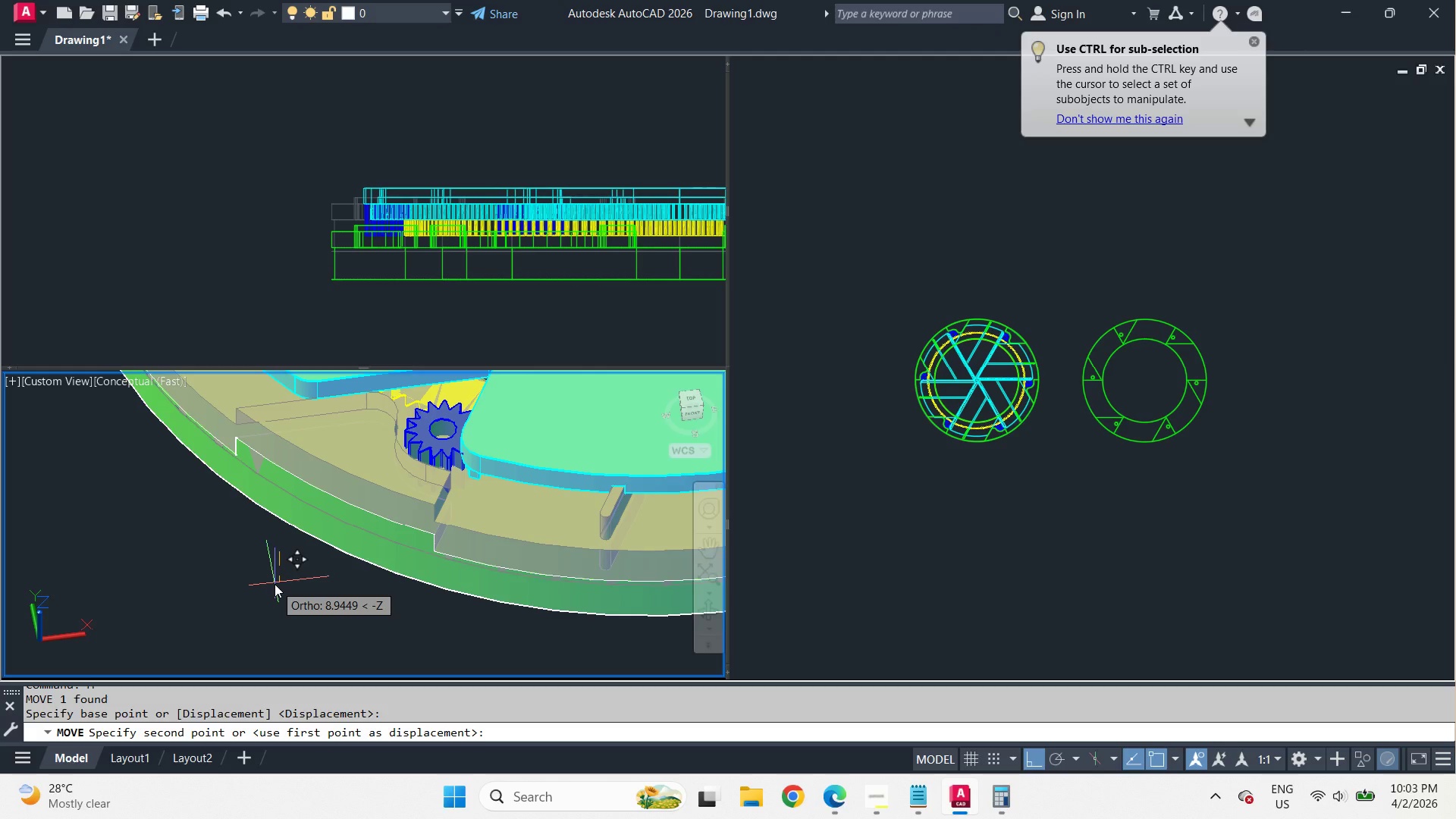 
key(5)
 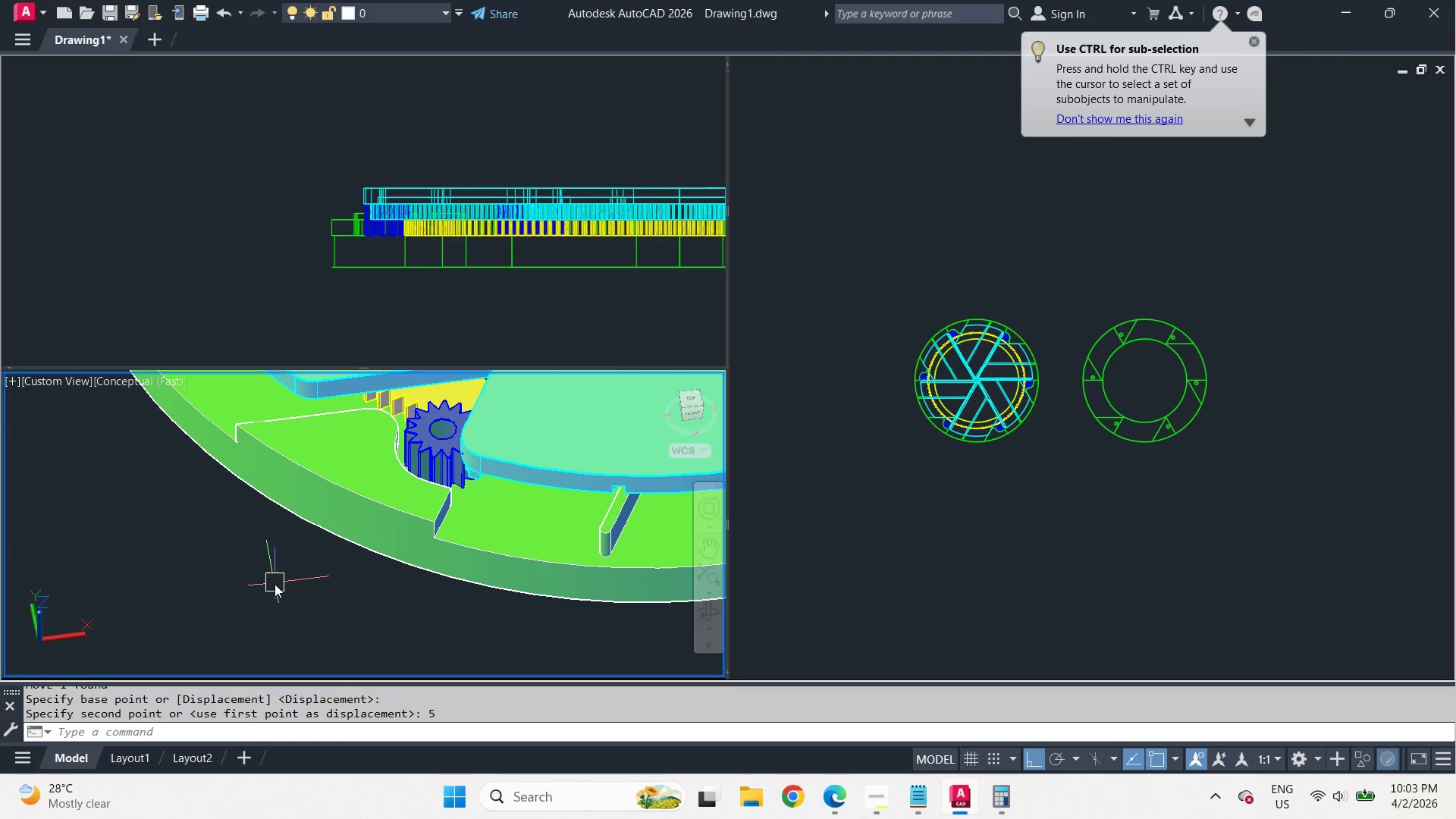 
key(Space)
 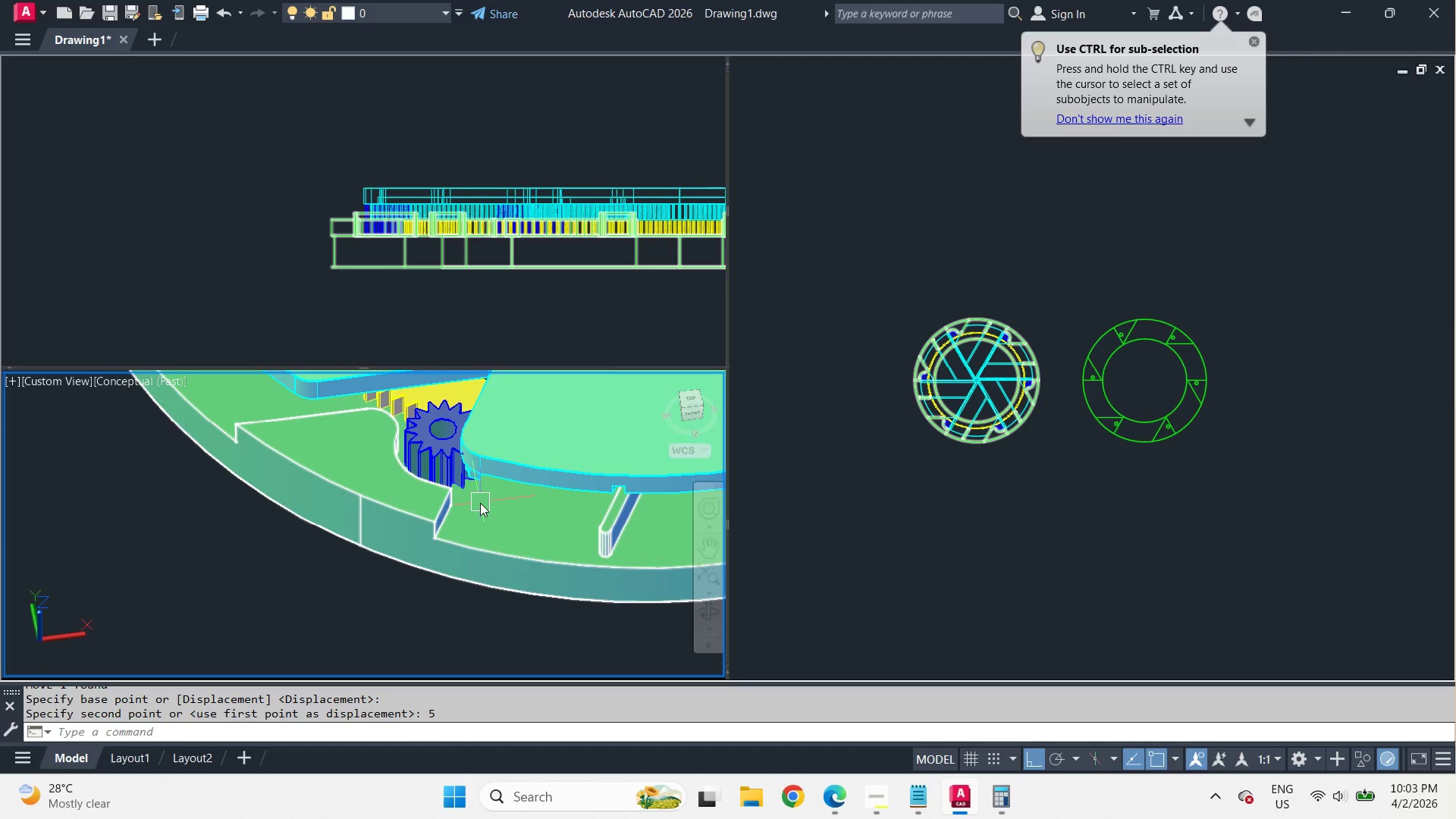 
hold_key(key=ShiftLeft, duration=13.8)
 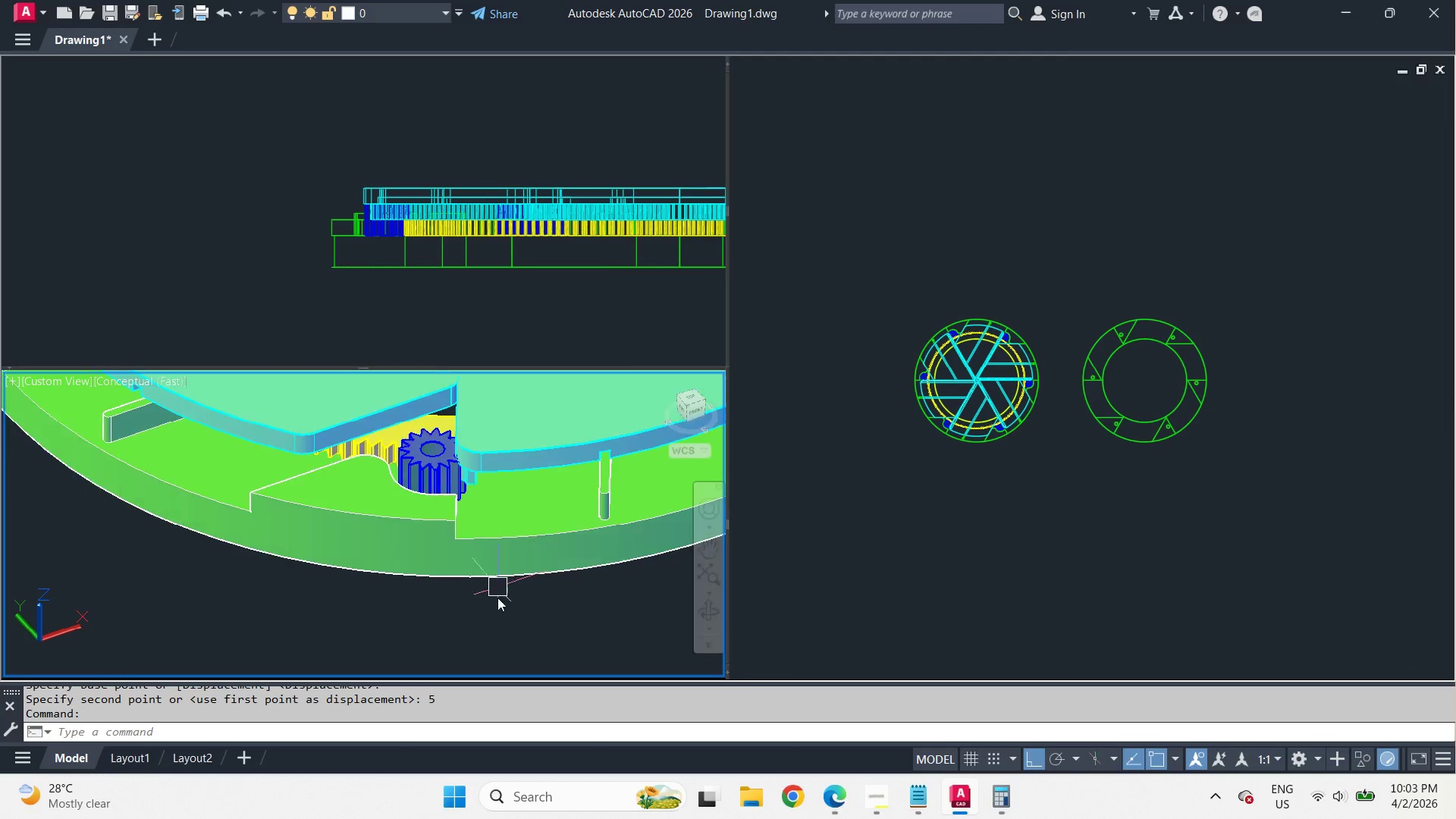 
scroll: coordinate [480, 503], scroll_direction: up, amount: 1.0
 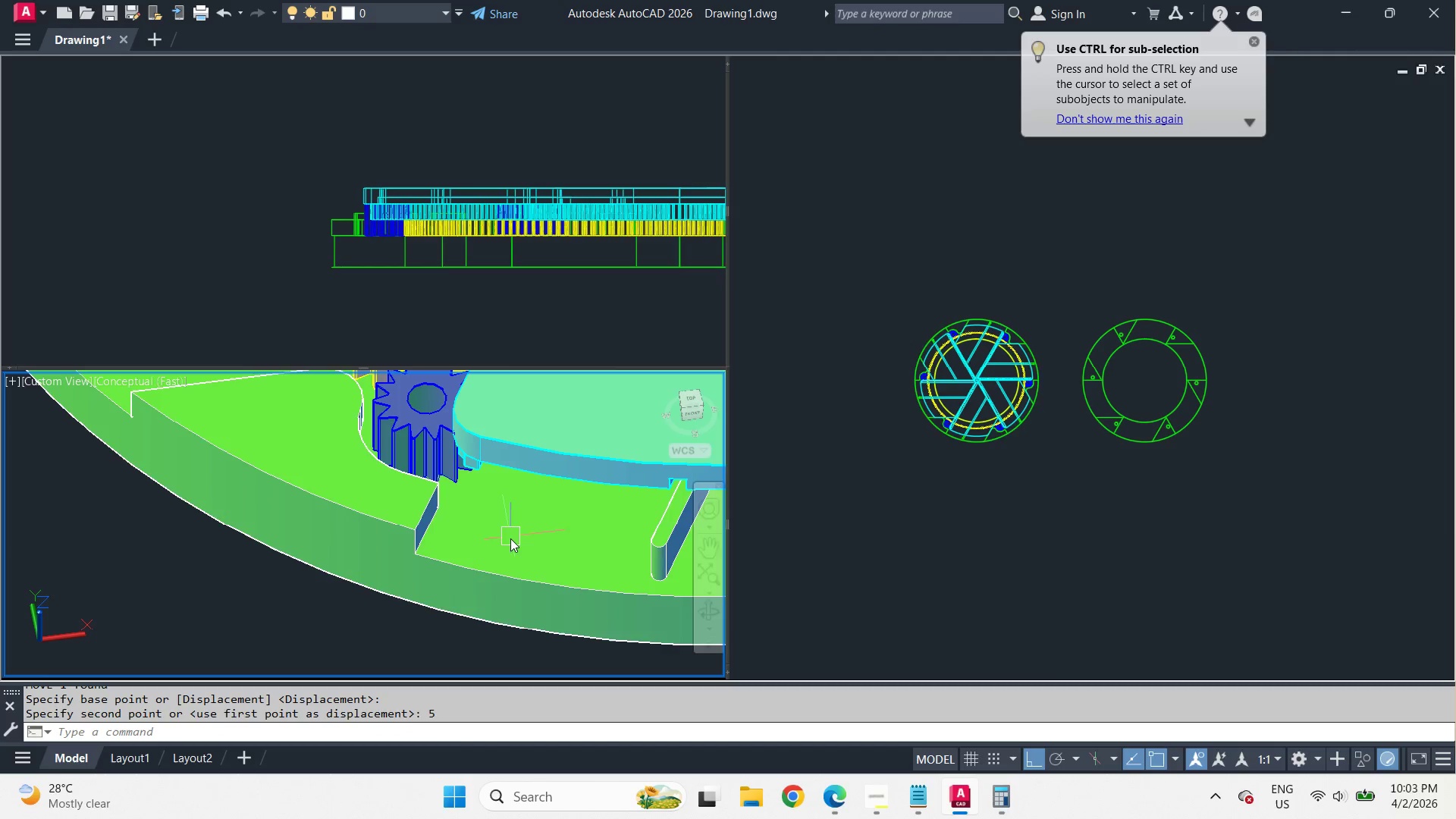 
hold_key(key=ShiftLeft, duration=1.88)
 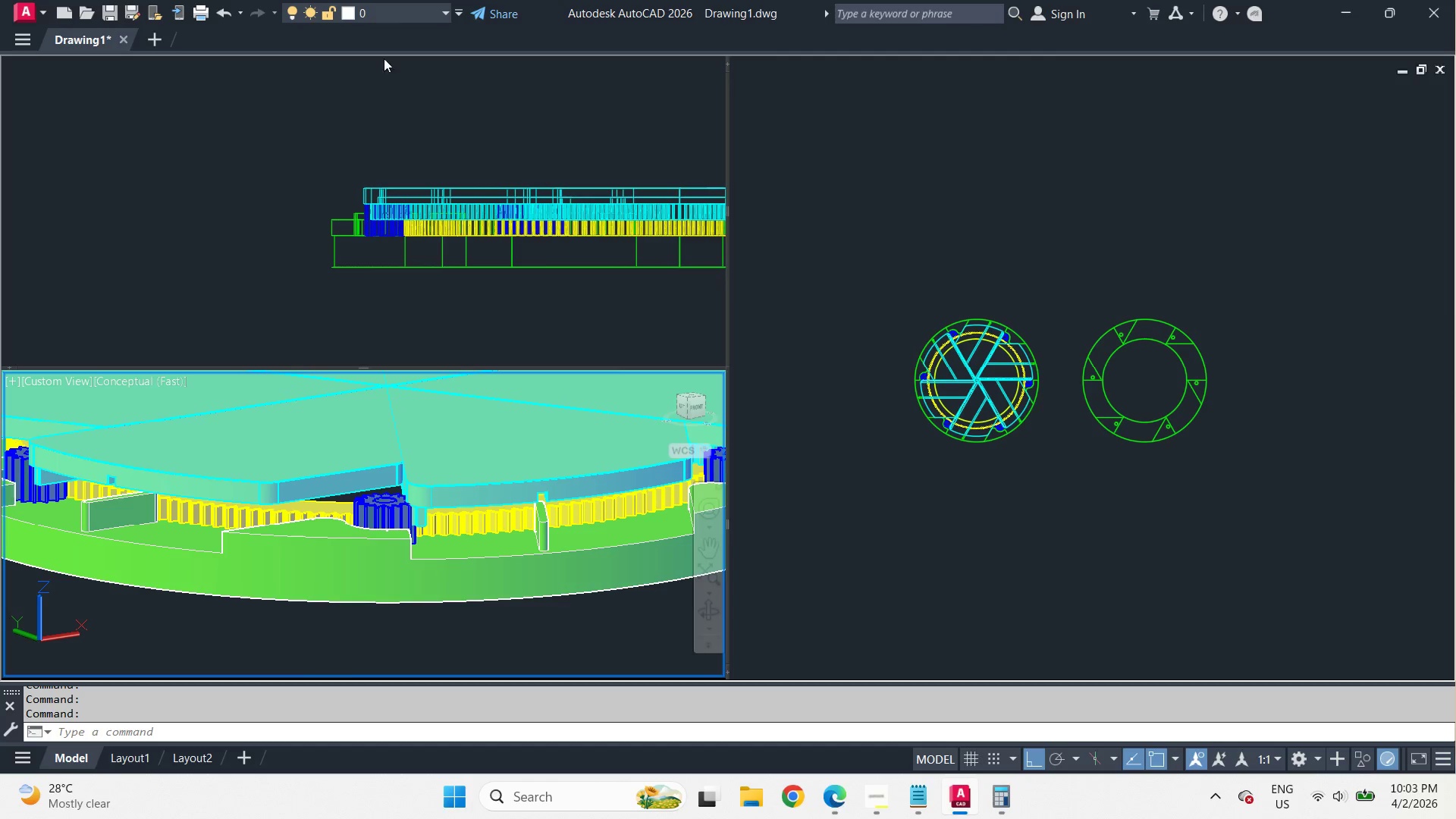 
scroll: coordinate [505, 566], scroll_direction: down, amount: 2.0
 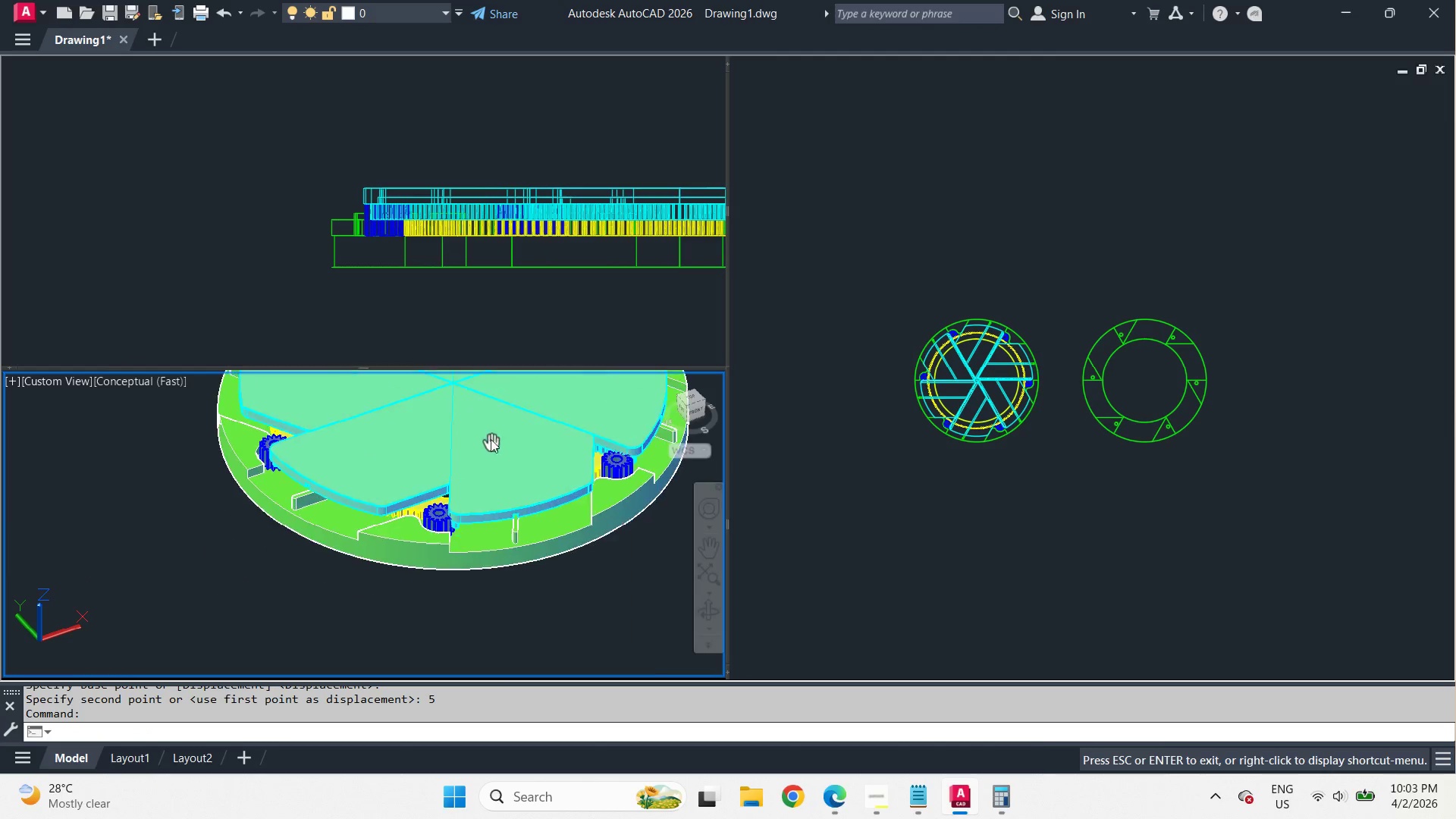 
scroll: coordinate [491, 522], scroll_direction: up, amount: 2.0
 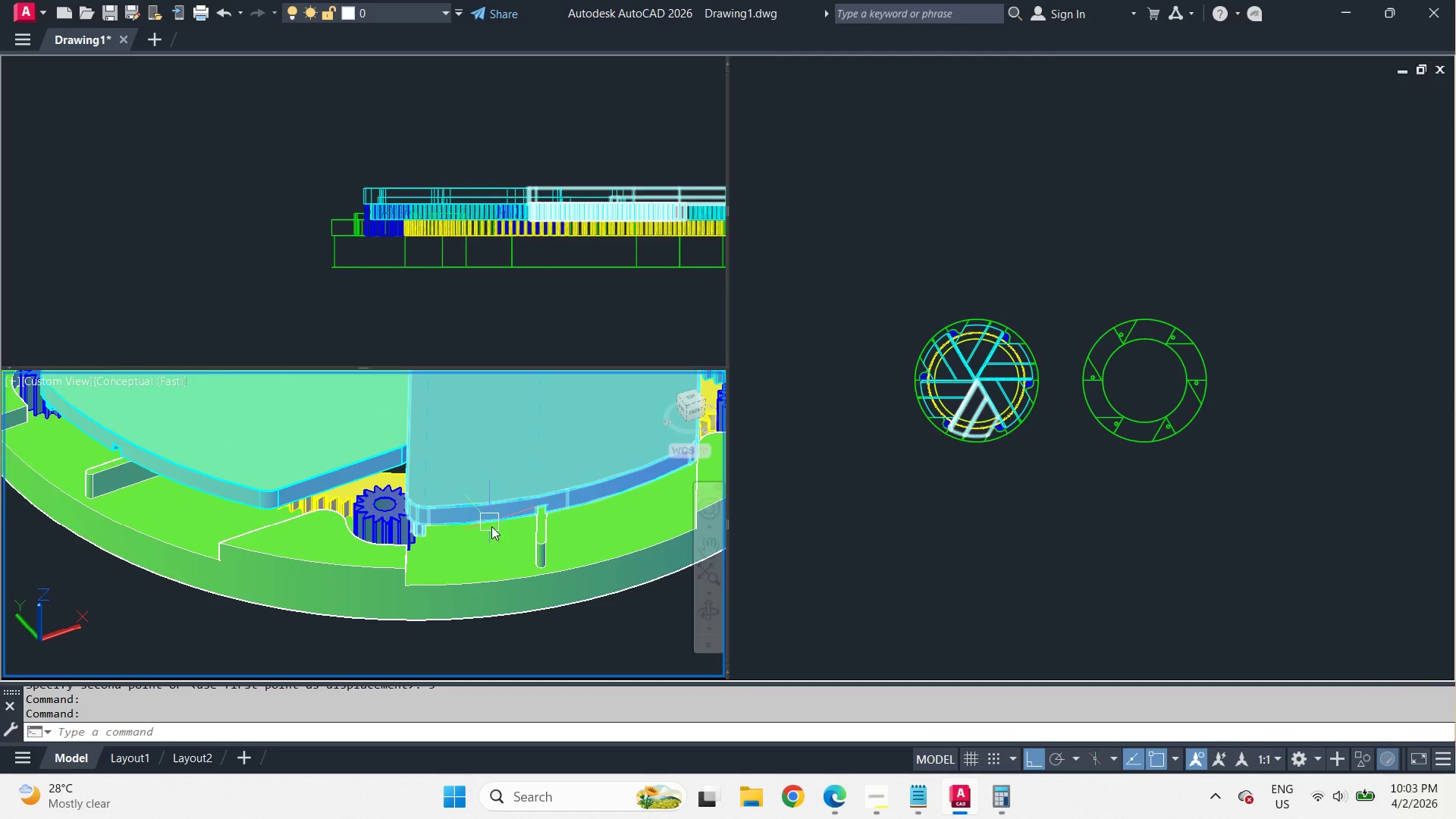 
left_click([404, 8])
 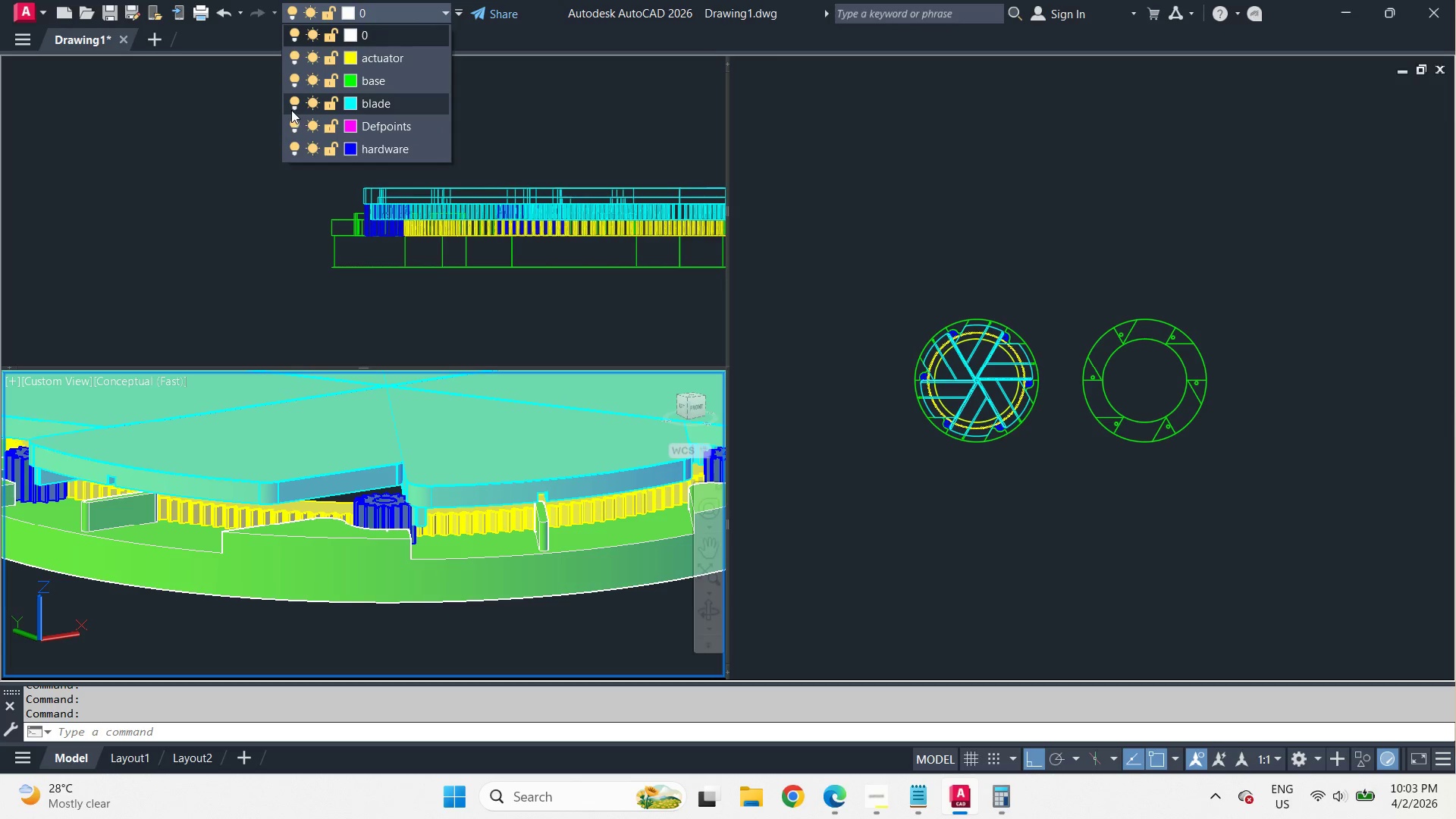 
left_click([293, 103])
 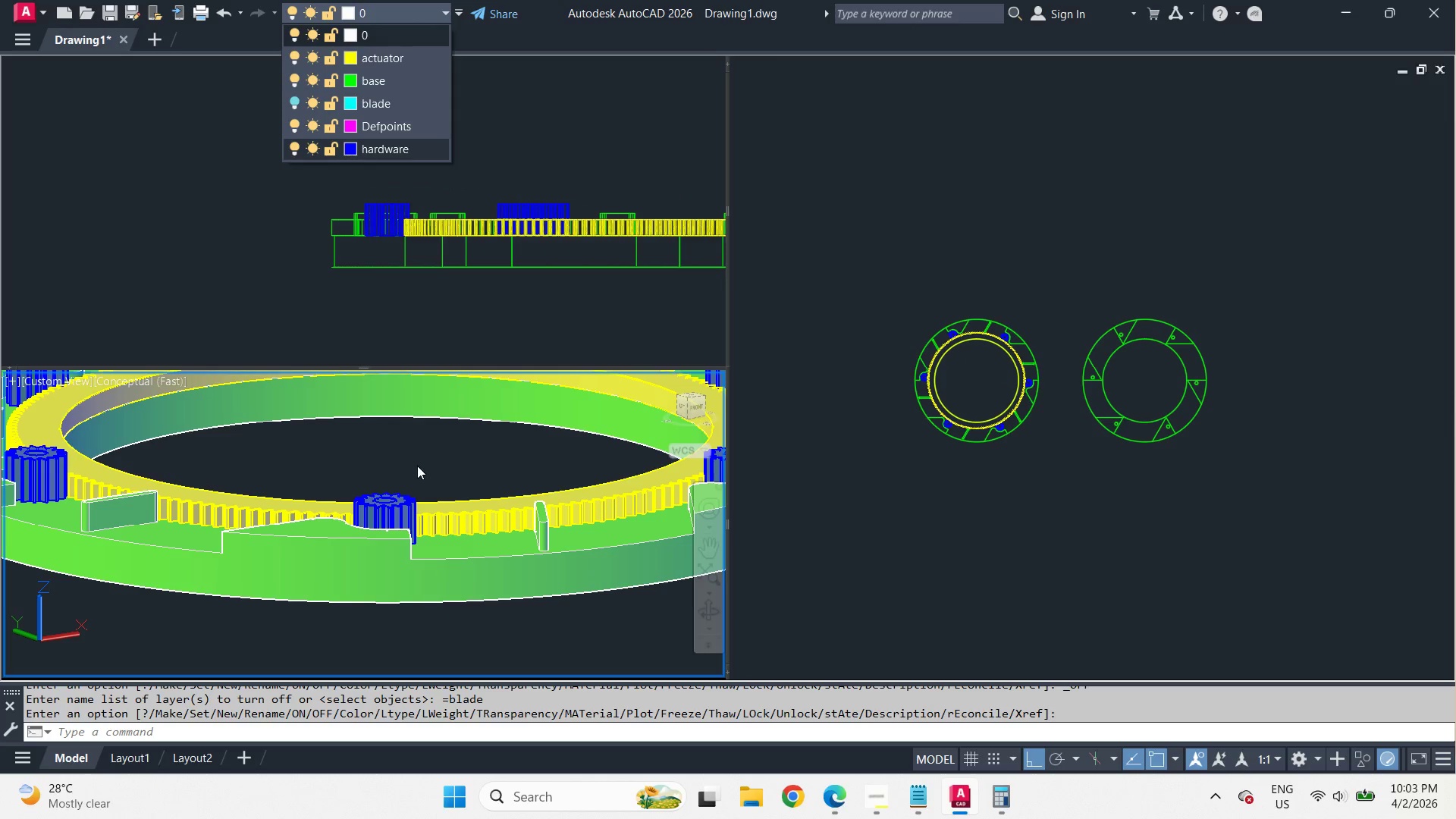 
left_click([416, 466])
 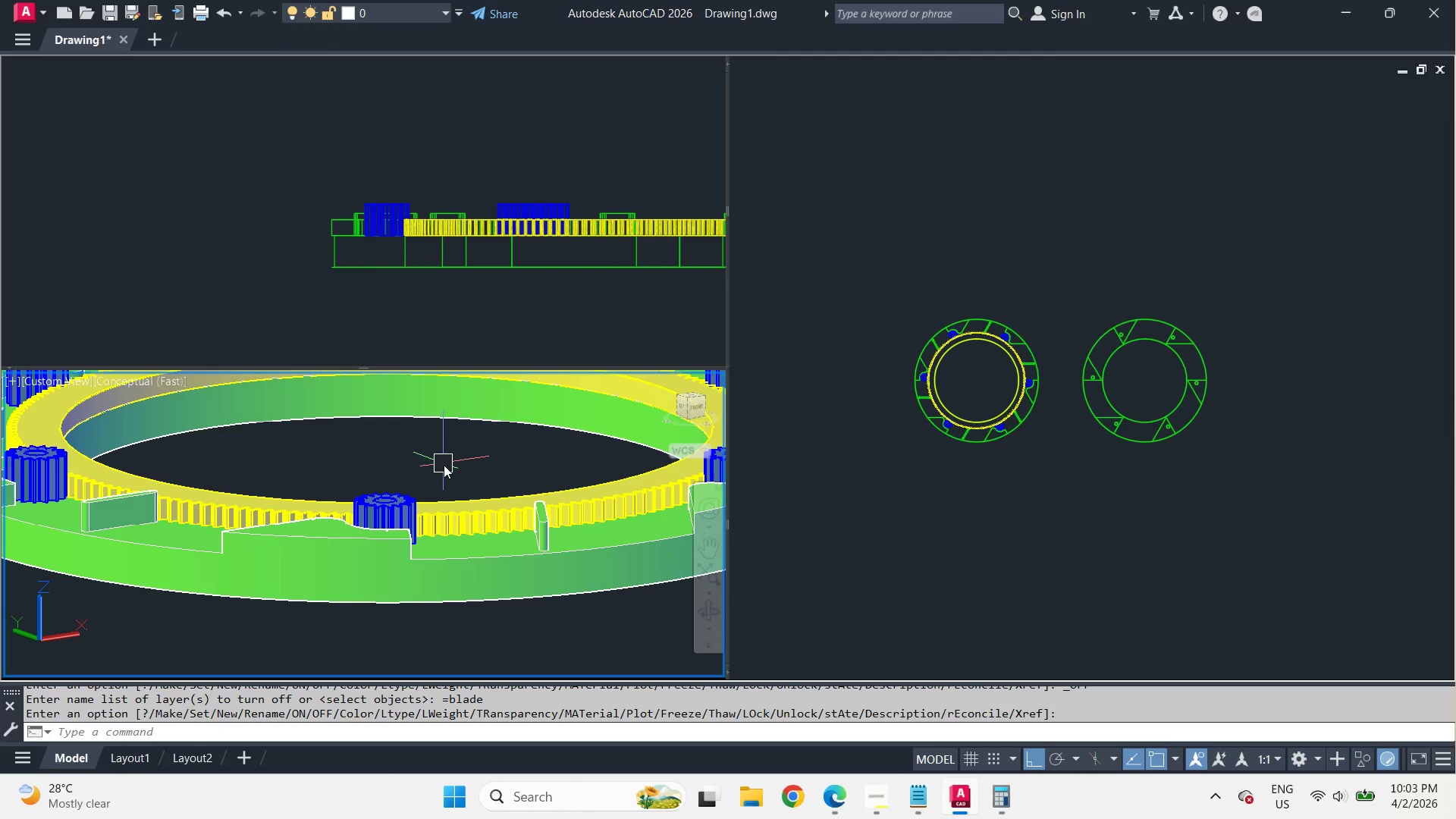 
hold_key(key=ShiftLeft, duration=3.95)
 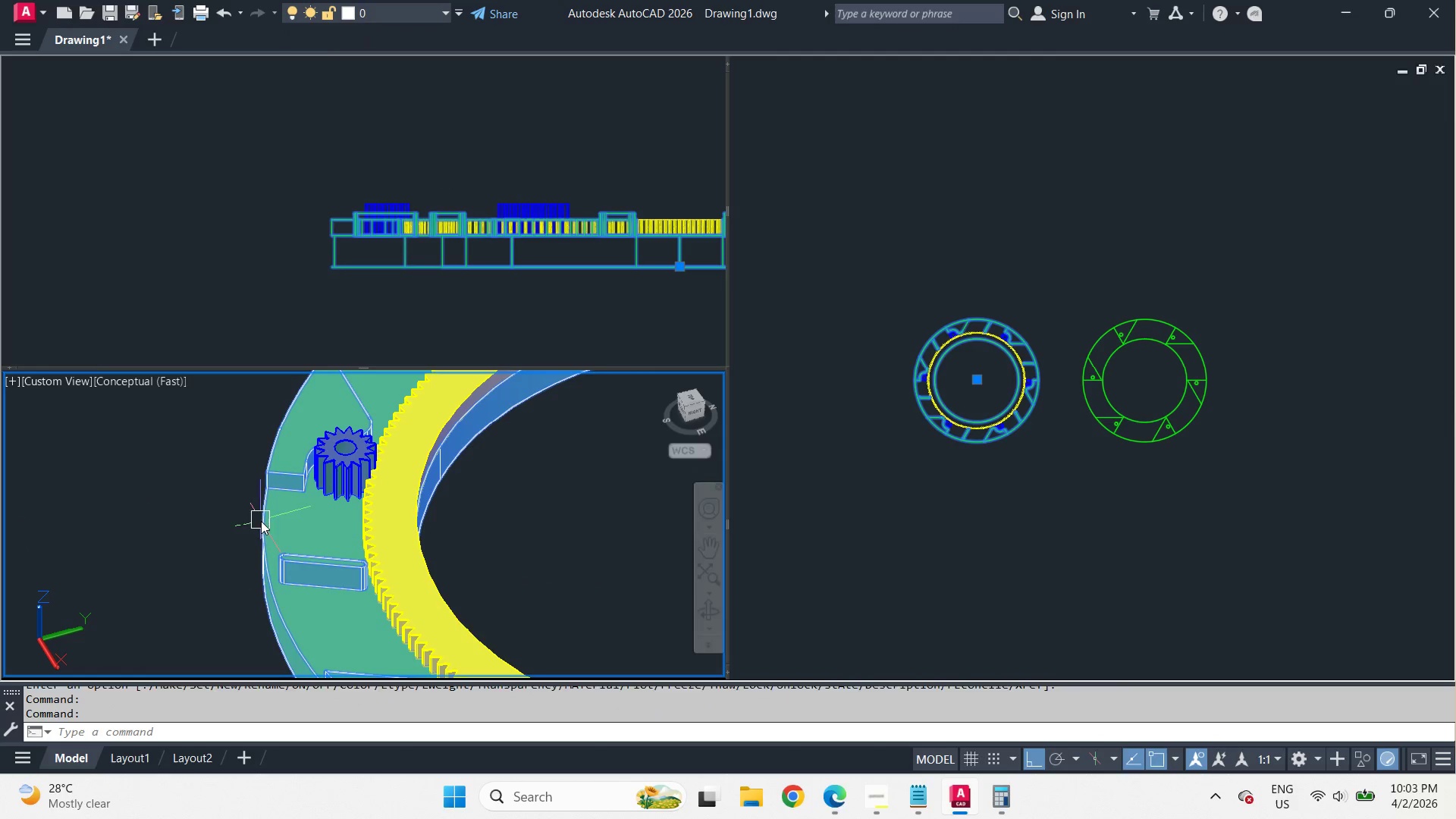 
key(Shift+ShiftLeft)
 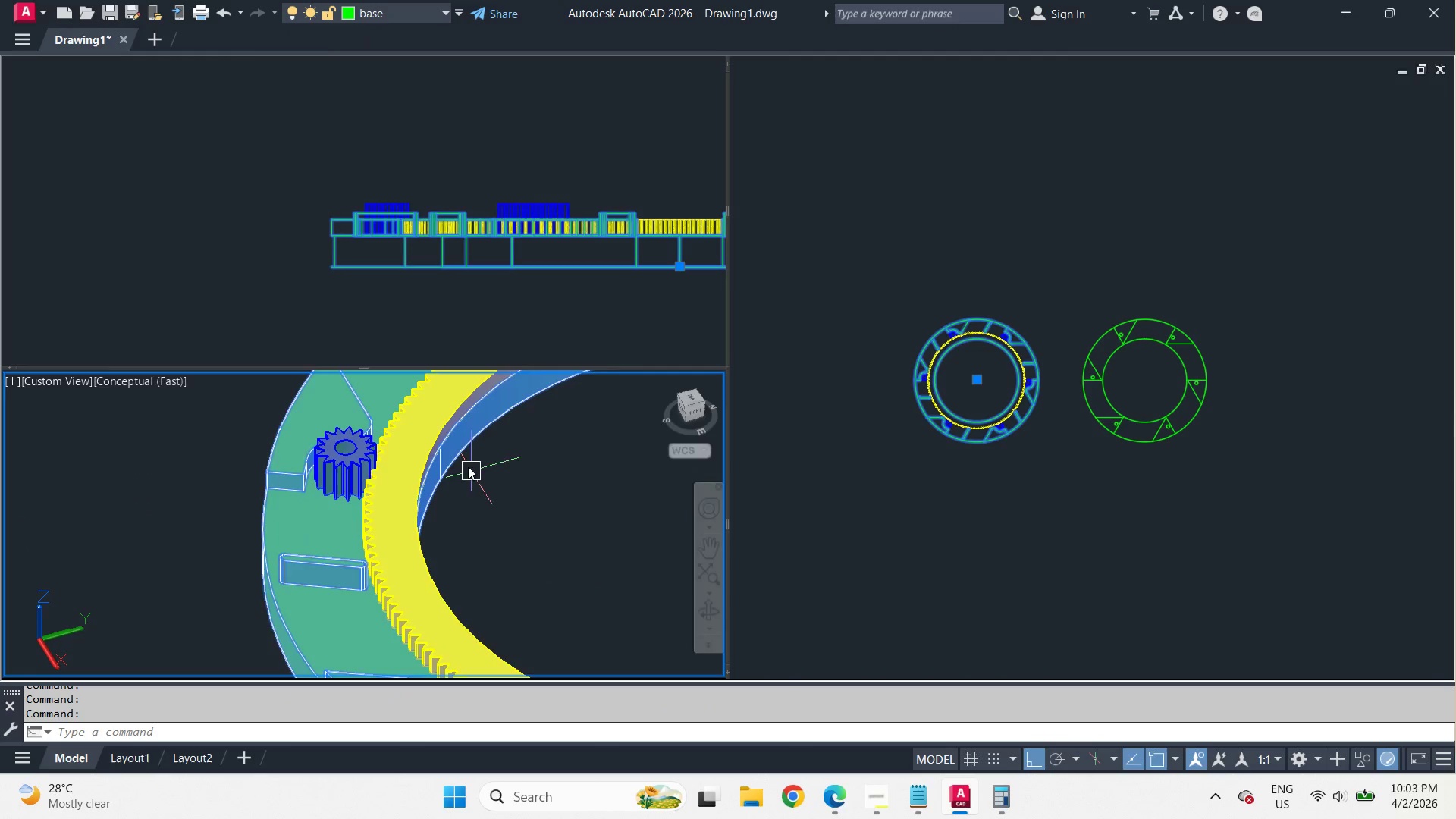 
hold_key(key=ShiftLeft, duration=1.67)
 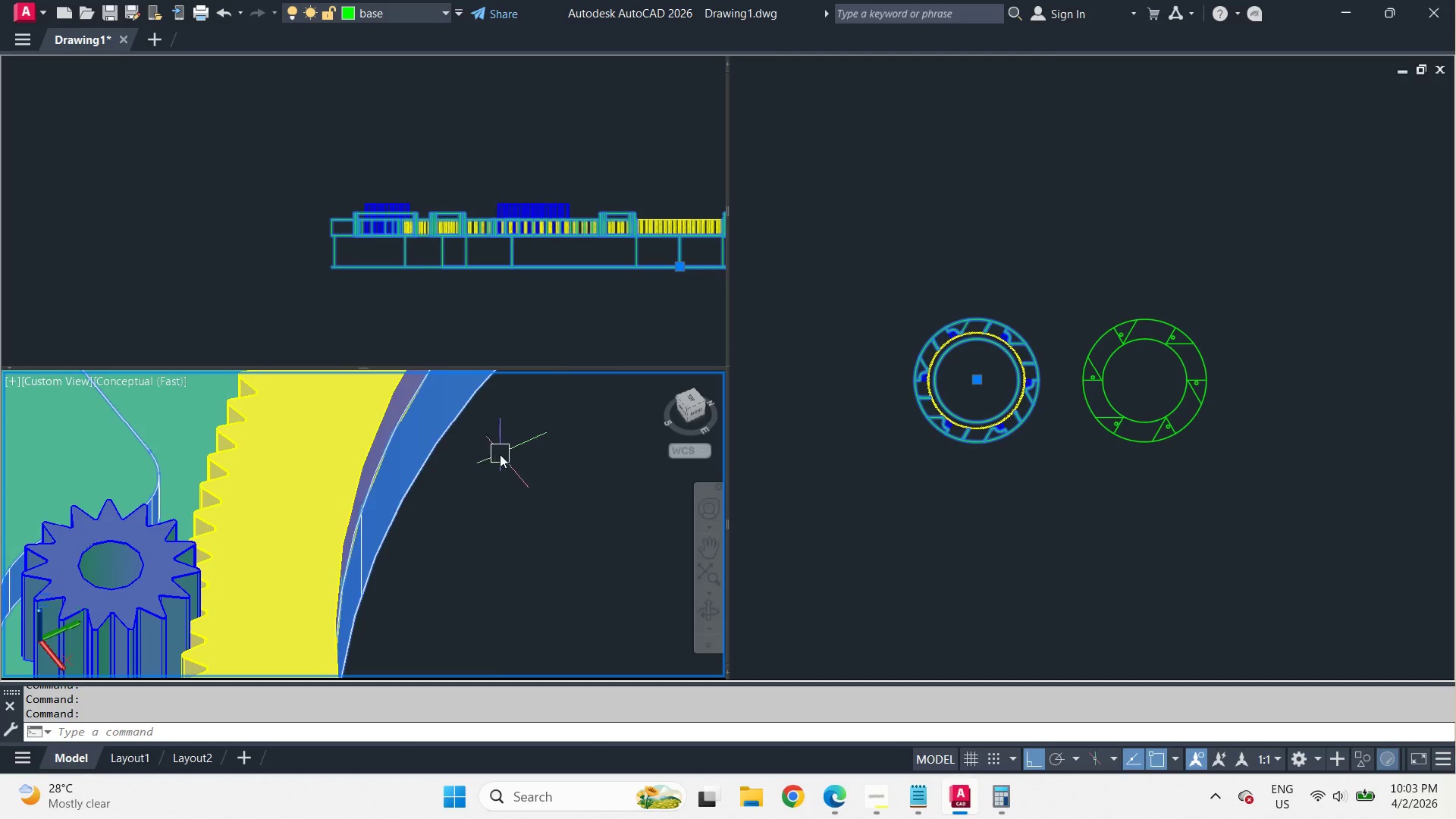 
scroll: coordinate [457, 454], scroll_direction: up, amount: 3.0
 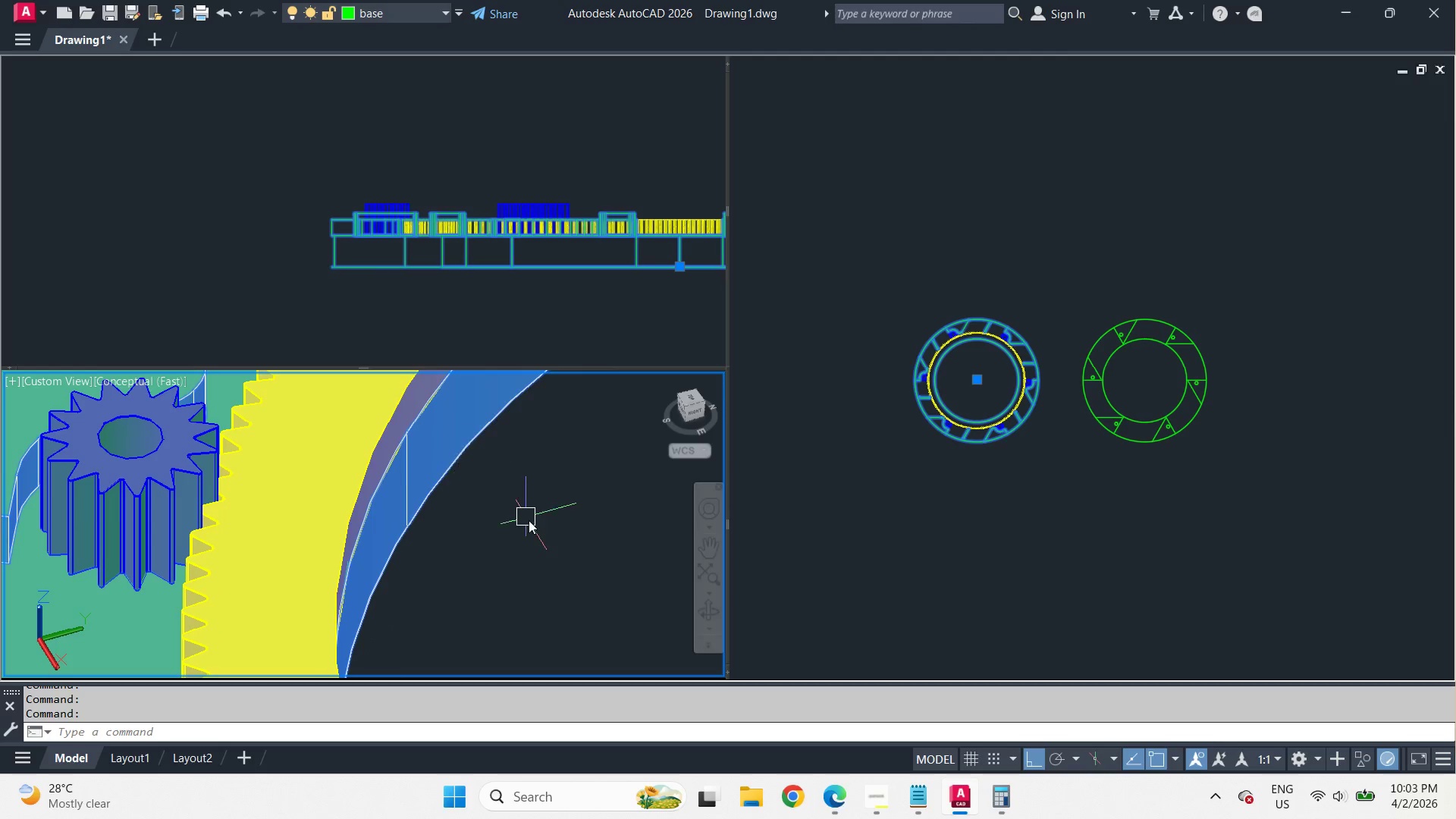 
key(Escape)
 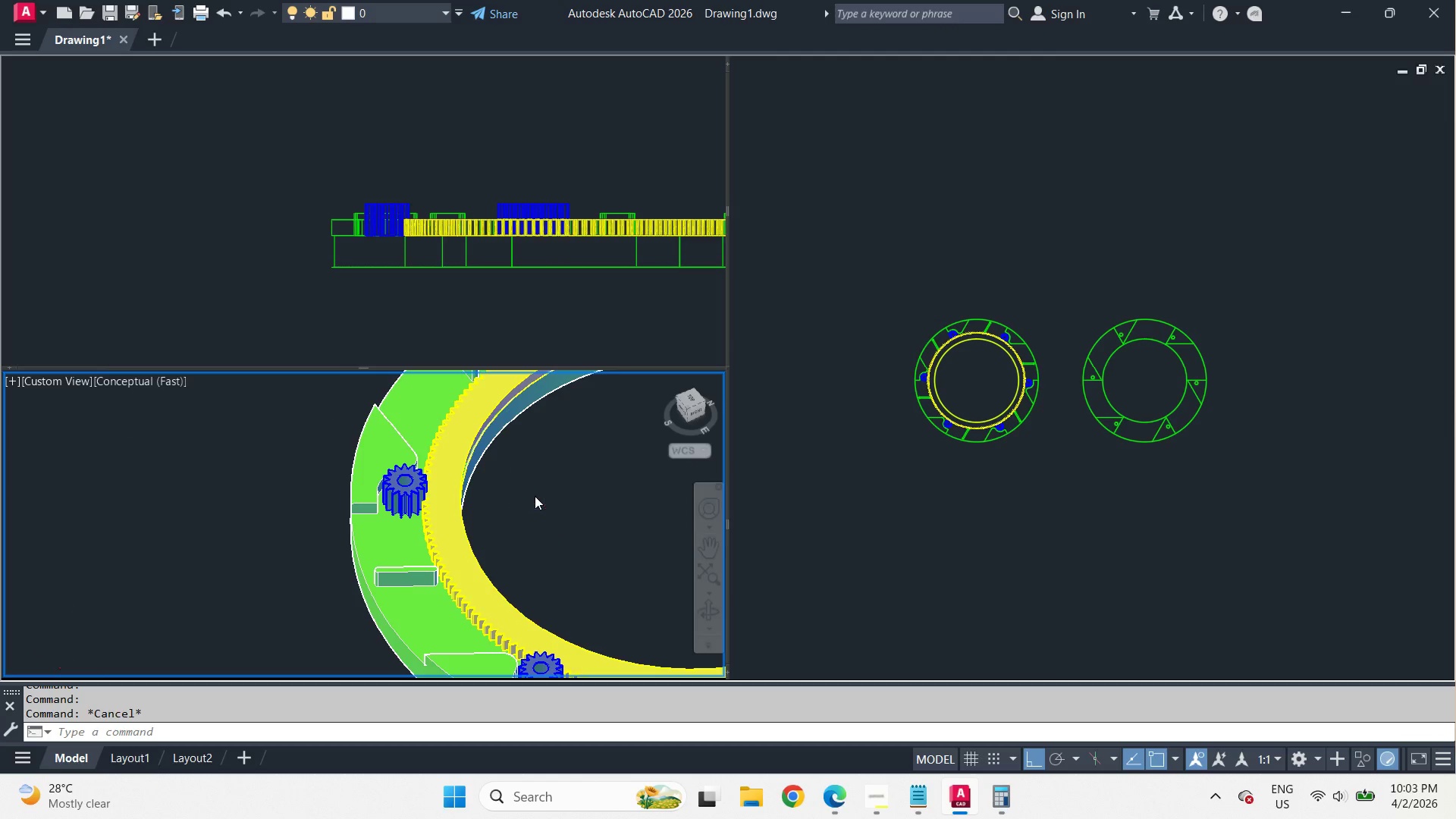 
hold_key(key=ShiftLeft, duration=1.92)
 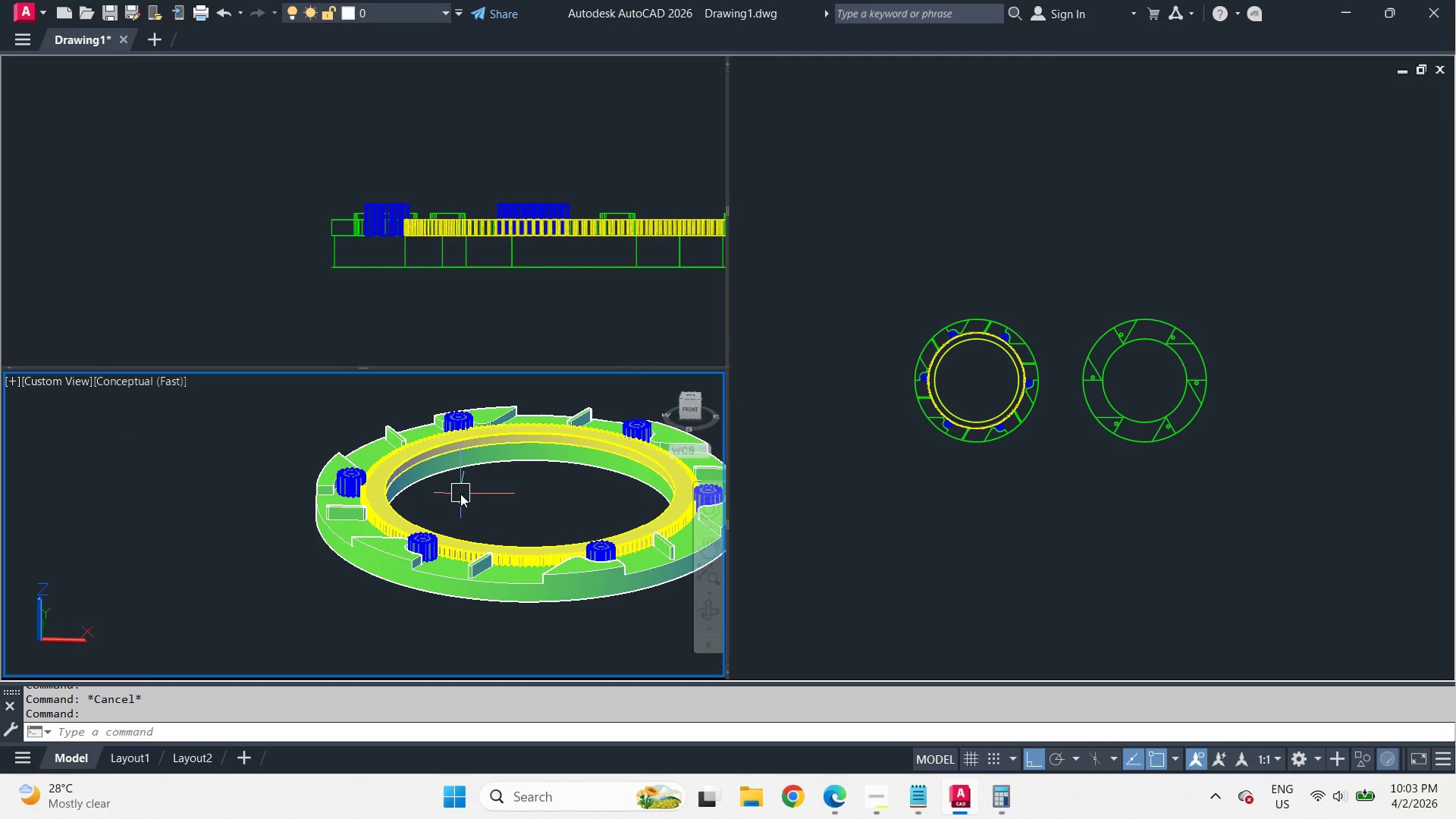 
scroll: coordinate [535, 496], scroll_direction: down, amount: 4.0
 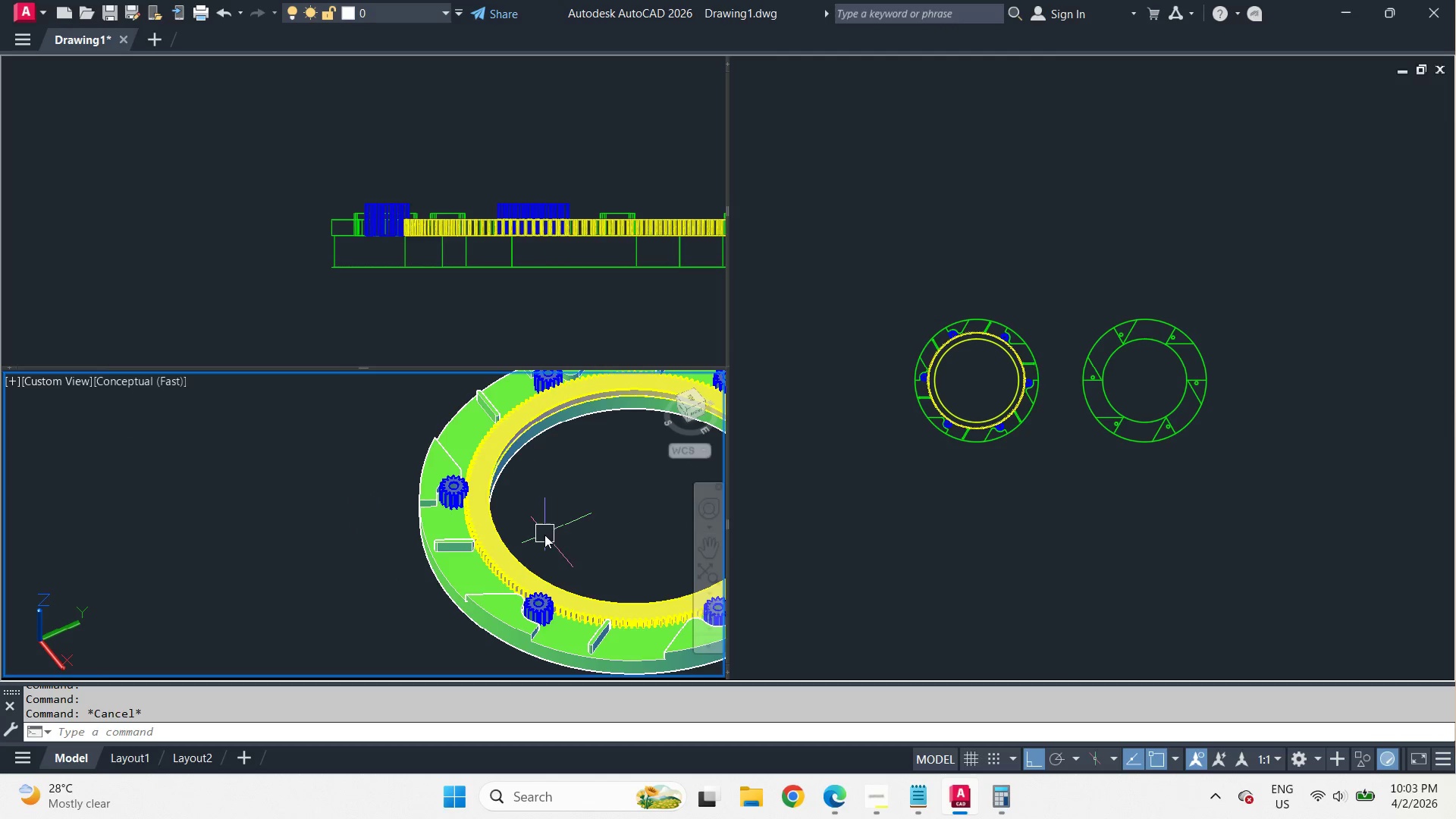 
scroll: coordinate [472, 504], scroll_direction: up, amount: 2.0
 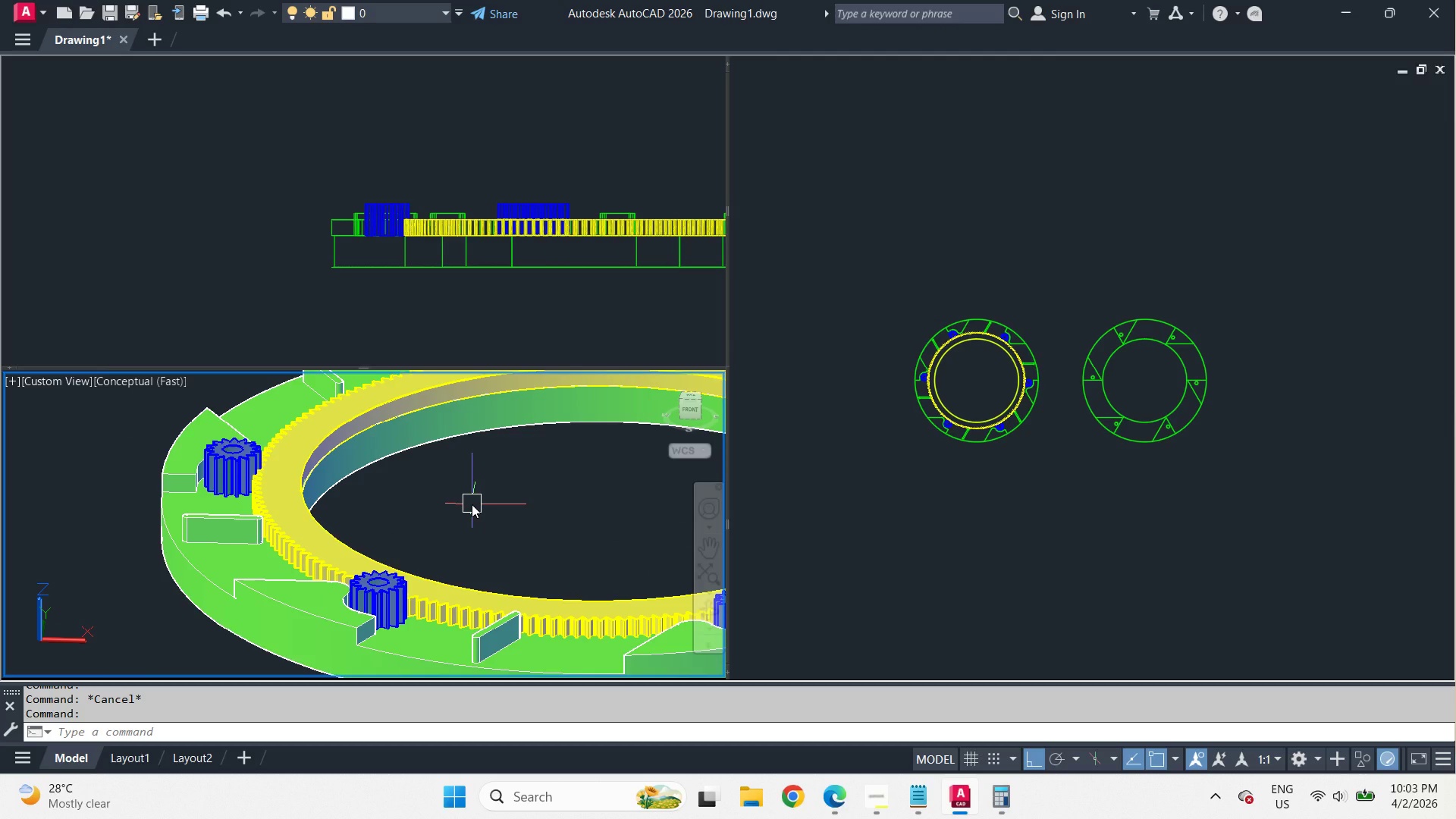 
wait(8.36)
 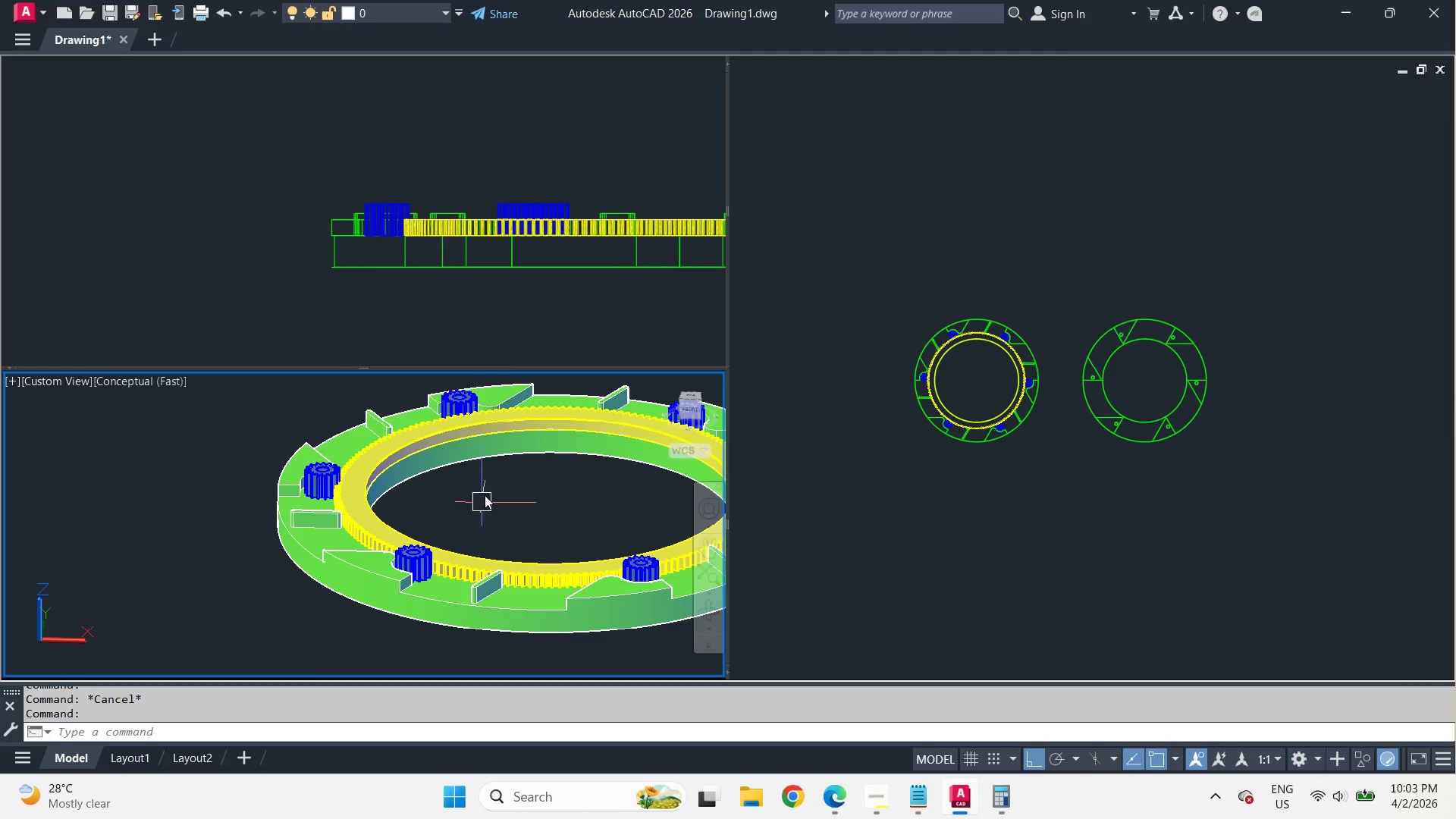 
left_click([409, 297])
 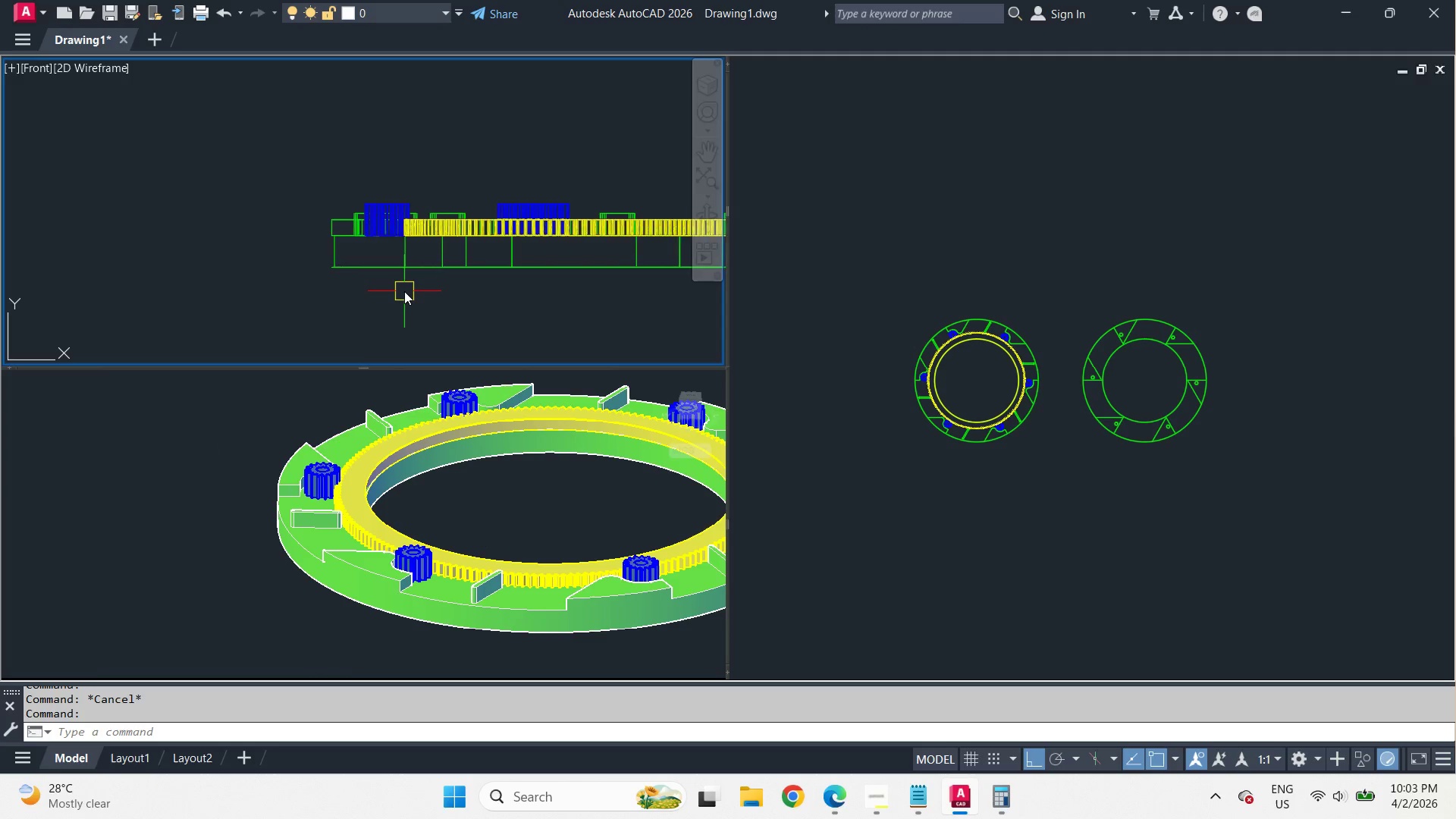 
key(D)
 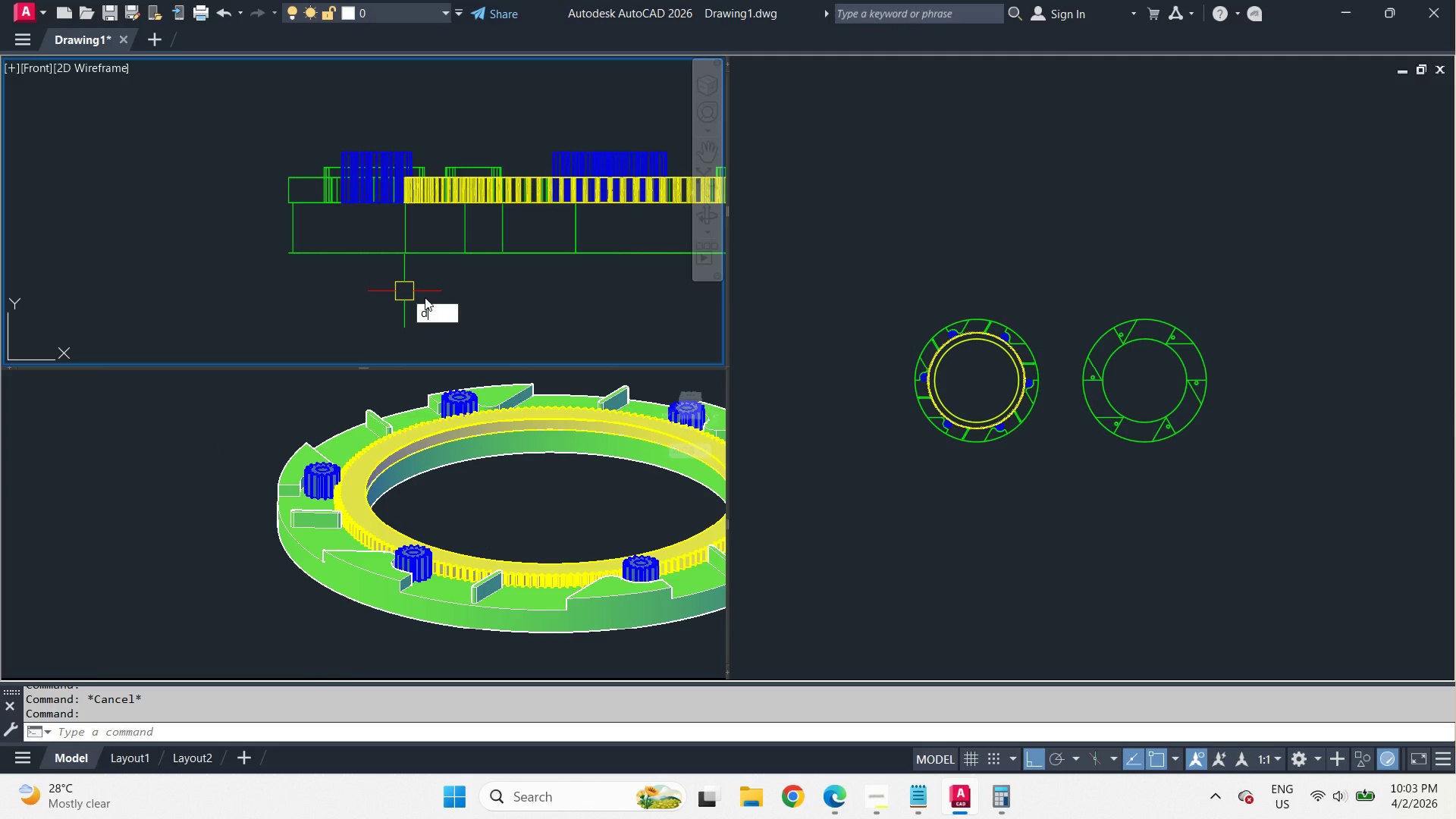 
type(li)
 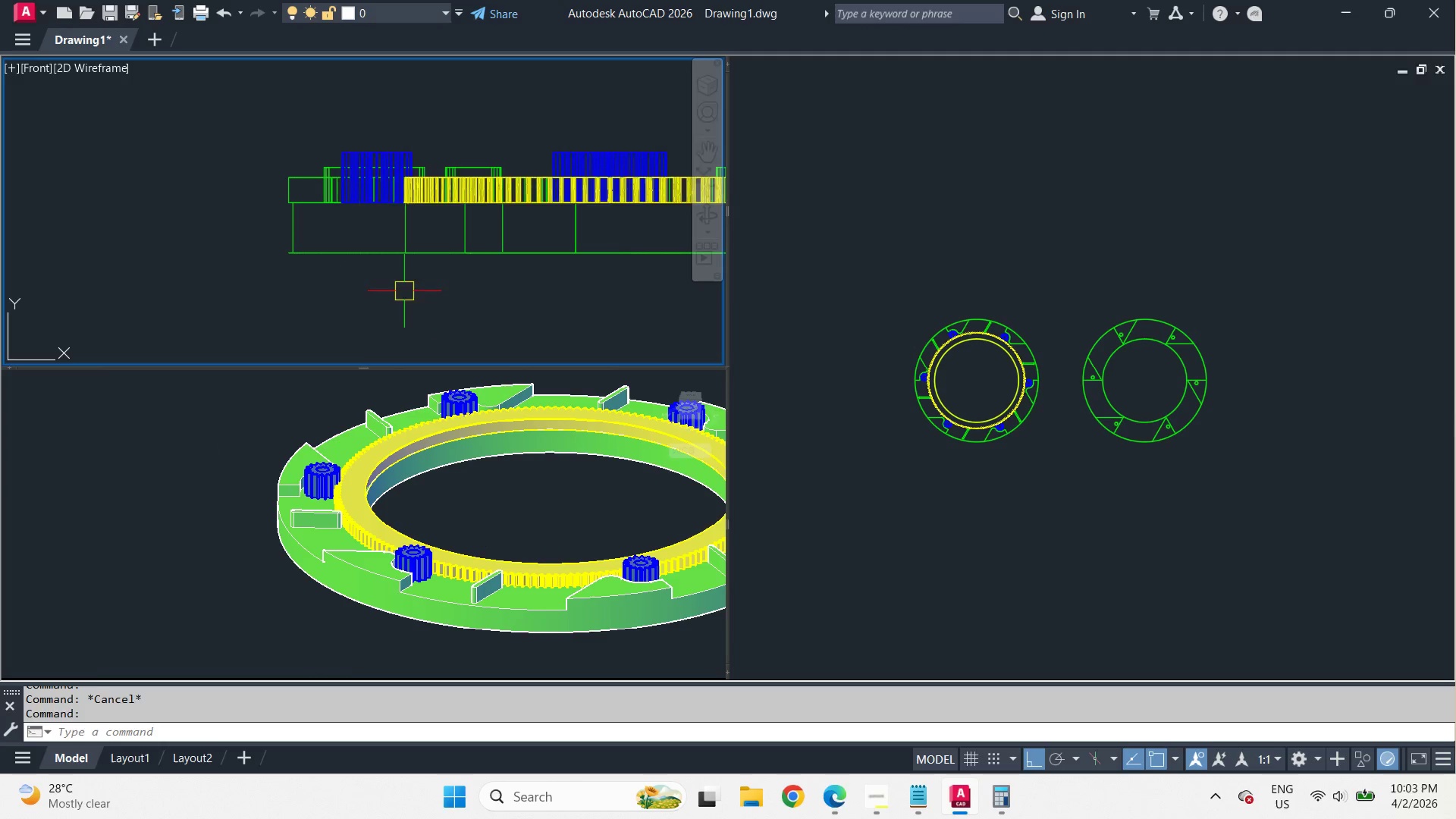 
scroll: coordinate [472, 504], scroll_direction: down, amount: 1.0
 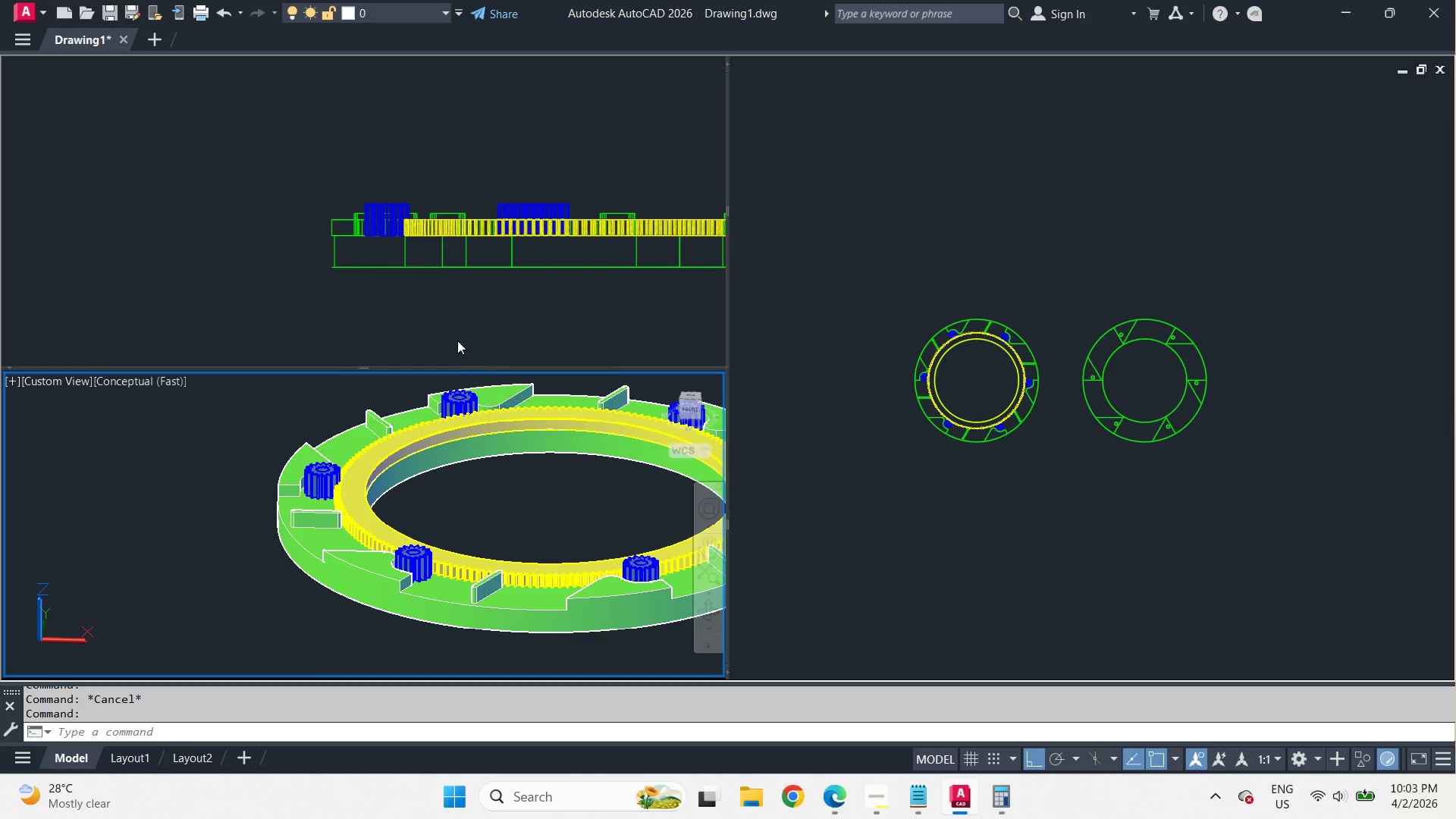 
key(Space)
 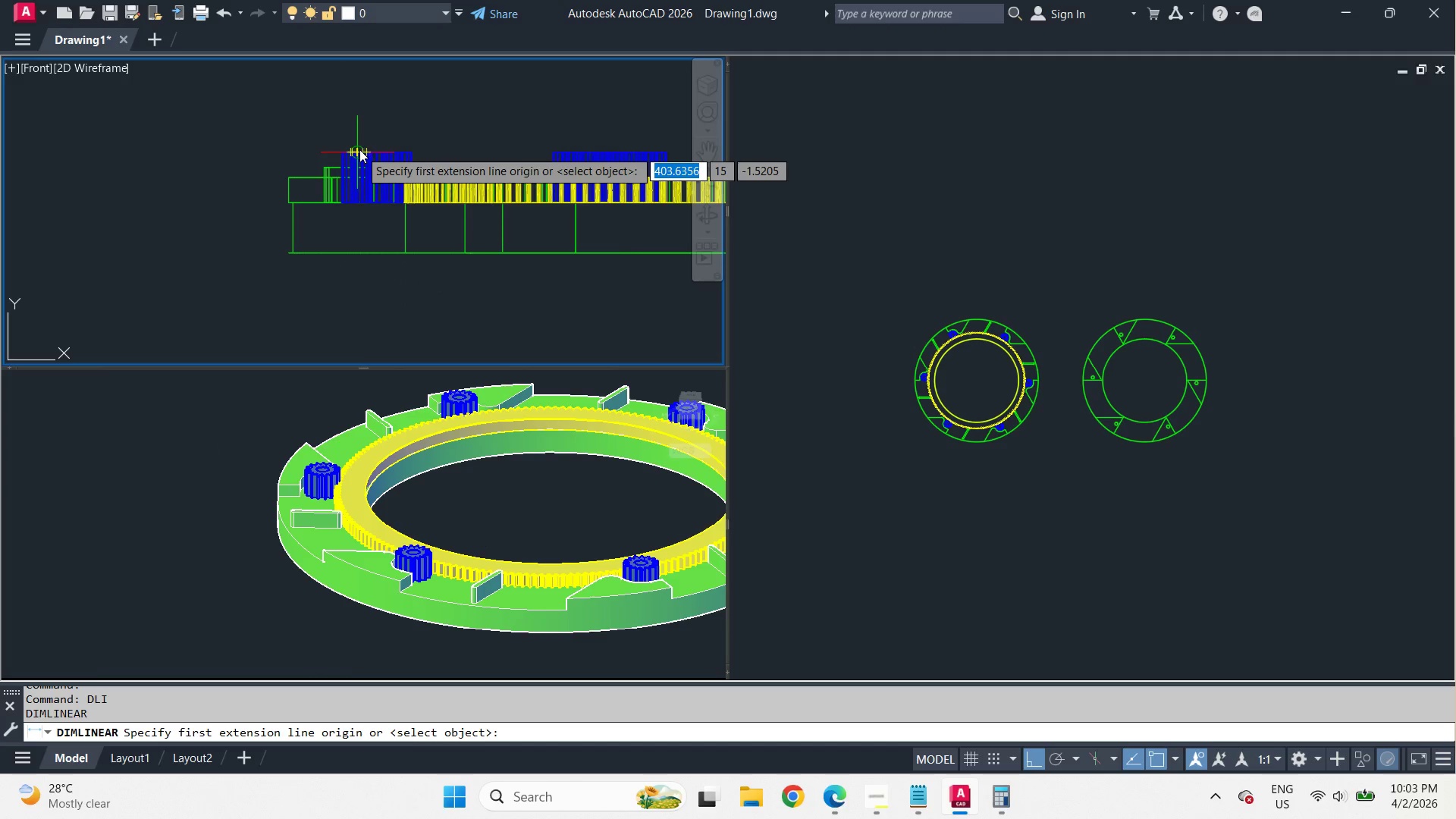 
left_click_drag(start_coordinate=[359, 149], to_coordinate=[357, 164])
 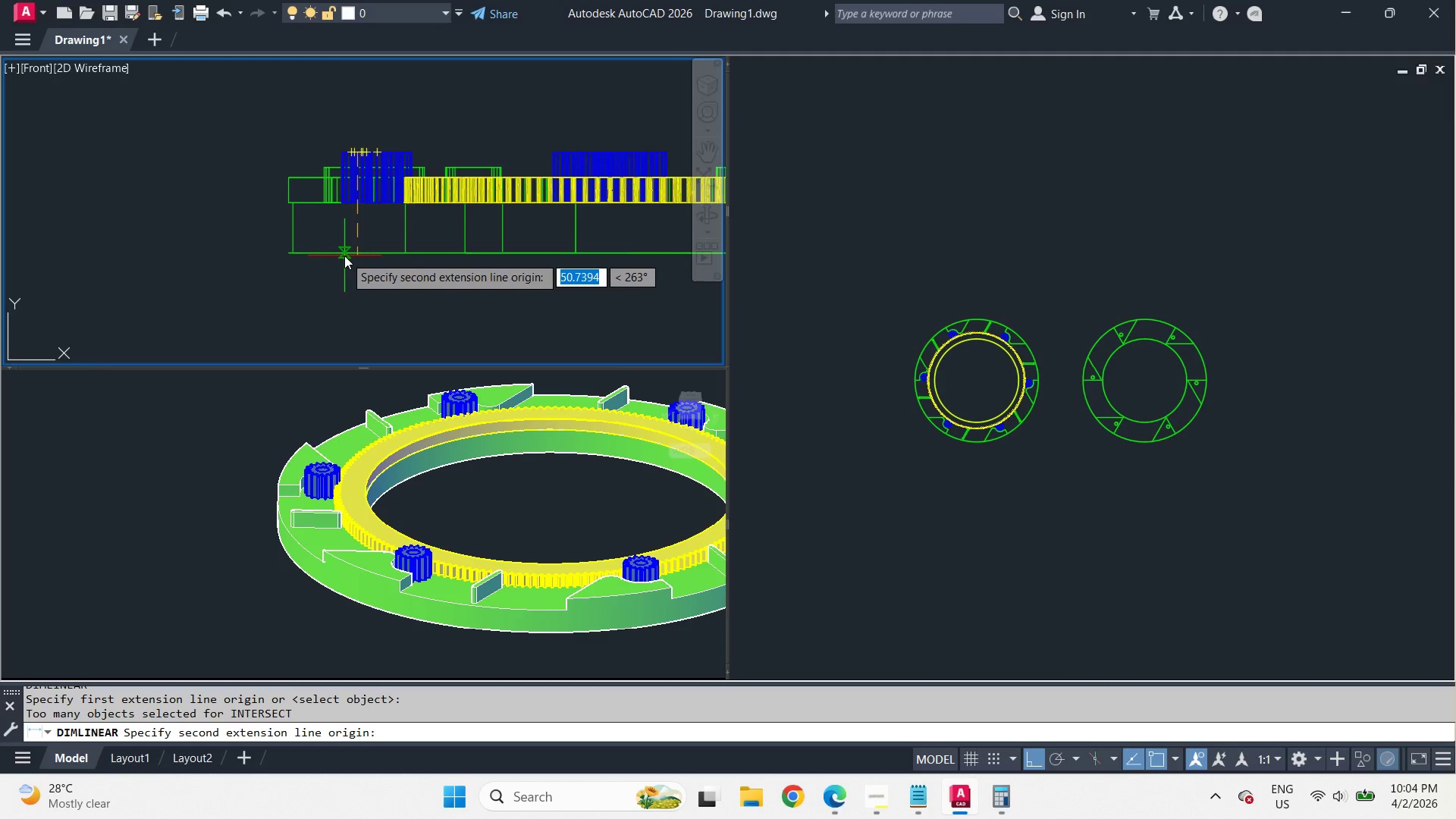 
scroll: coordinate [404, 291], scroll_direction: up, amount: 1.0
 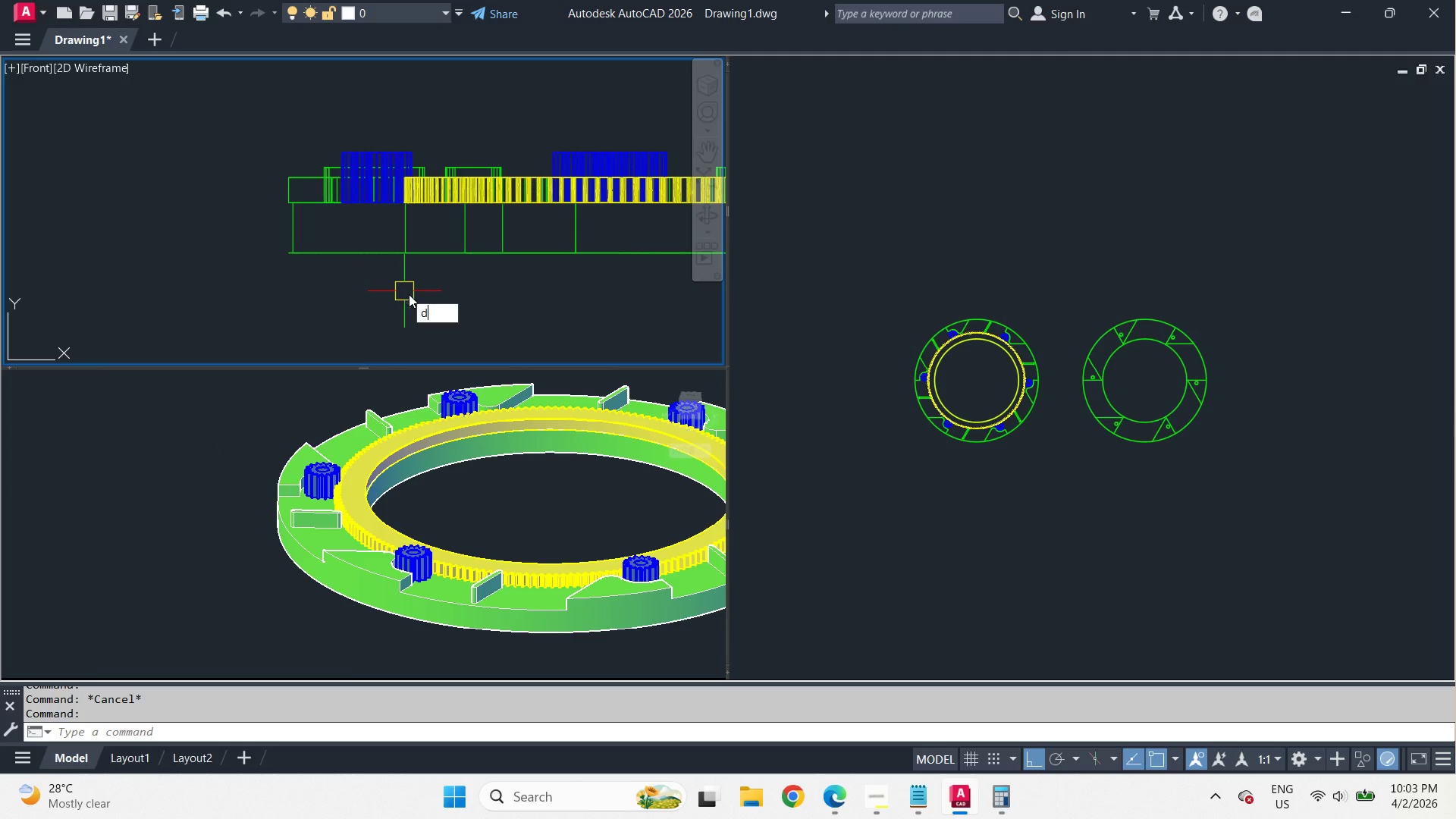 
left_click_drag(start_coordinate=[344, 256], to_coordinate=[312, 258])
 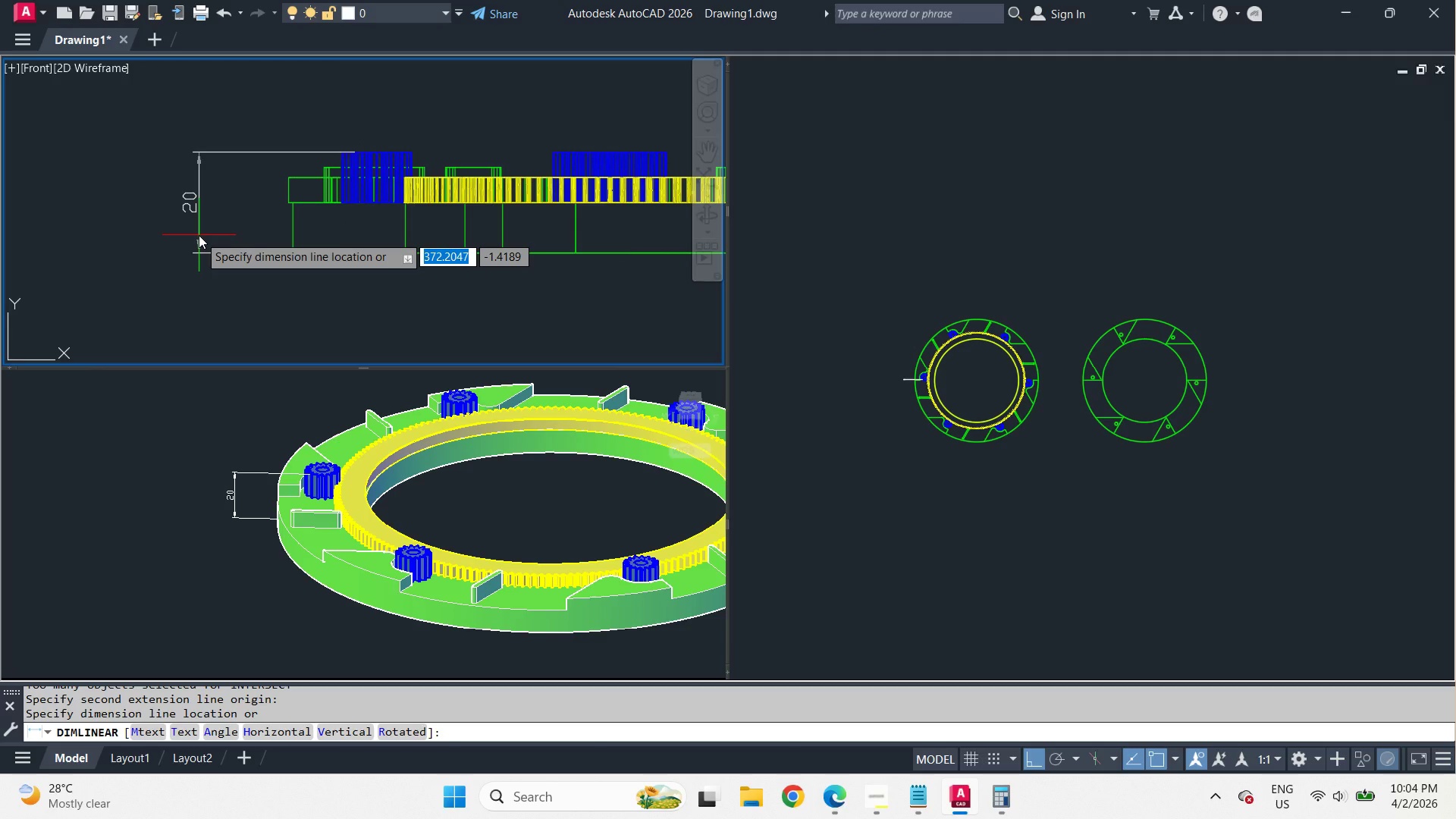 
key(Escape)
 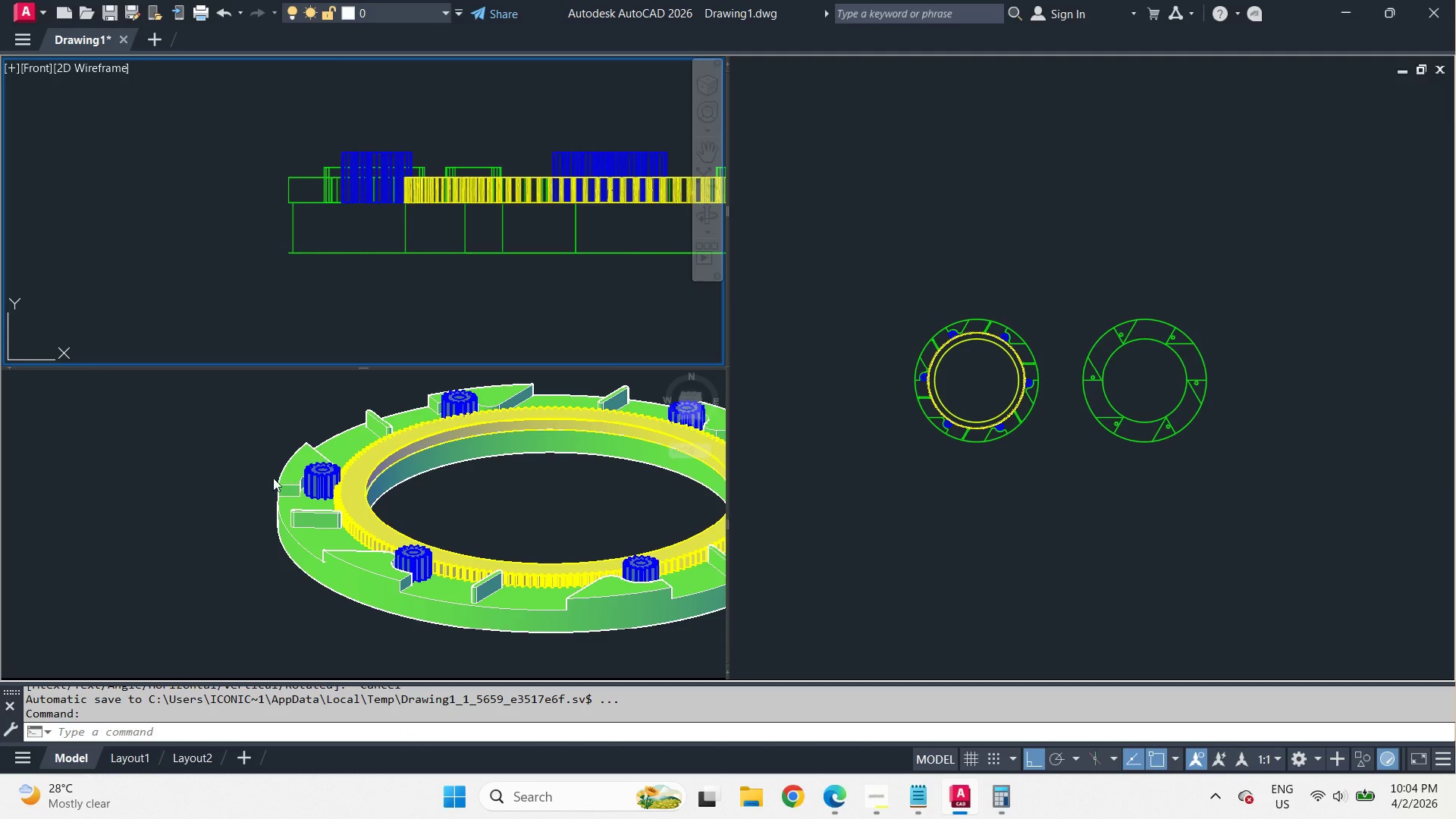 
left_click([231, 475])
 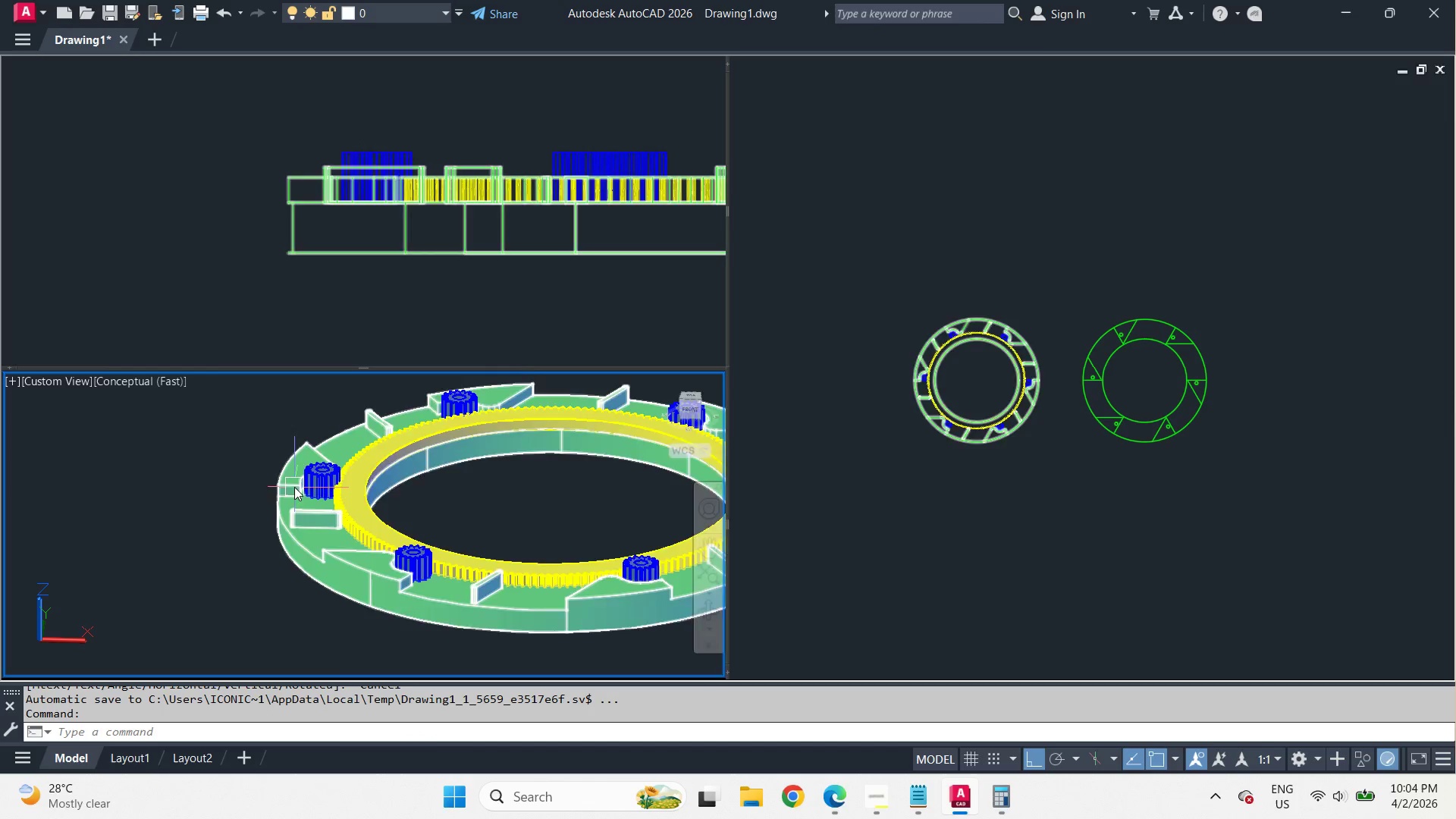 
hold_key(key=ShiftLeft, duration=3.66)
 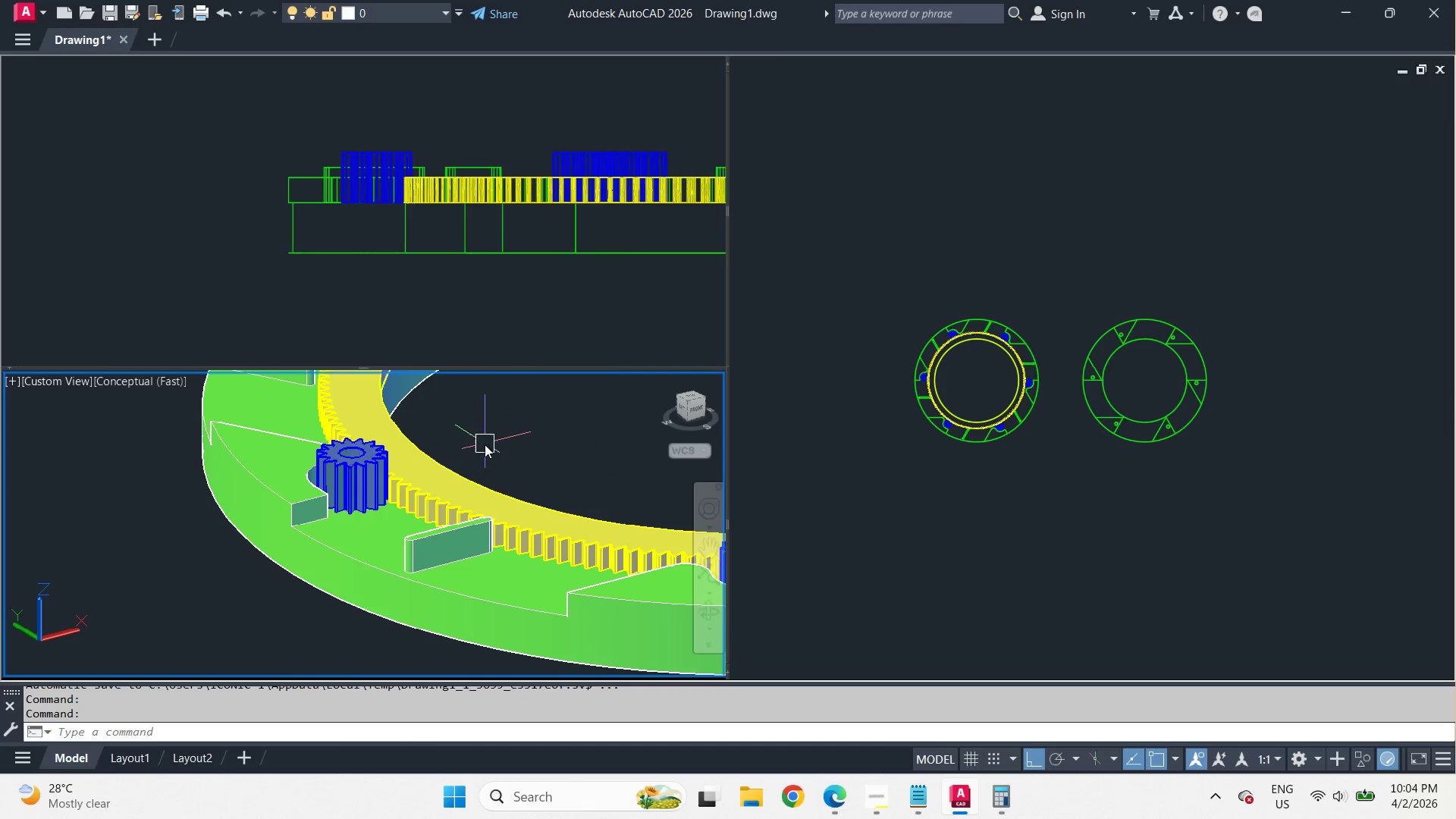 
scroll: coordinate [294, 487], scroll_direction: up, amount: 2.0
 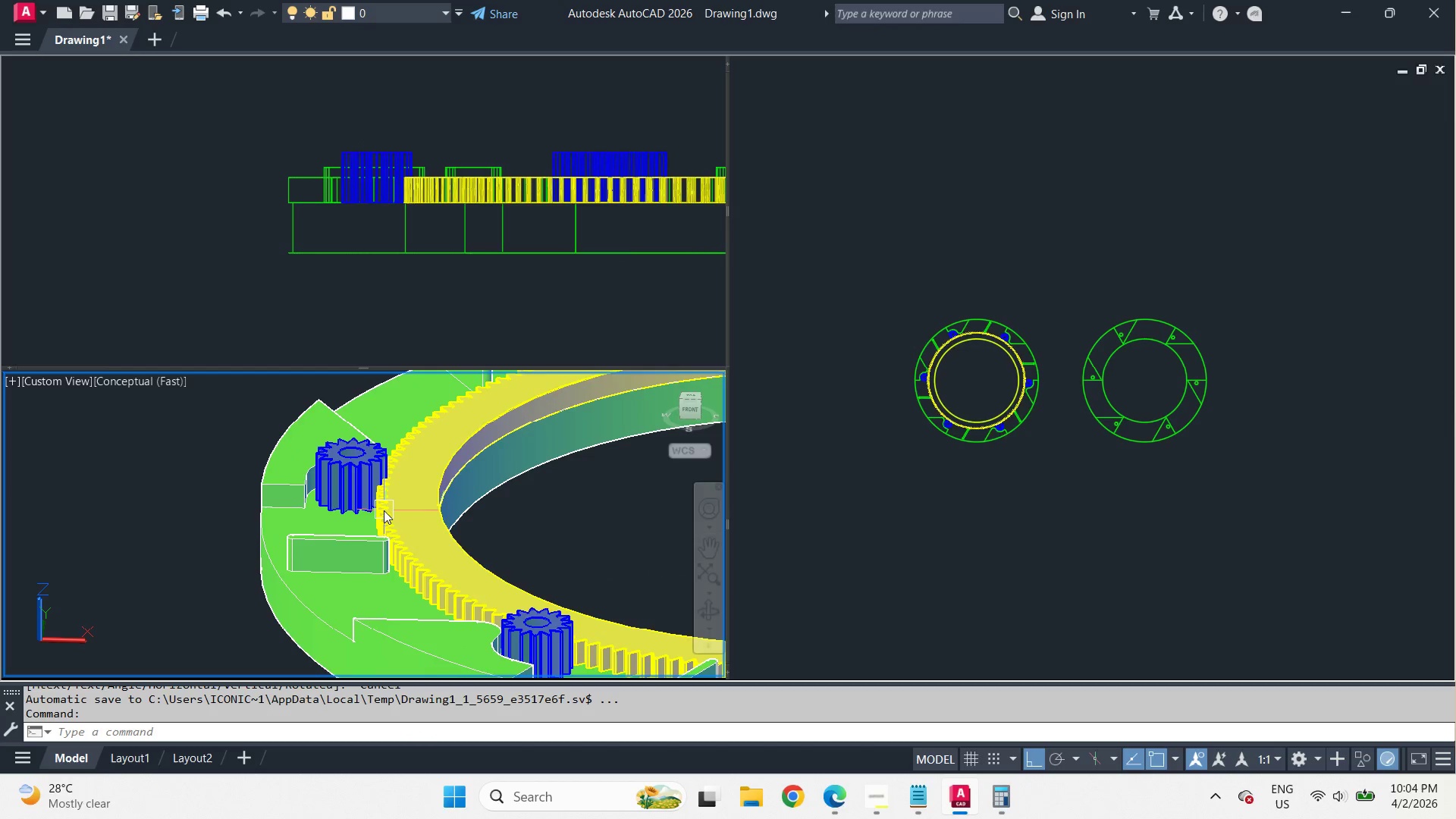 
hold_key(key=ShiftLeft, duration=1.49)
 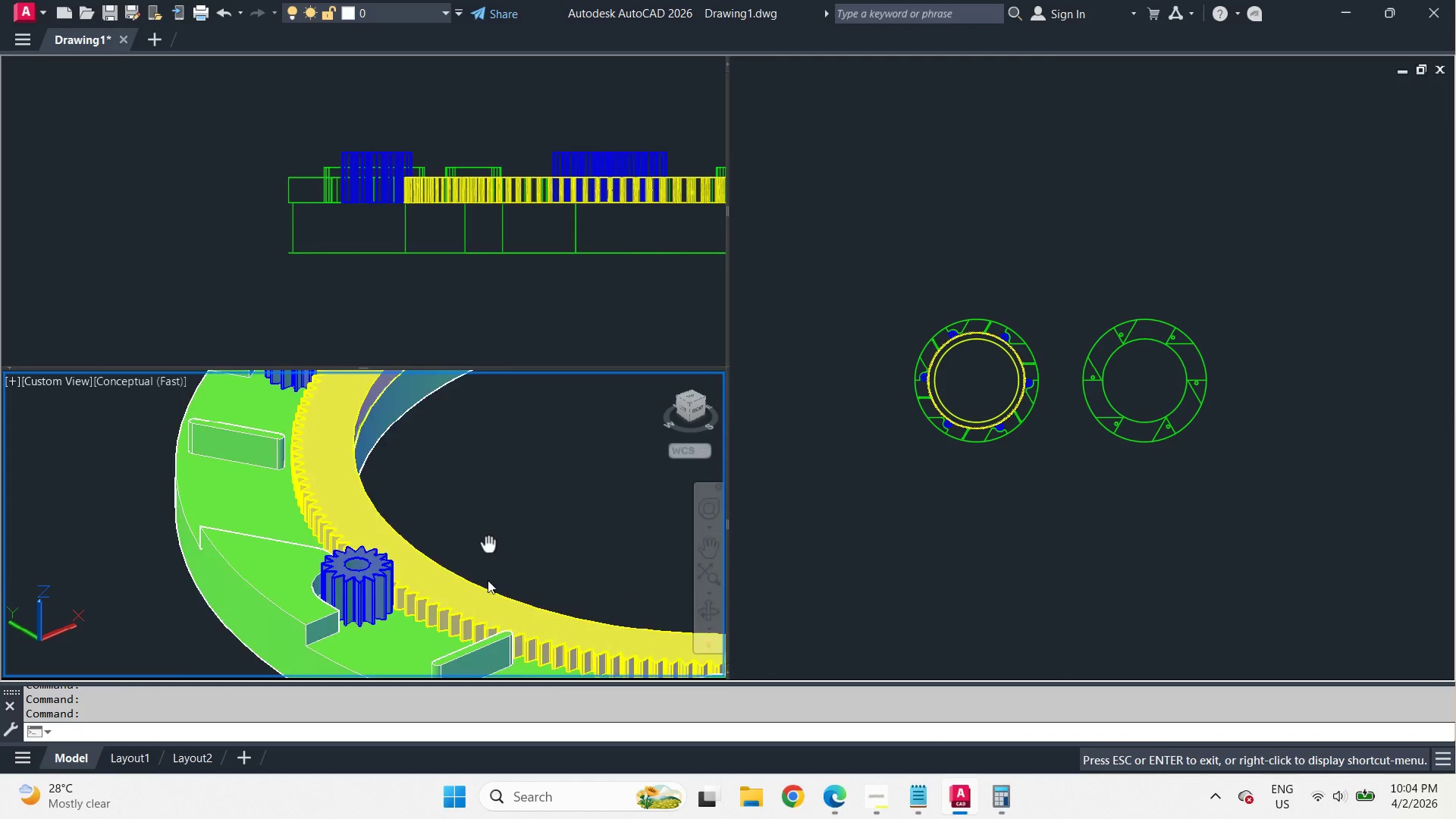 
mouse_move([501, 462])
 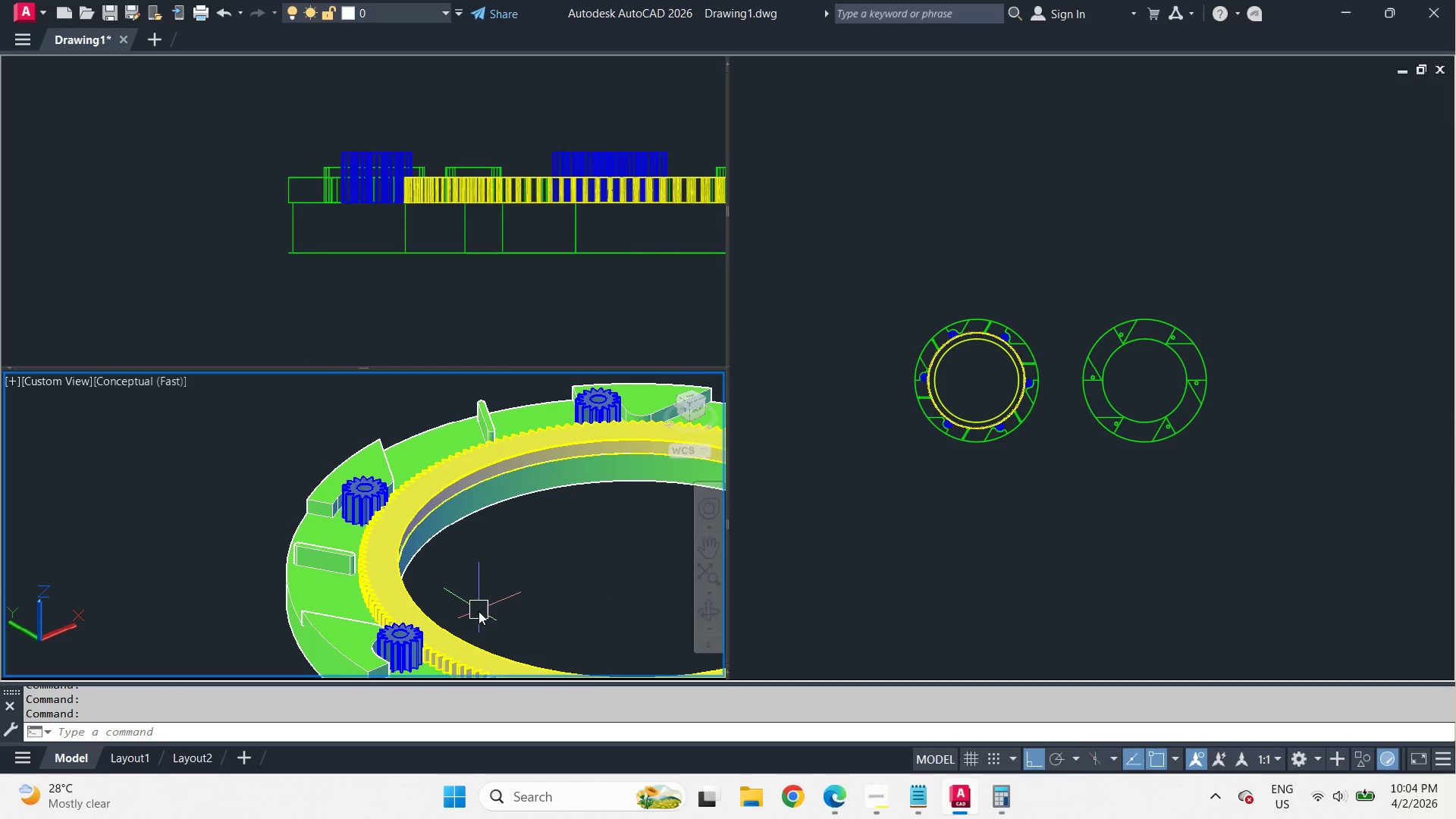 
scroll: coordinate [481, 628], scroll_direction: down, amount: 1.0
 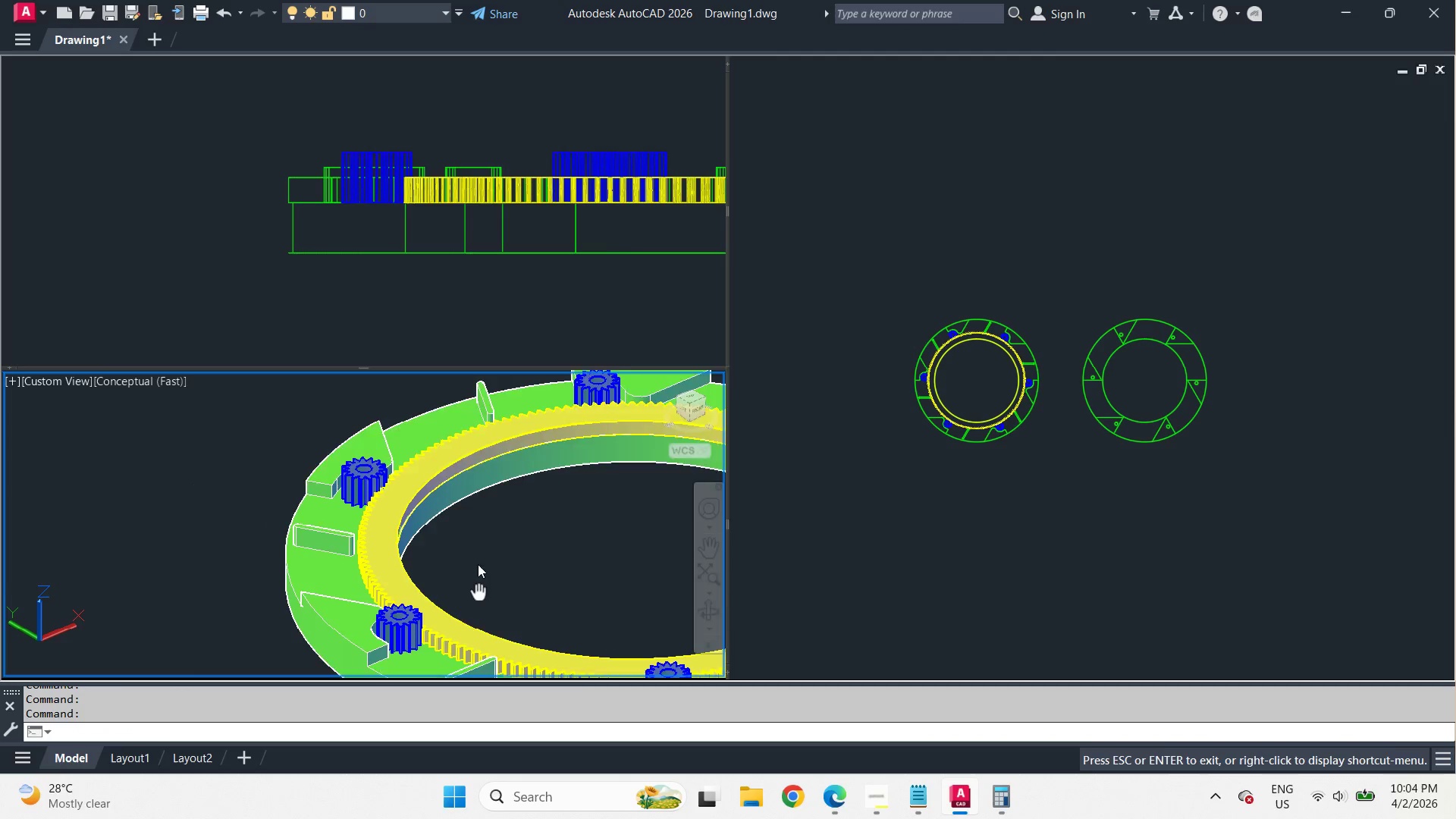 
hold_key(key=ControlLeft, duration=1.01)
left_click([350, 550])
 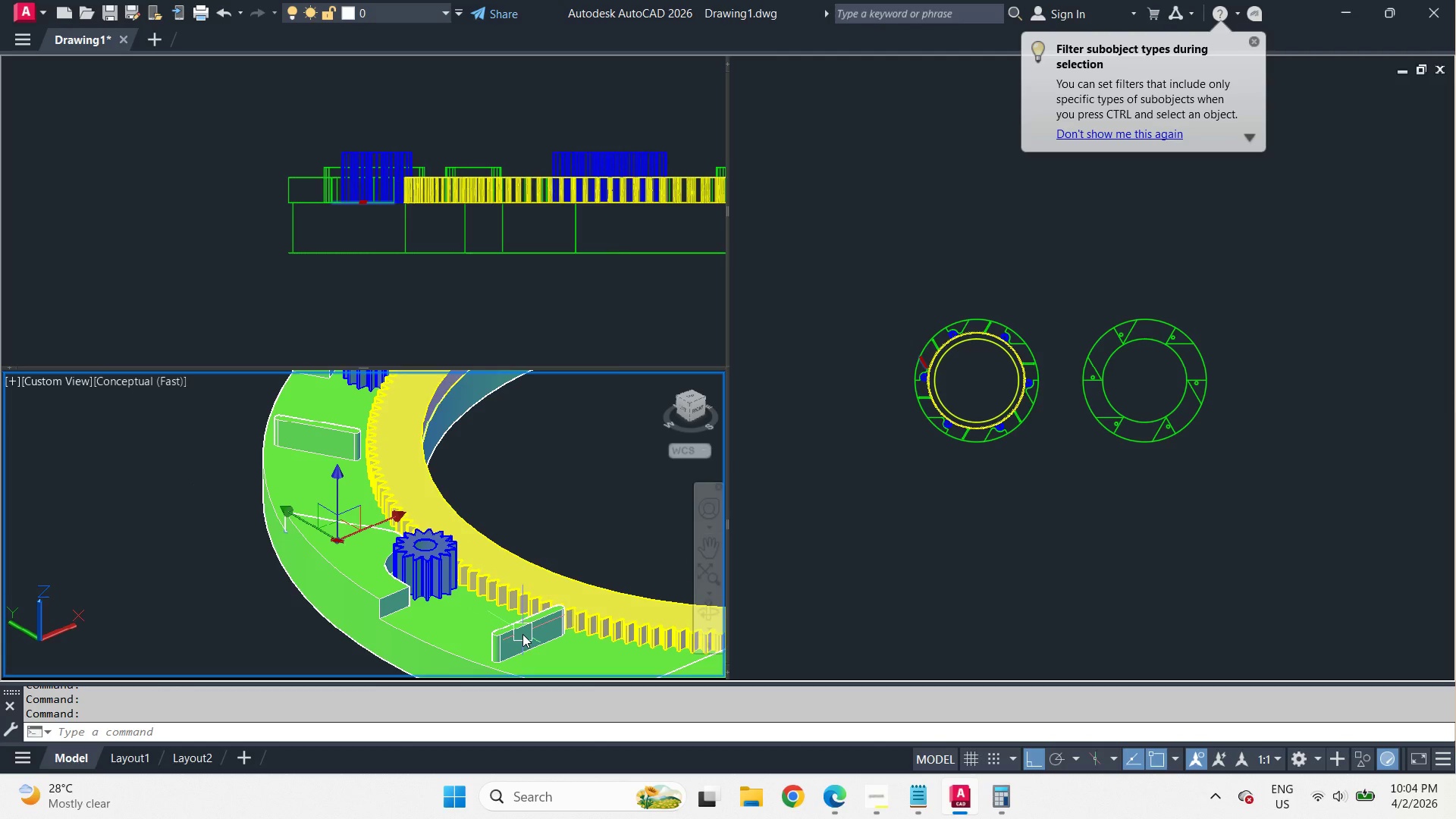 
scroll: coordinate [336, 519], scroll_direction: up, amount: 1.0
 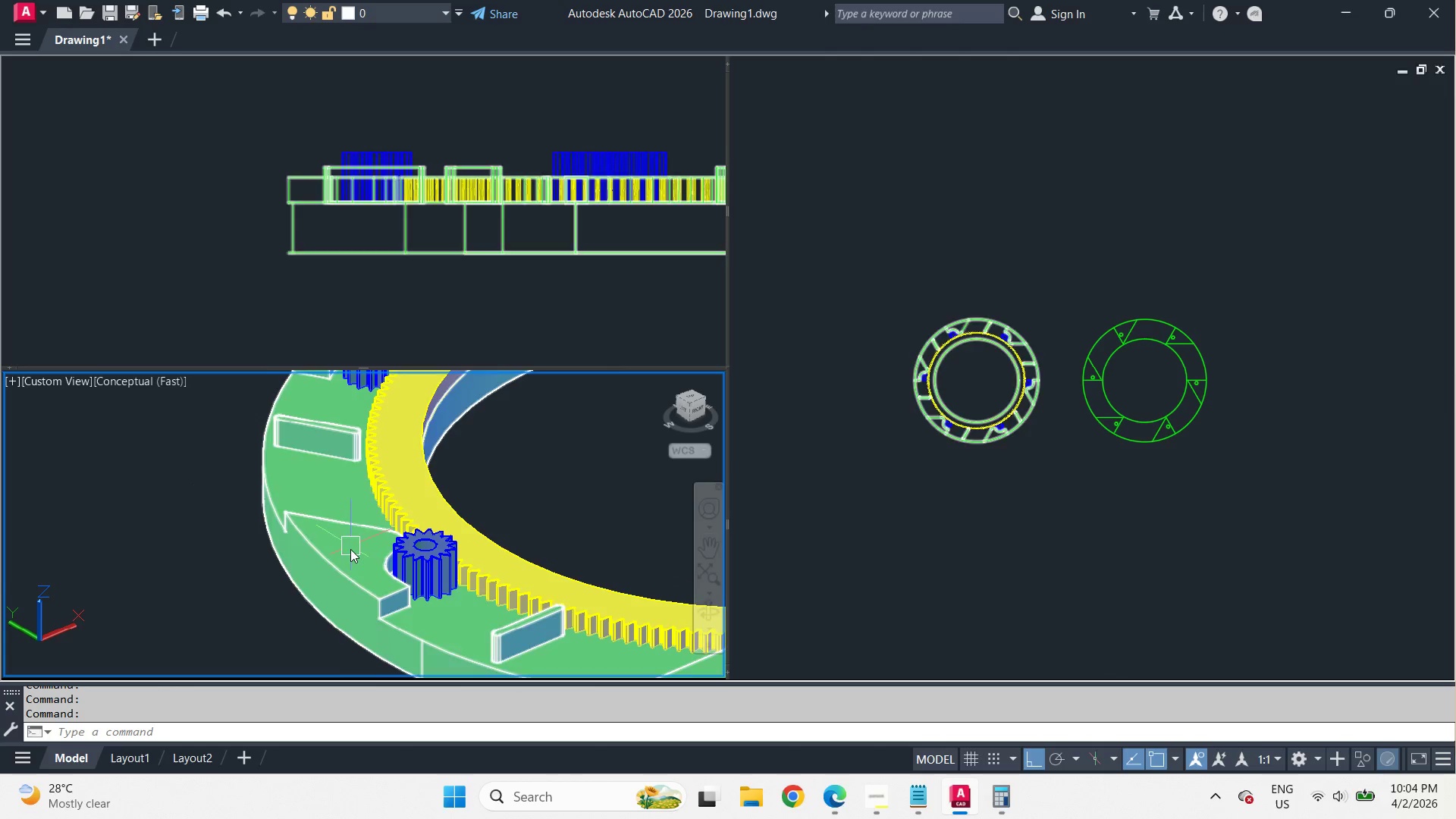 
key(Escape)
 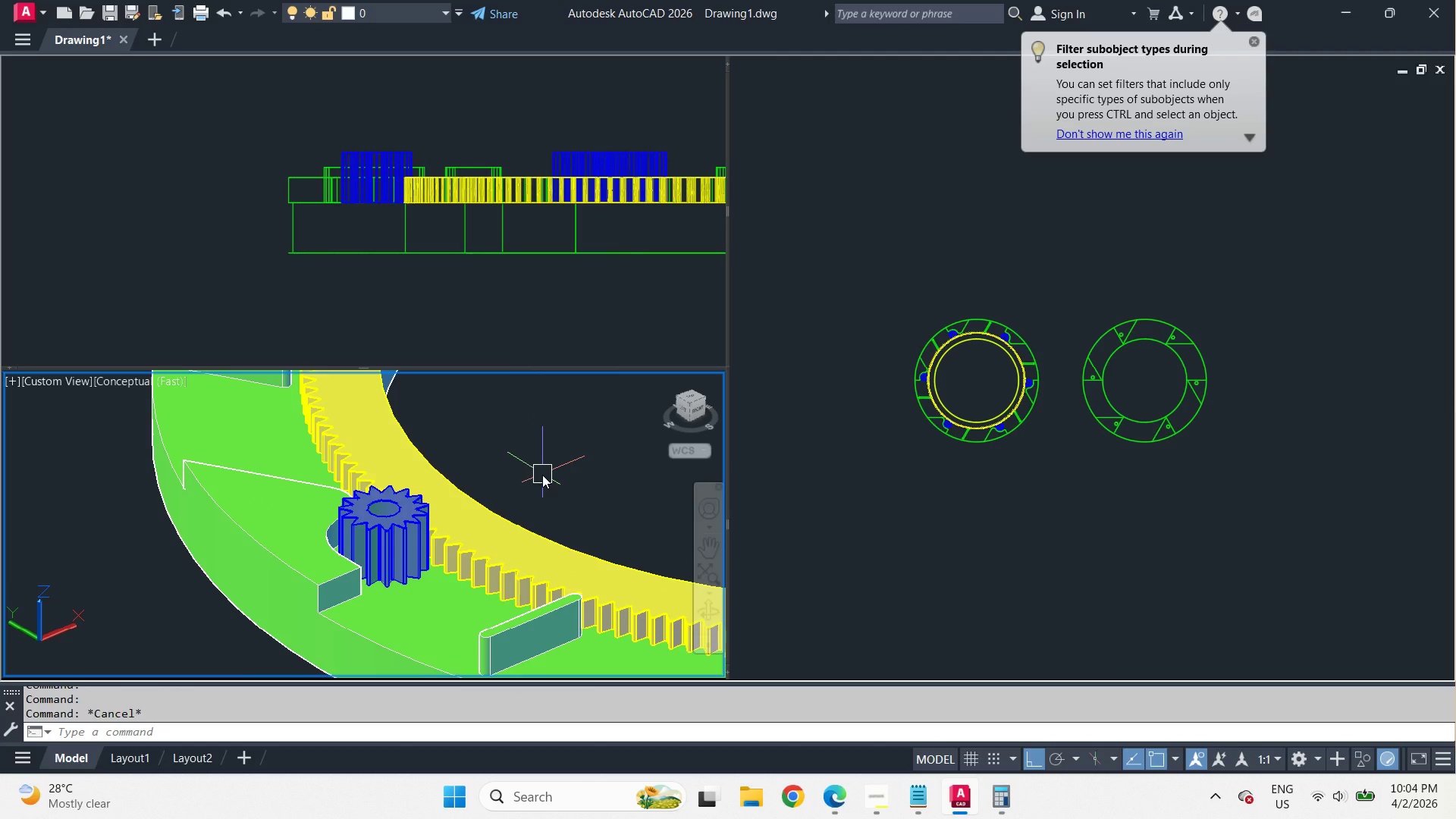 
key(V)
 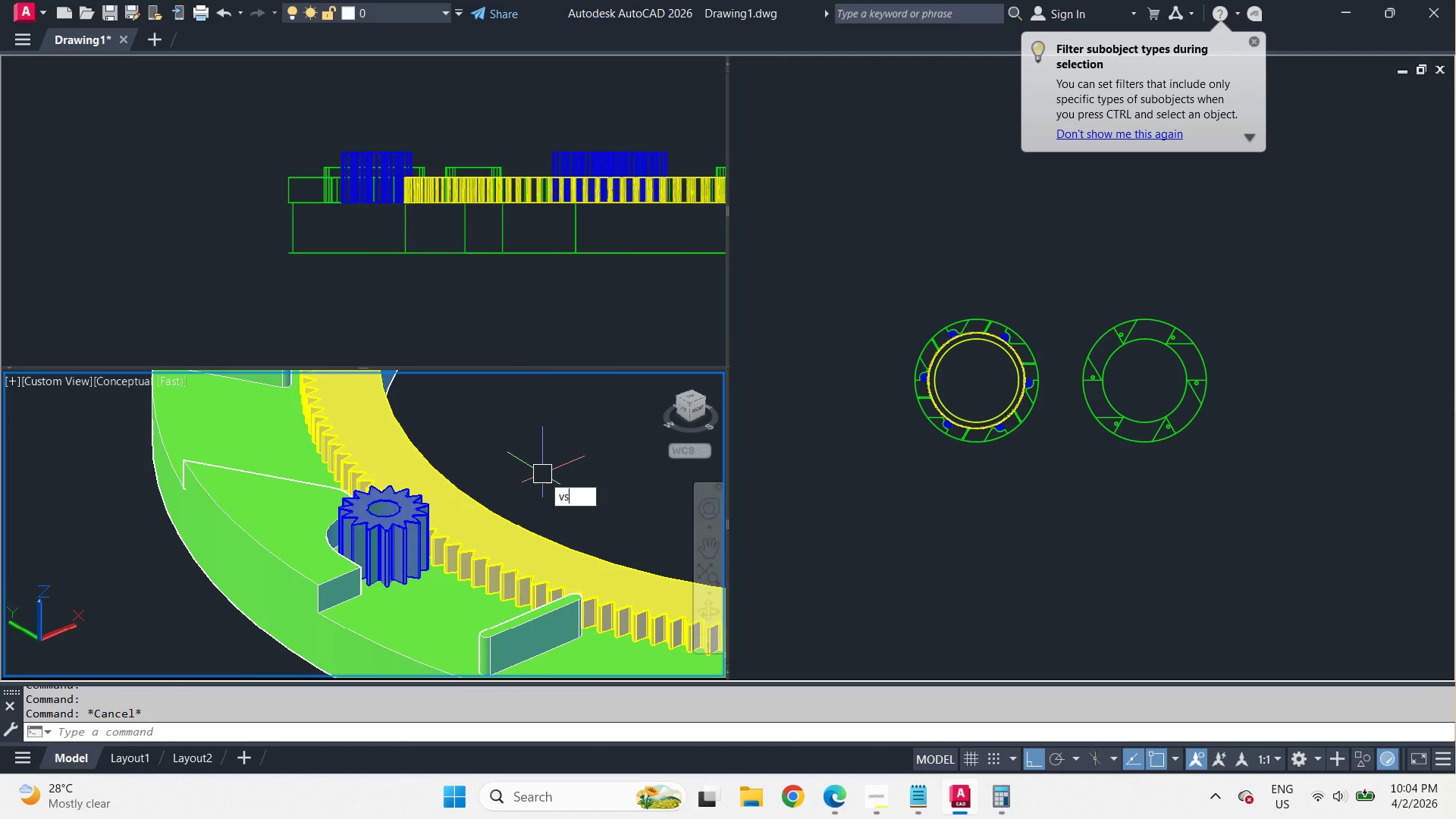 
scroll: coordinate [522, 634], scroll_direction: up, amount: 1.0
 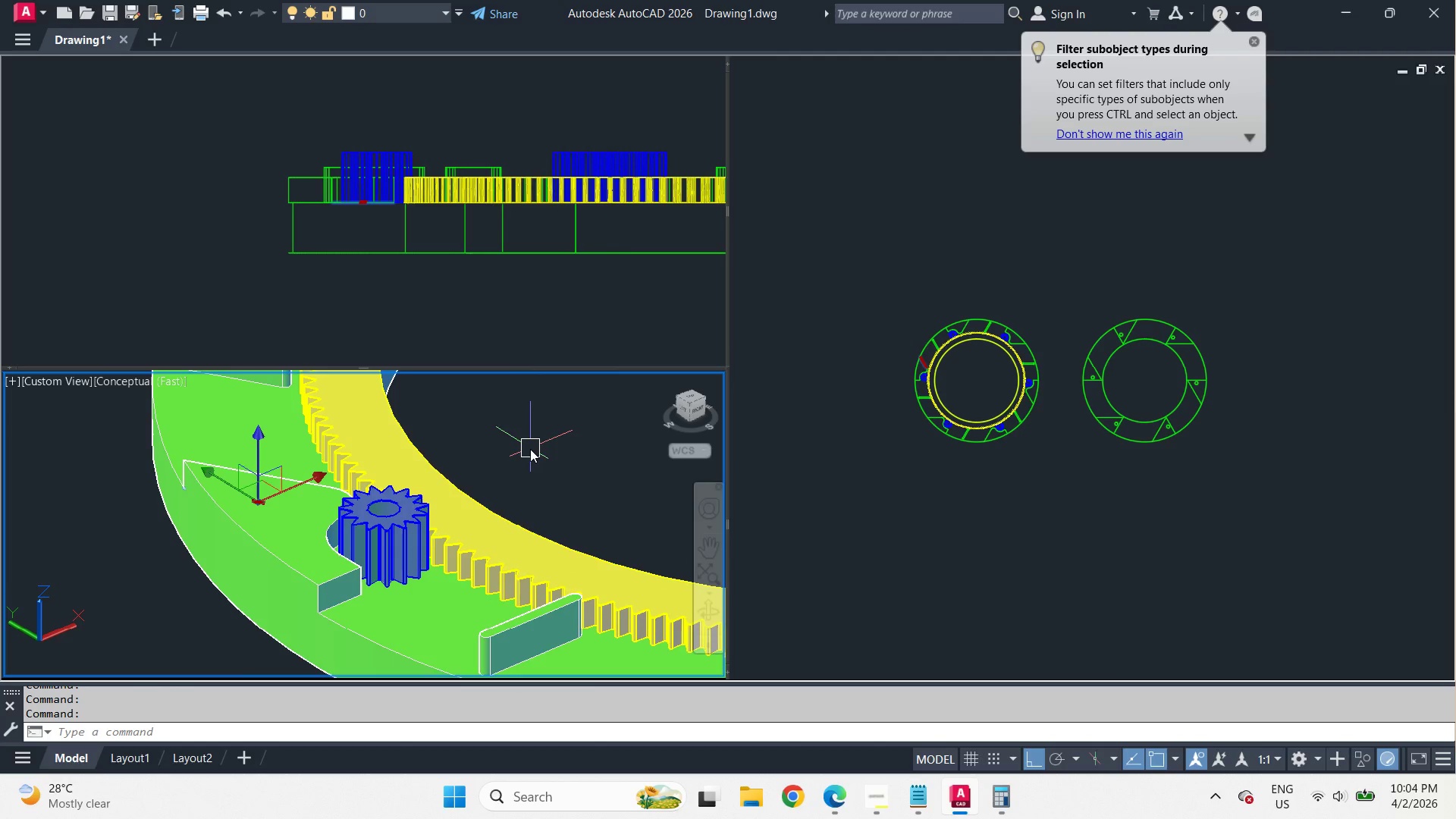 
key(S)
 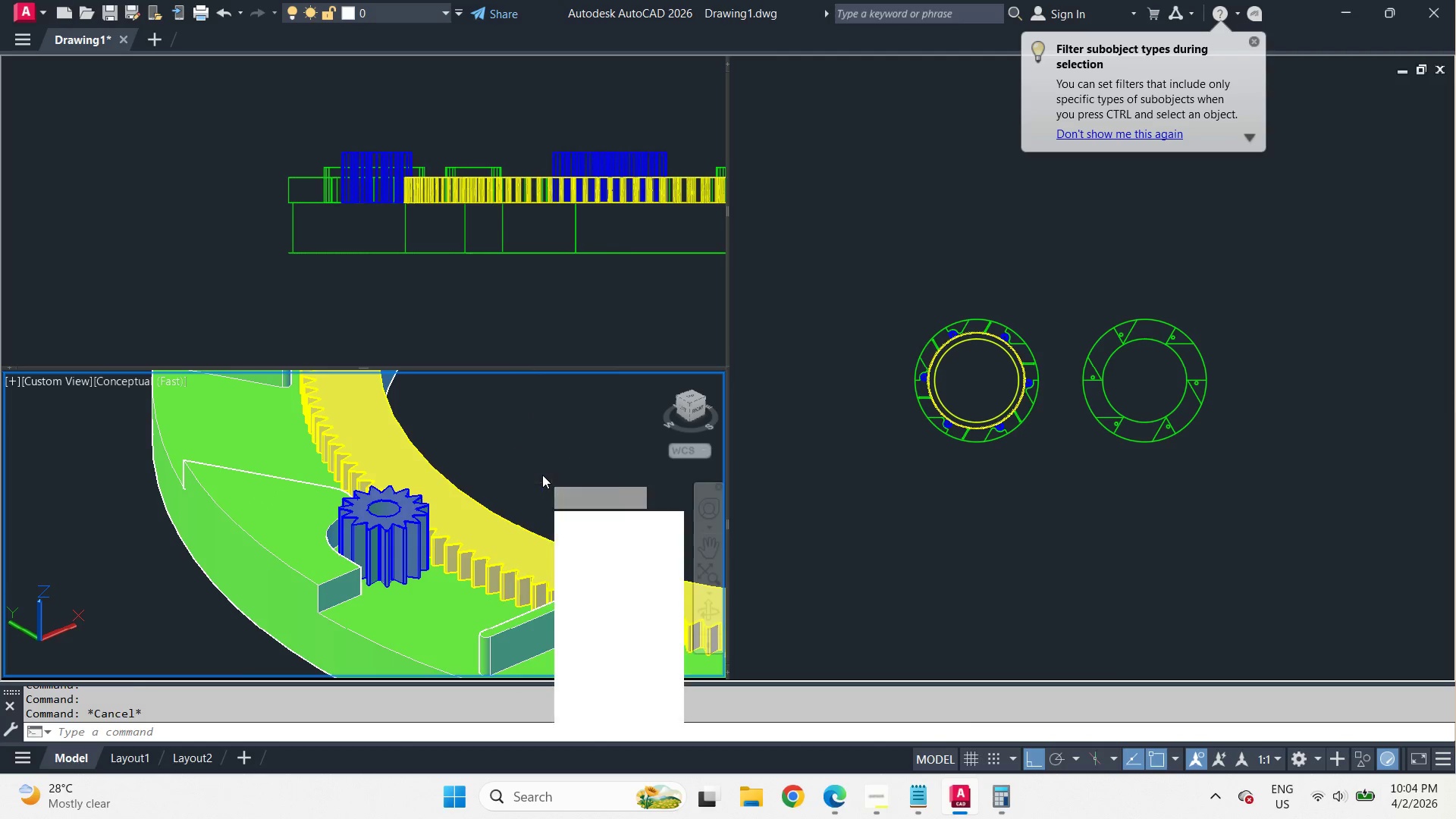 
key(Space)
 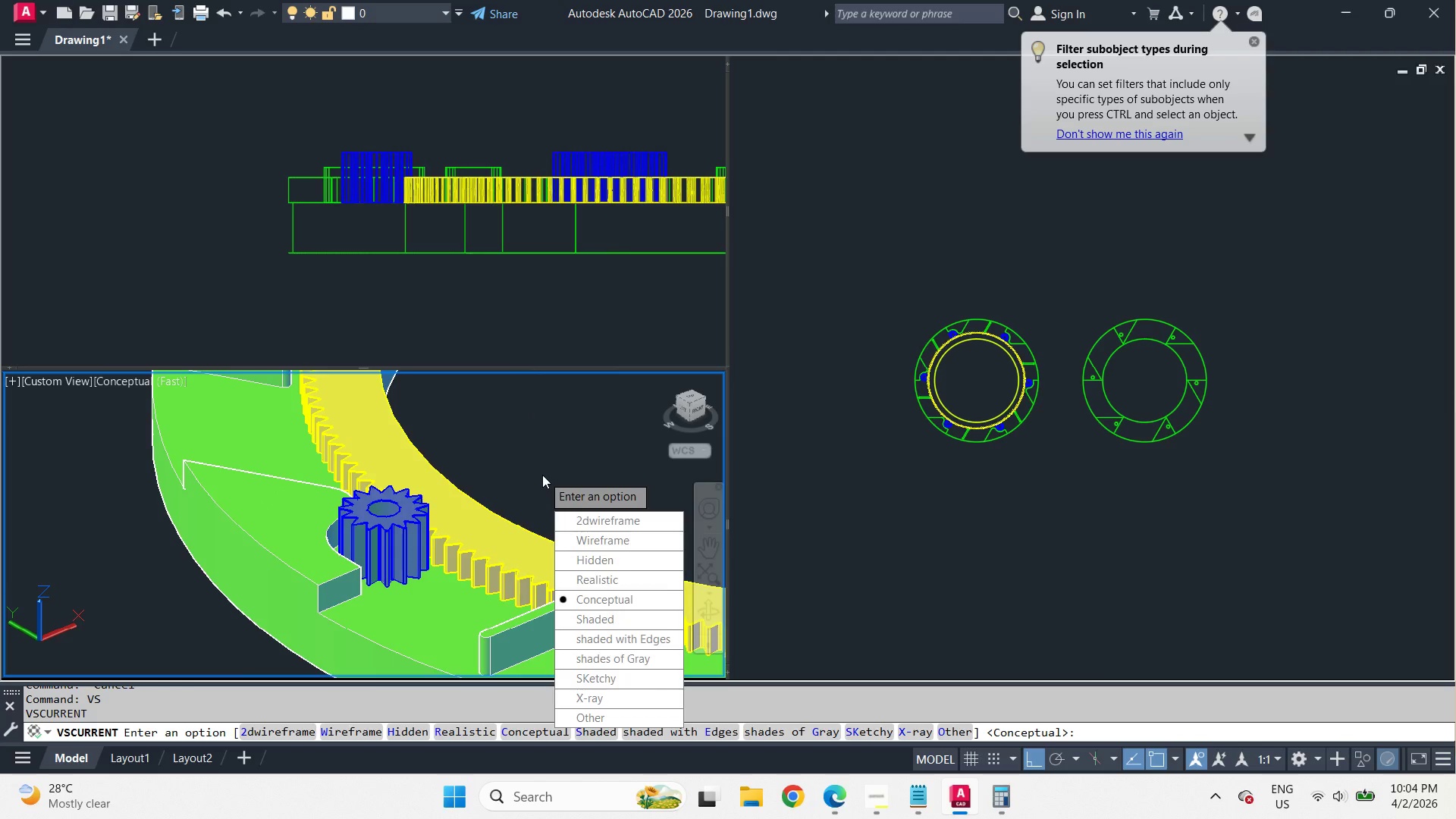 
key(2)
 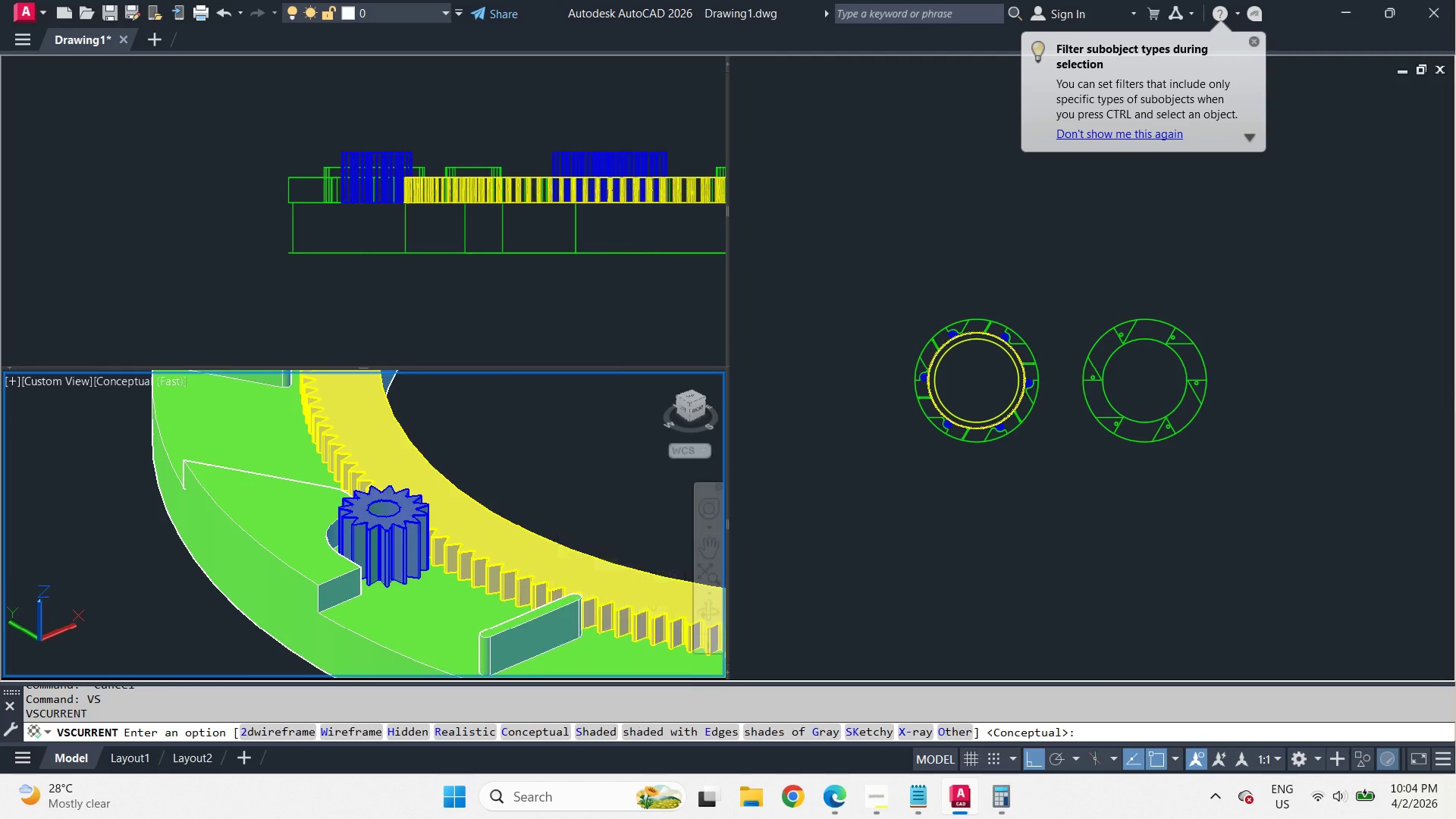 
key(Space)
 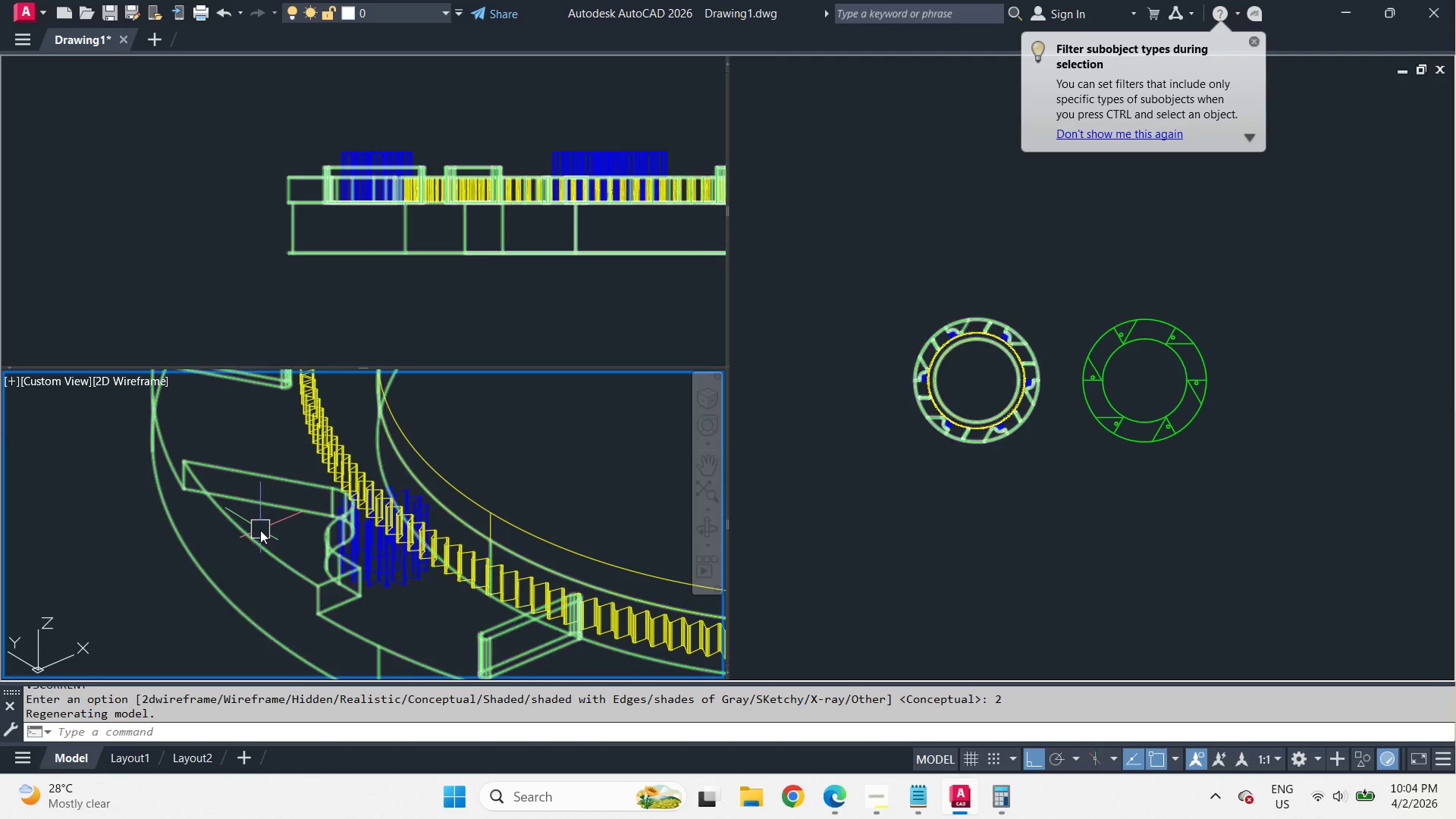 
hold_key(key=ControlLeft, duration=0.56)
left_click([300, 533])
 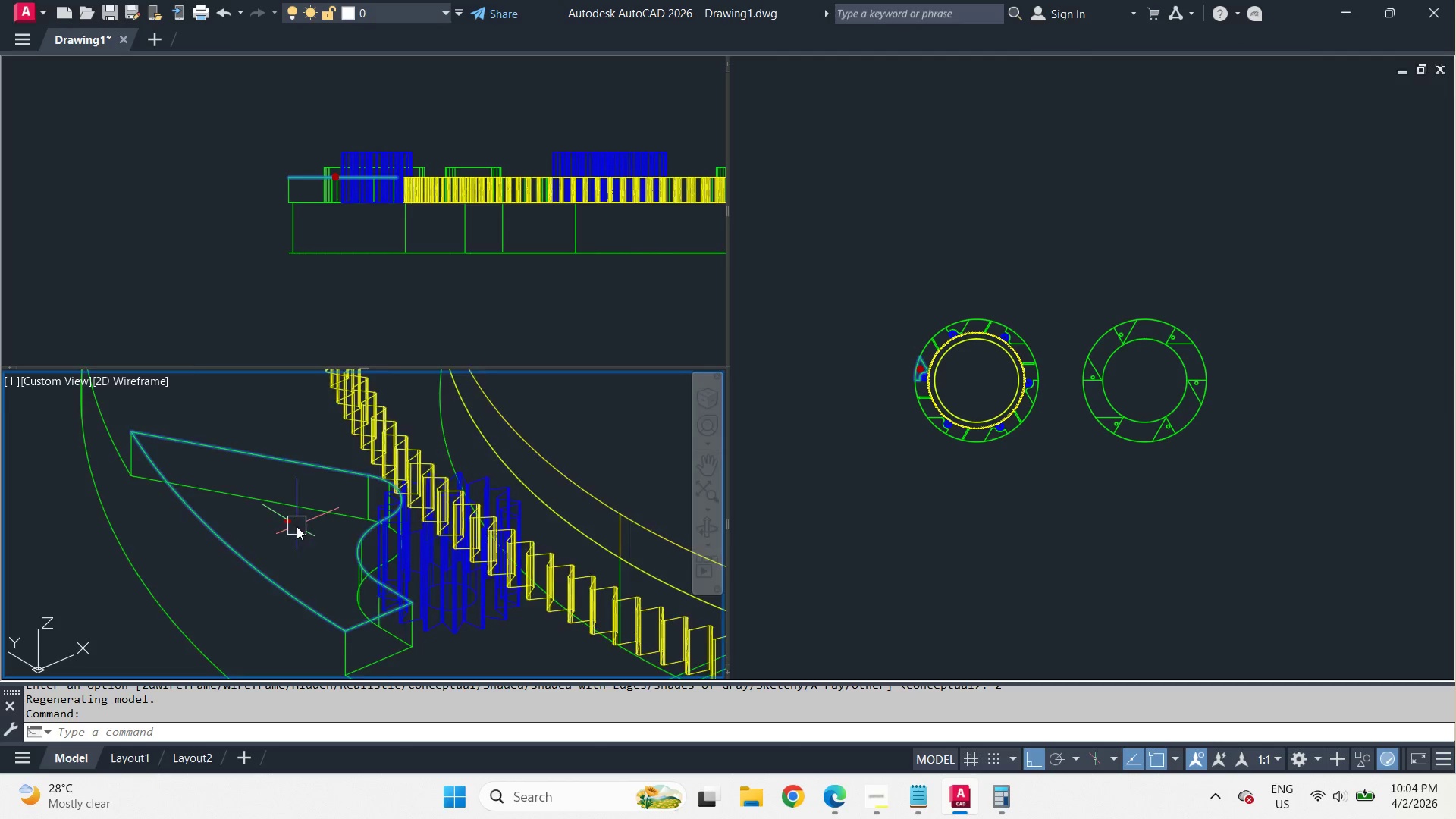 
hold_key(key=ControlLeft, duration=0.48)
 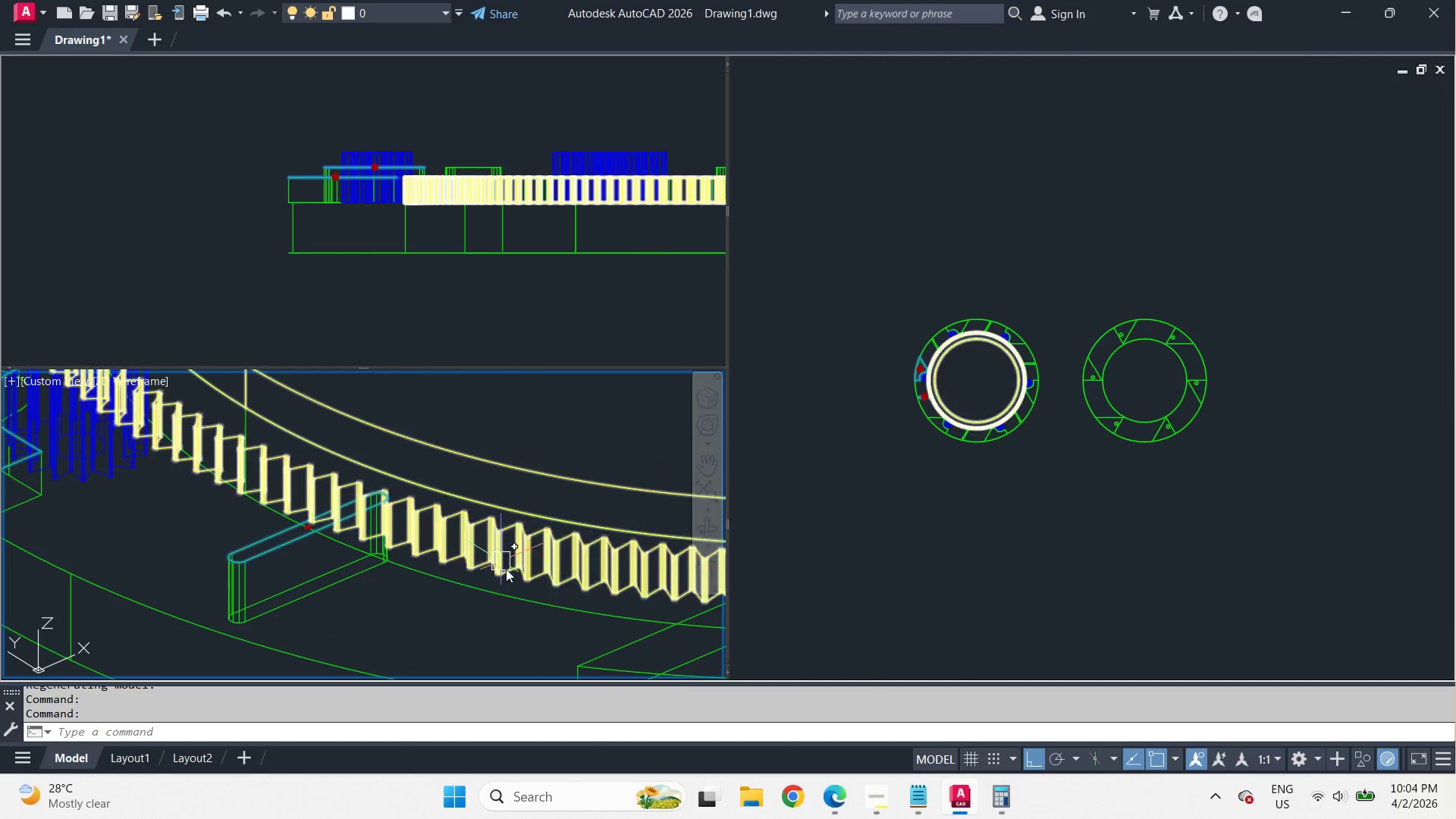 
scroll: coordinate [271, 510], scroll_direction: up, amount: 1.0
 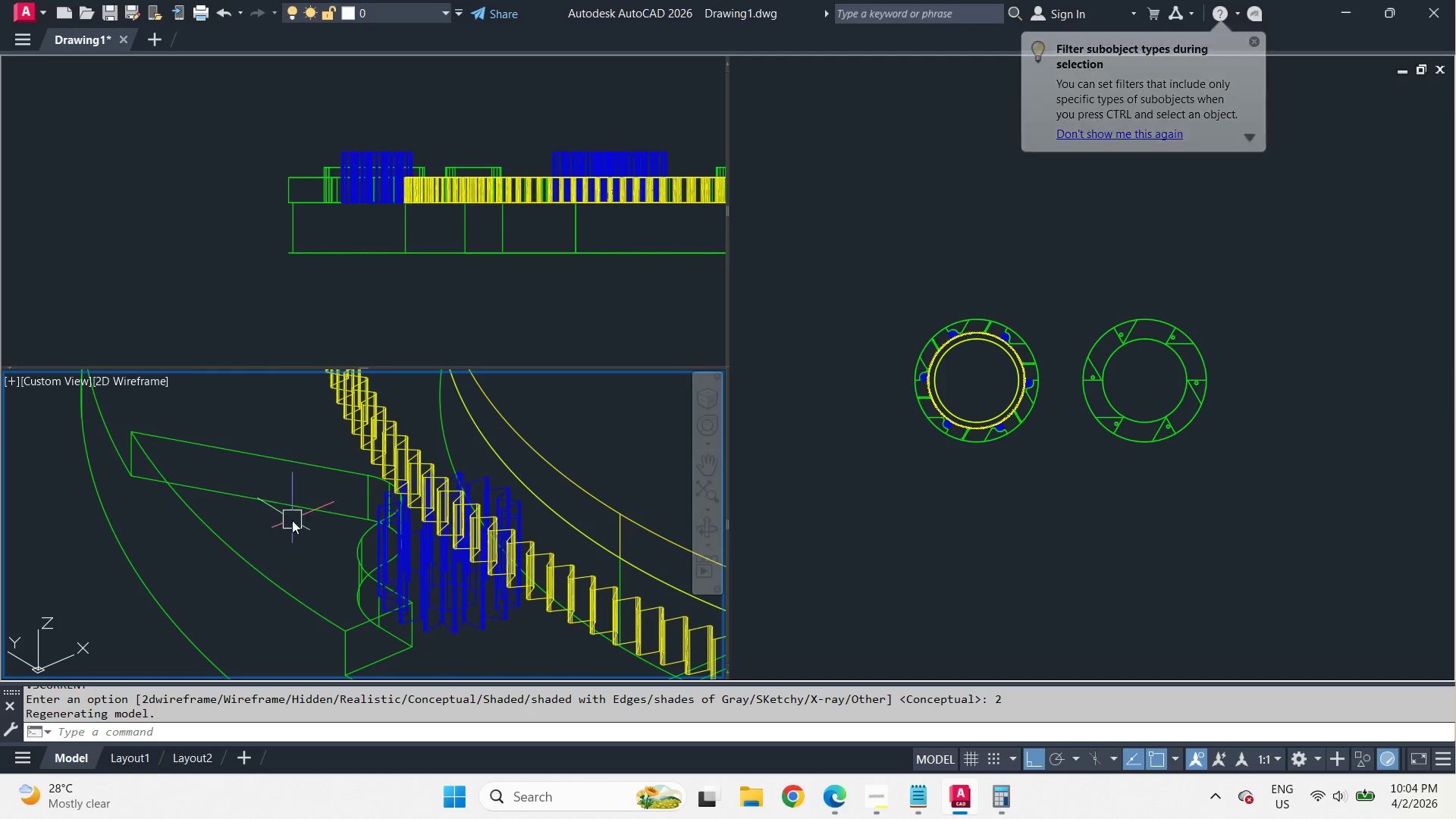 
left_click([419, 548])
 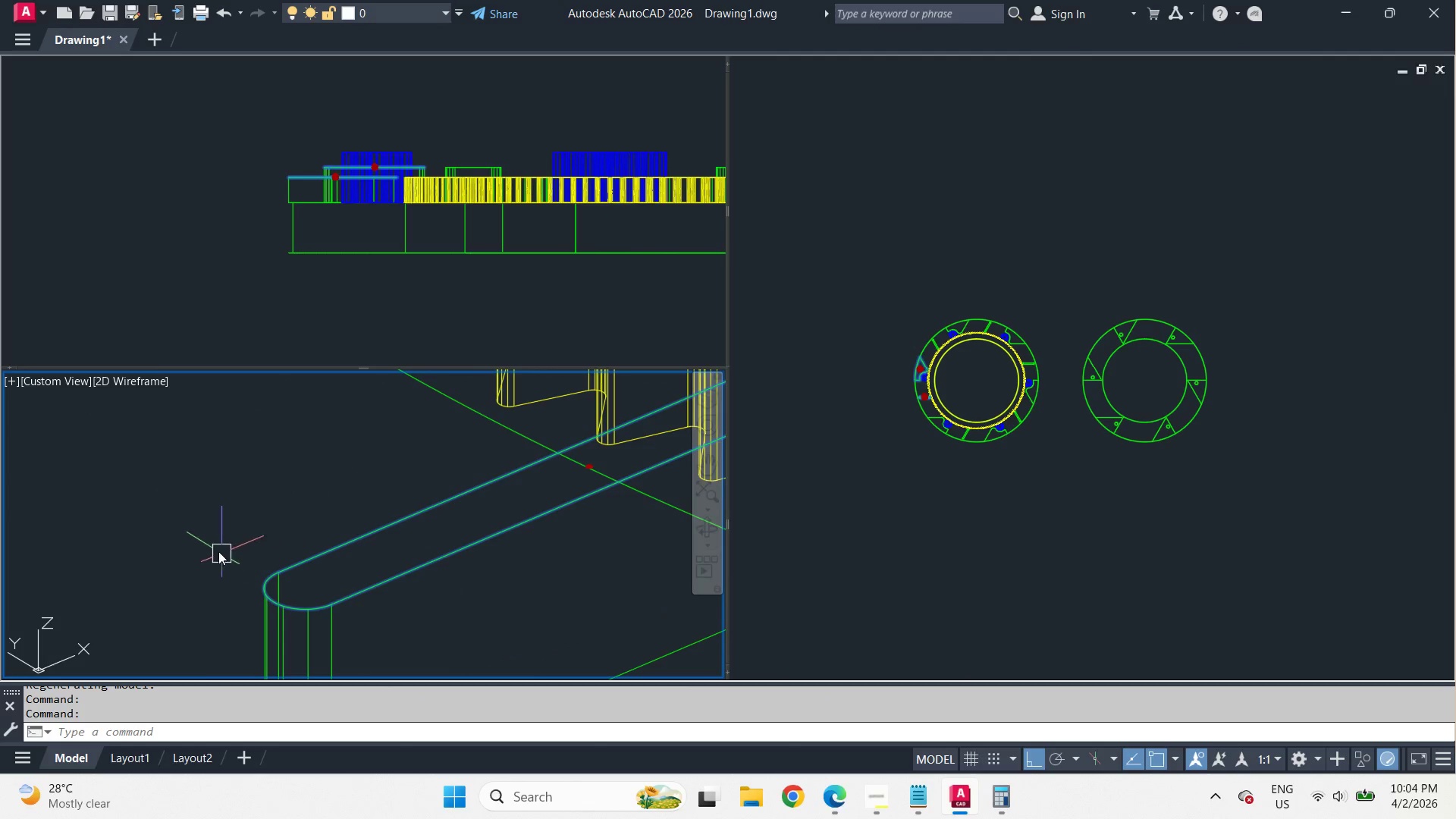 
hold_key(key=ControlLeft, duration=0.55)
 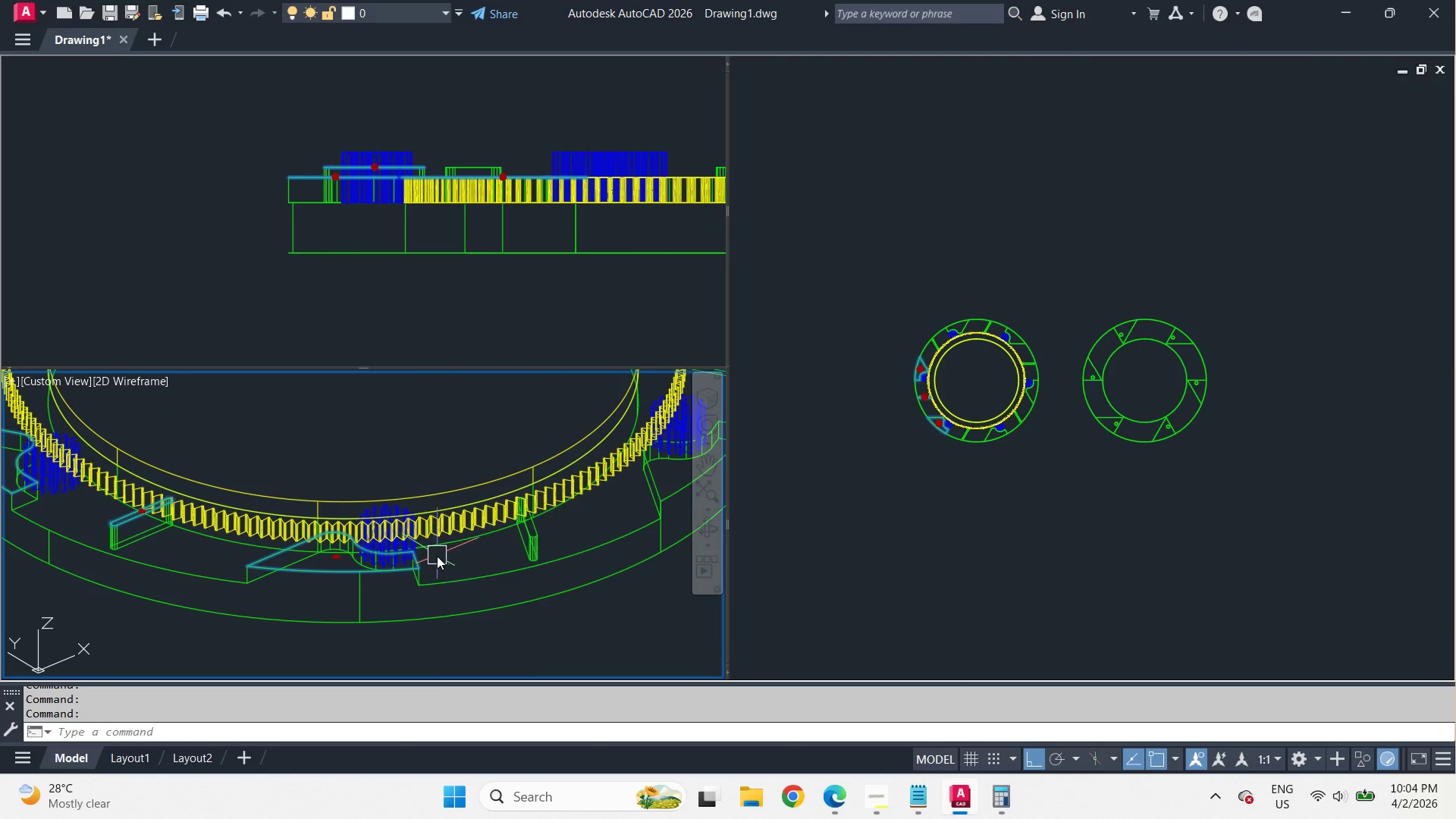 
scroll: coordinate [423, 555], scroll_direction: up, amount: 3.0
 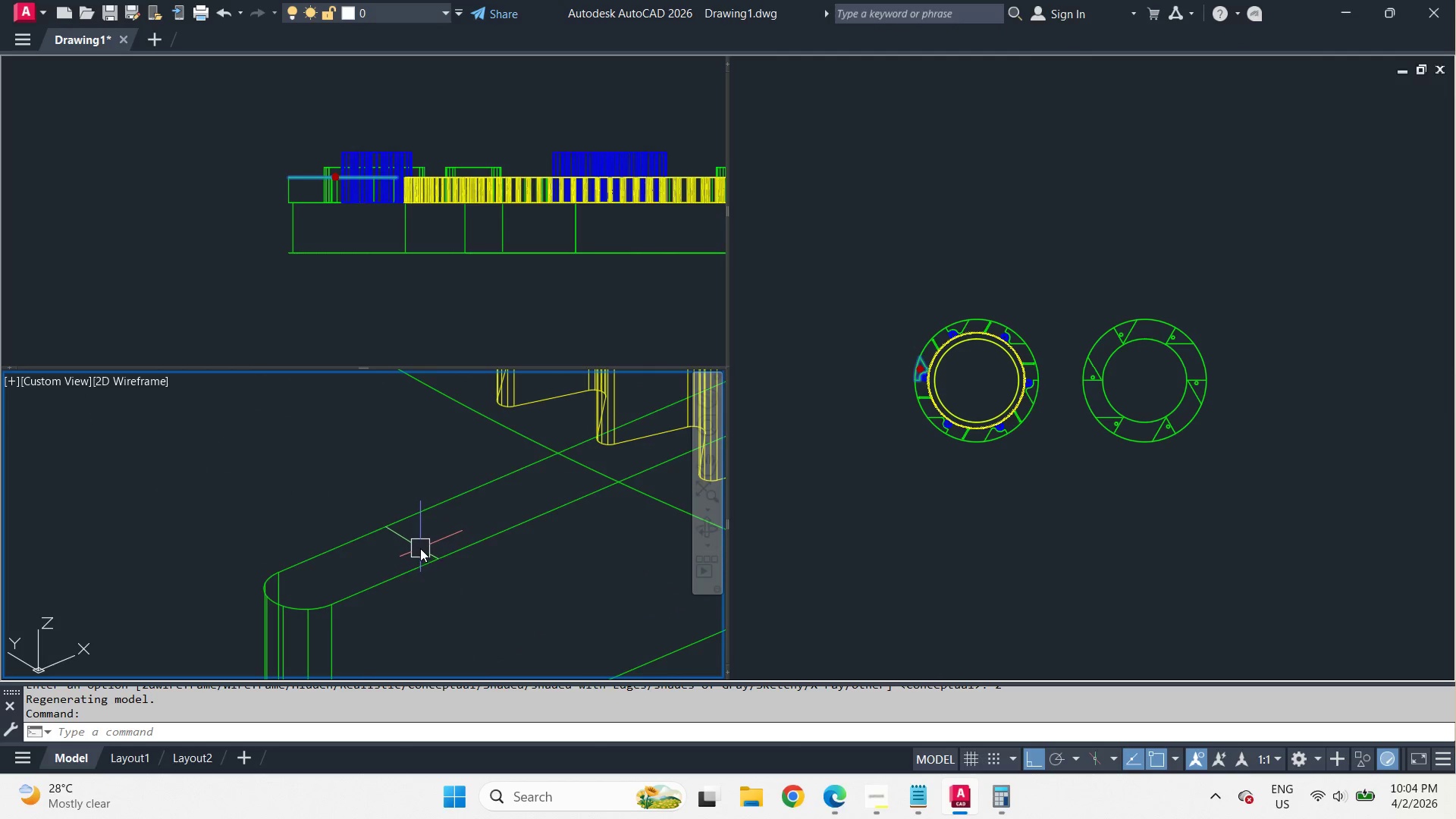 
left_click([469, 563])
 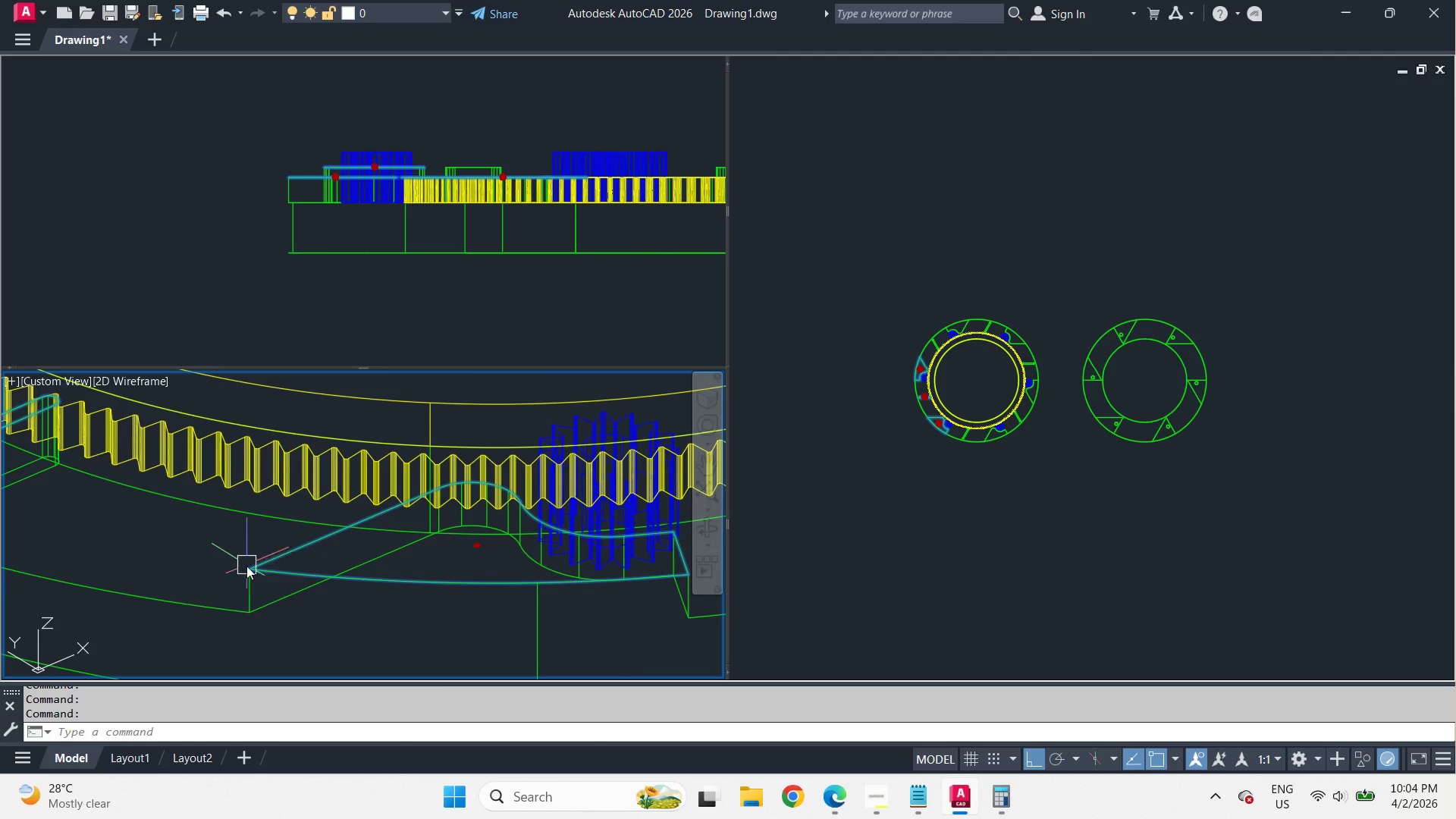 
scroll: coordinate [216, 547], scroll_direction: down, amount: 3.0
 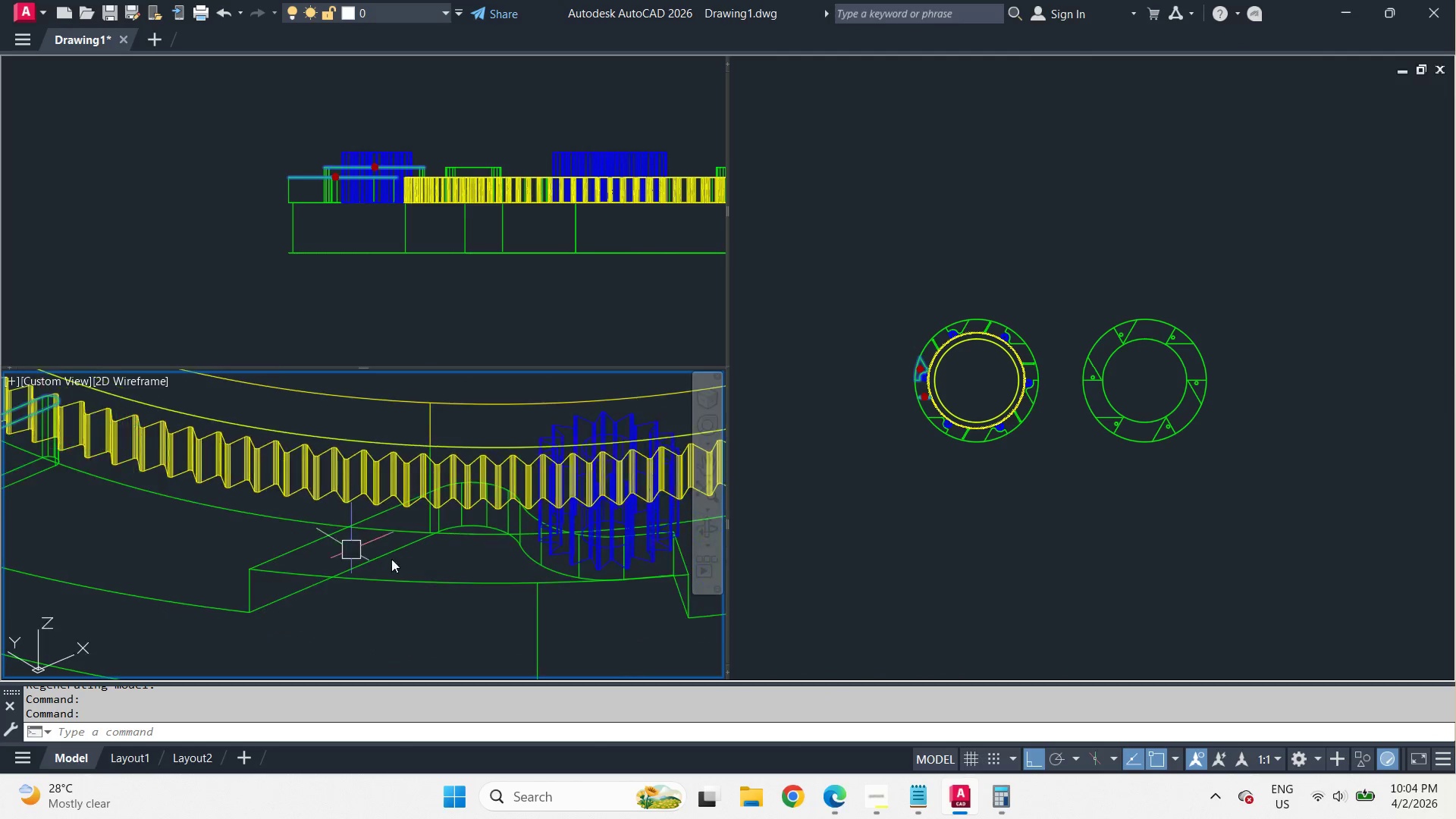 
hold_key(key=ControlLeft, duration=0.7)
 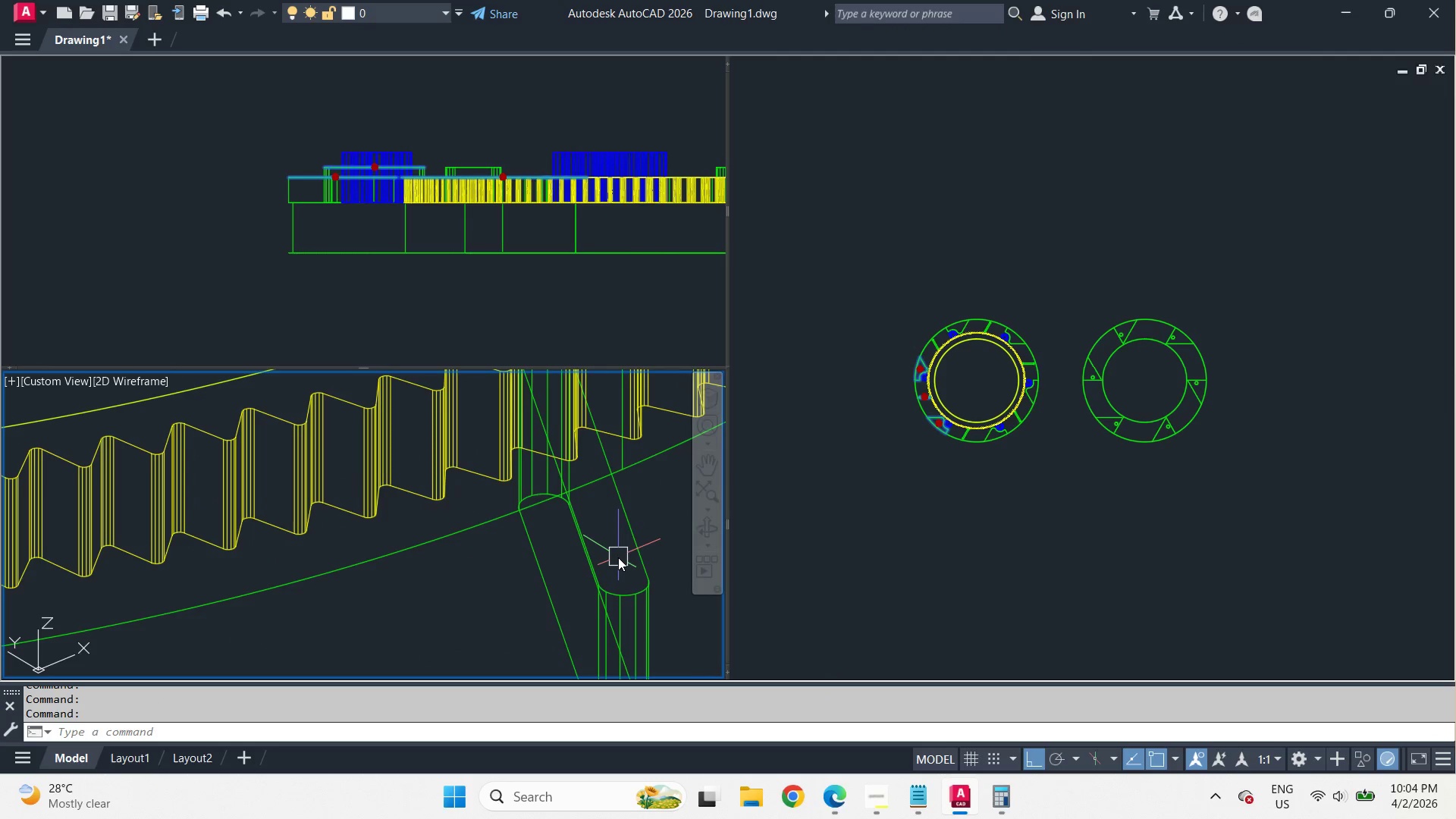 
hold_key(key=ControlLeft, duration=1.22)
 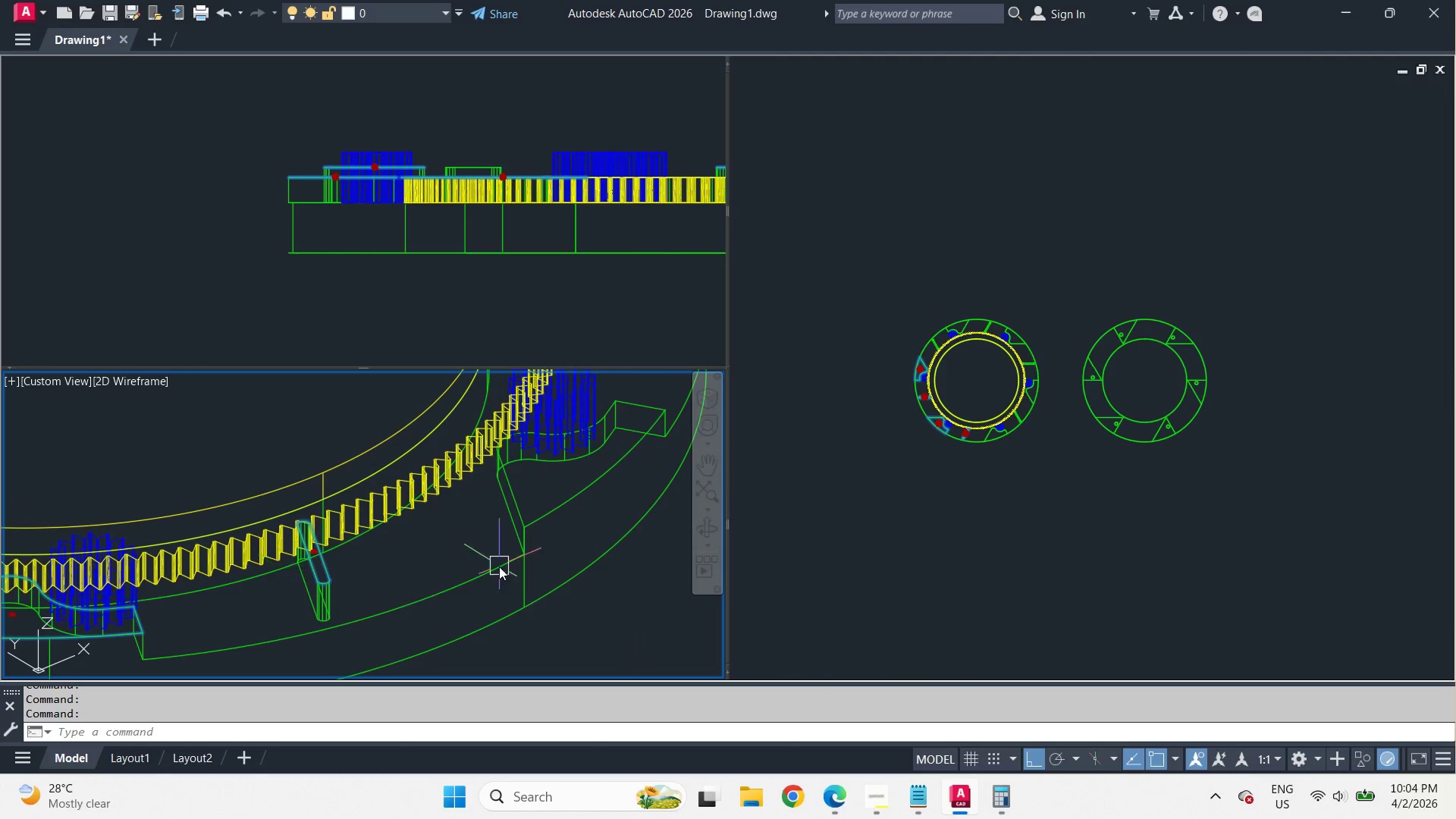 
scroll: coordinate [246, 566], scroll_direction: down, amount: 2.0
 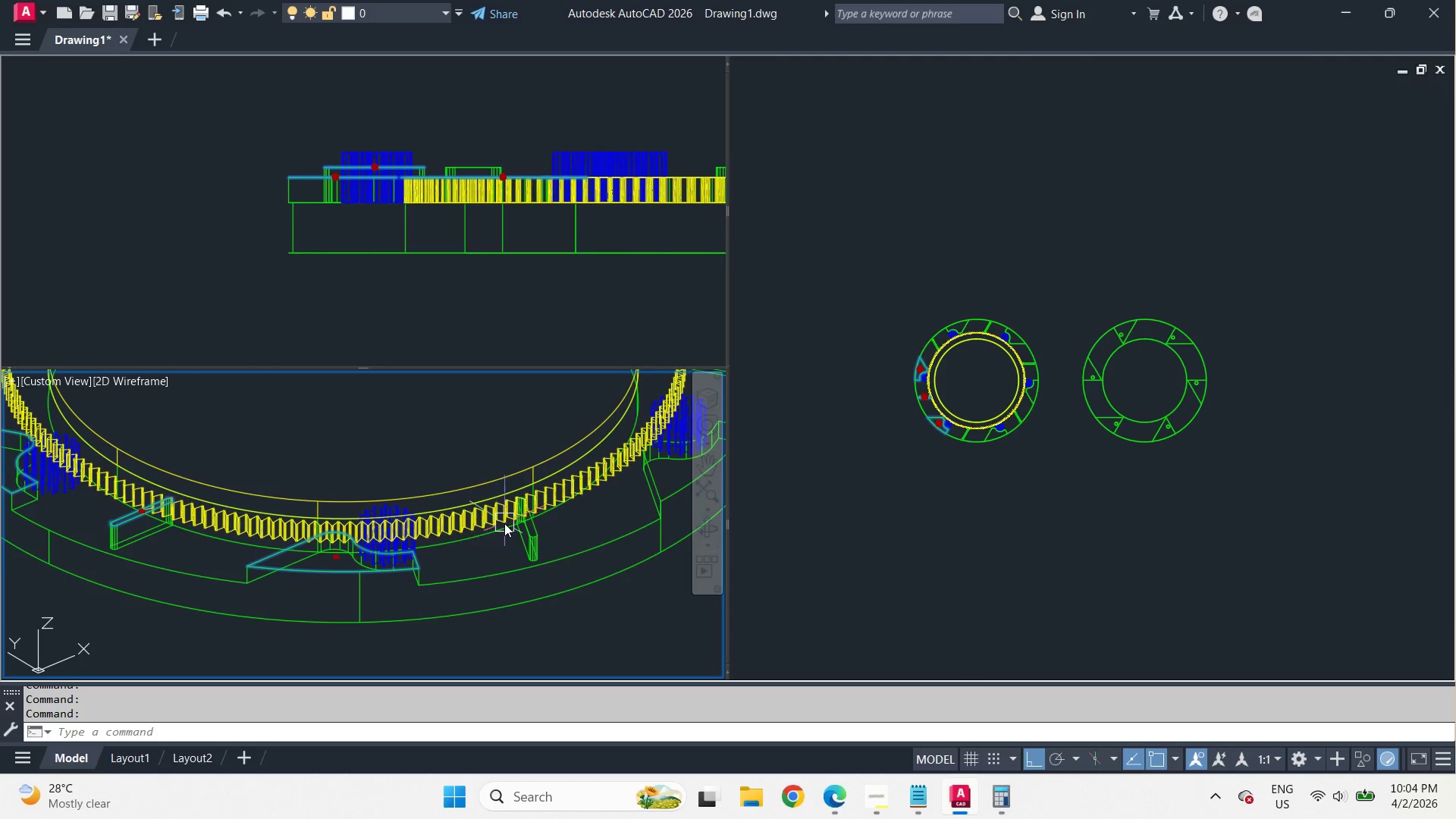 
scroll: coordinate [504, 523], scroll_direction: up, amount: 3.0
 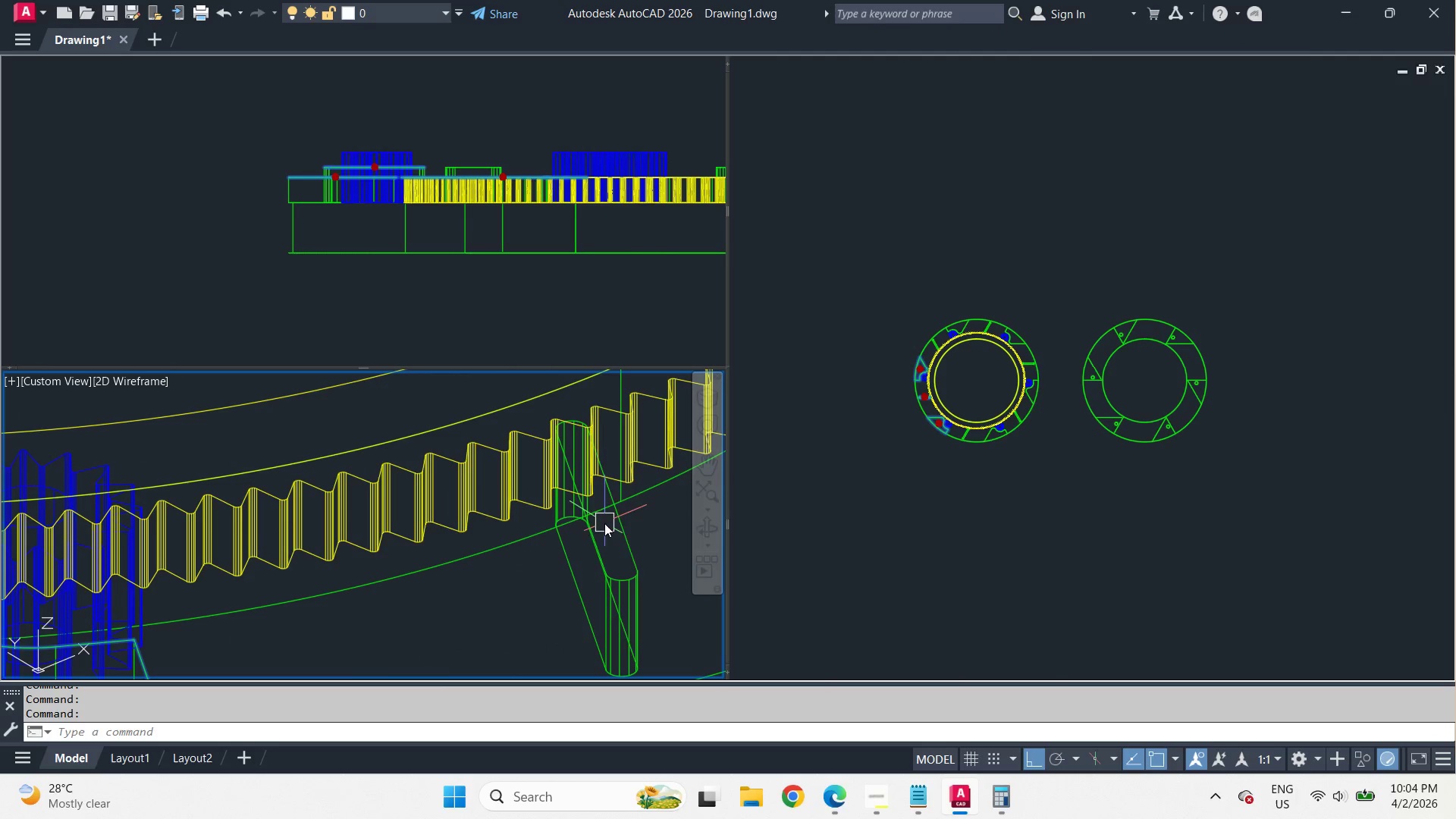 
left_click([613, 557])
 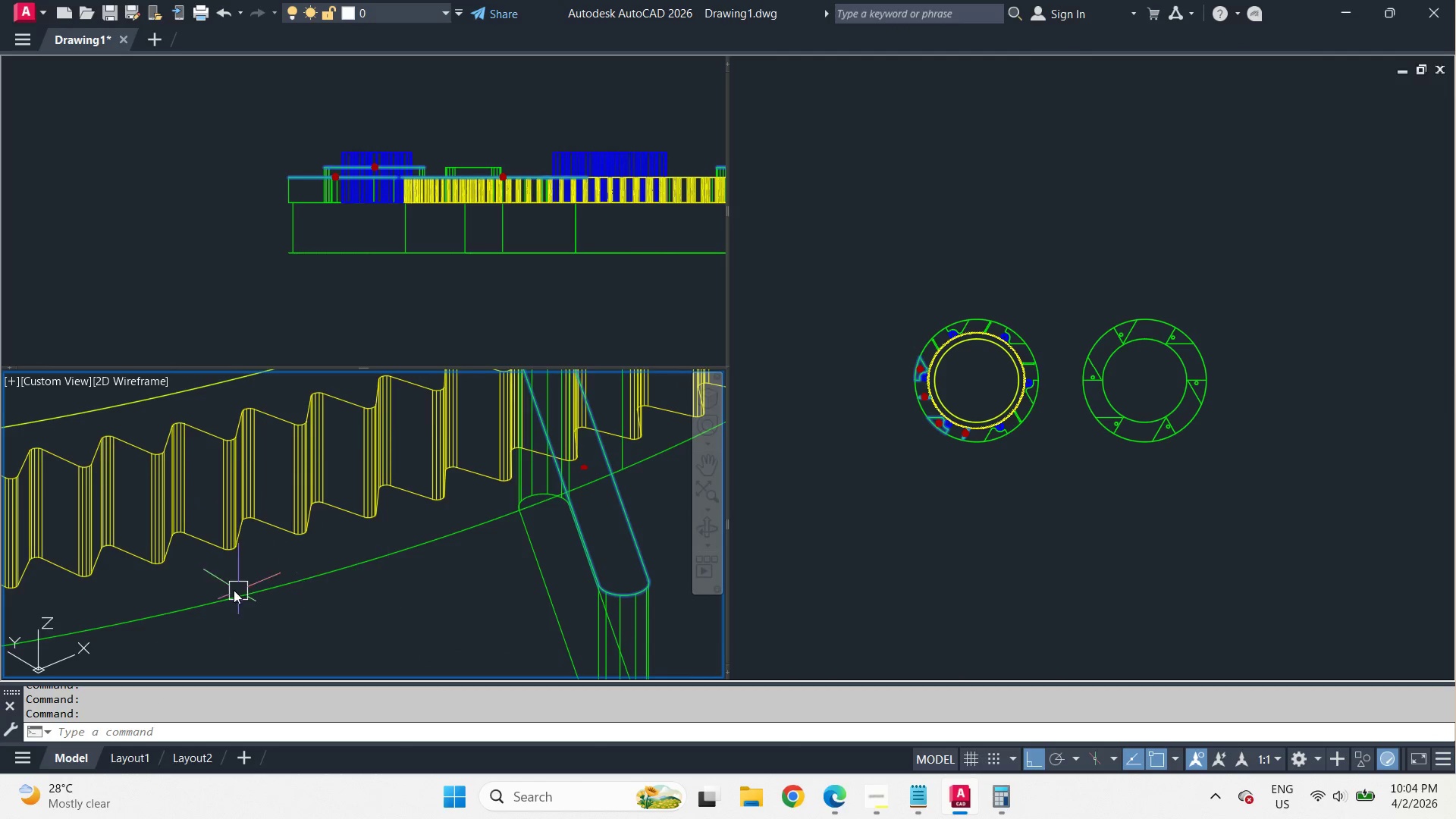 
scroll: coordinate [618, 557], scroll_direction: up, amount: 1.0
 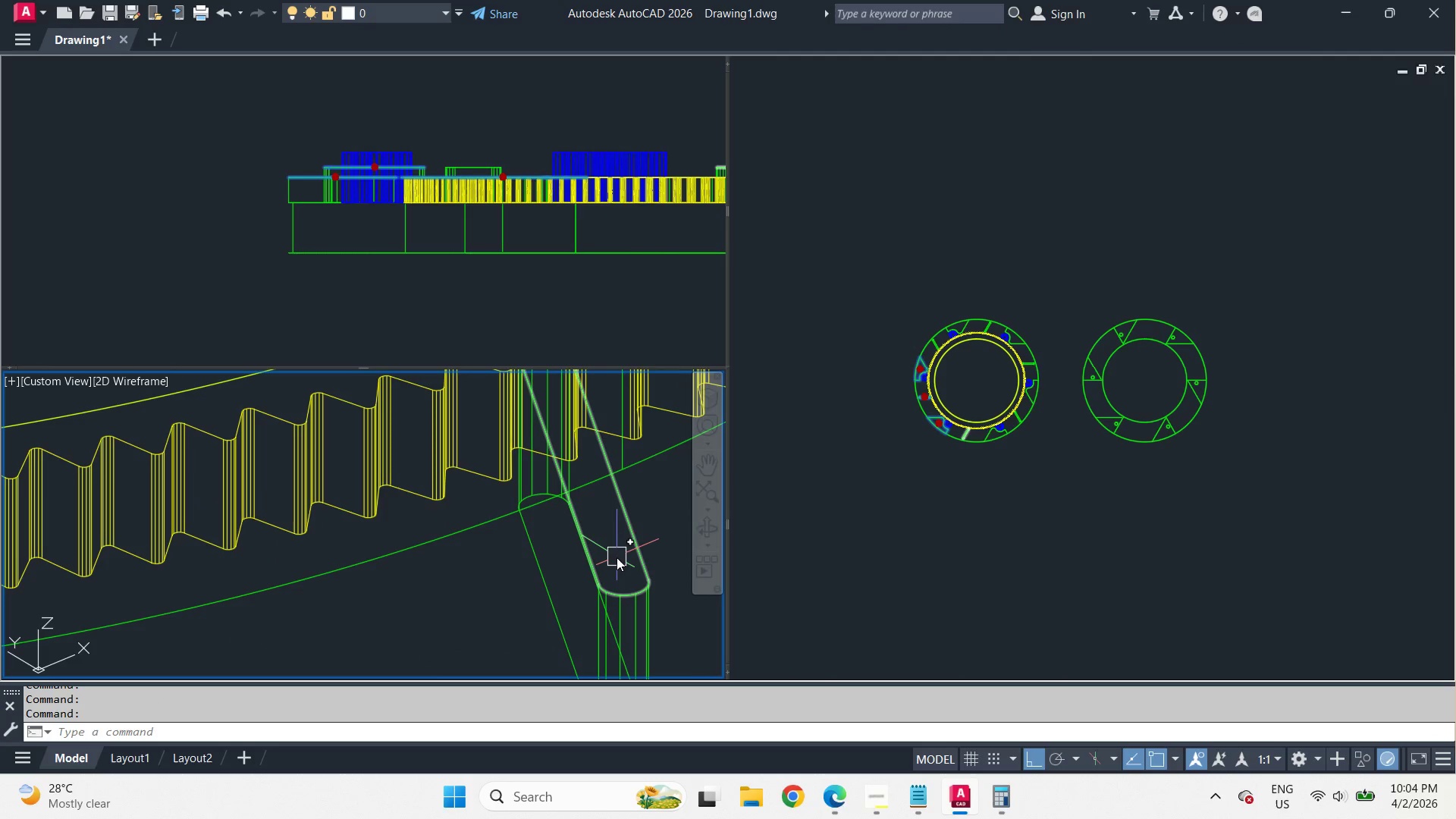 
hold_key(key=ControlLeft, duration=0.47)
left_click([535, 492])
 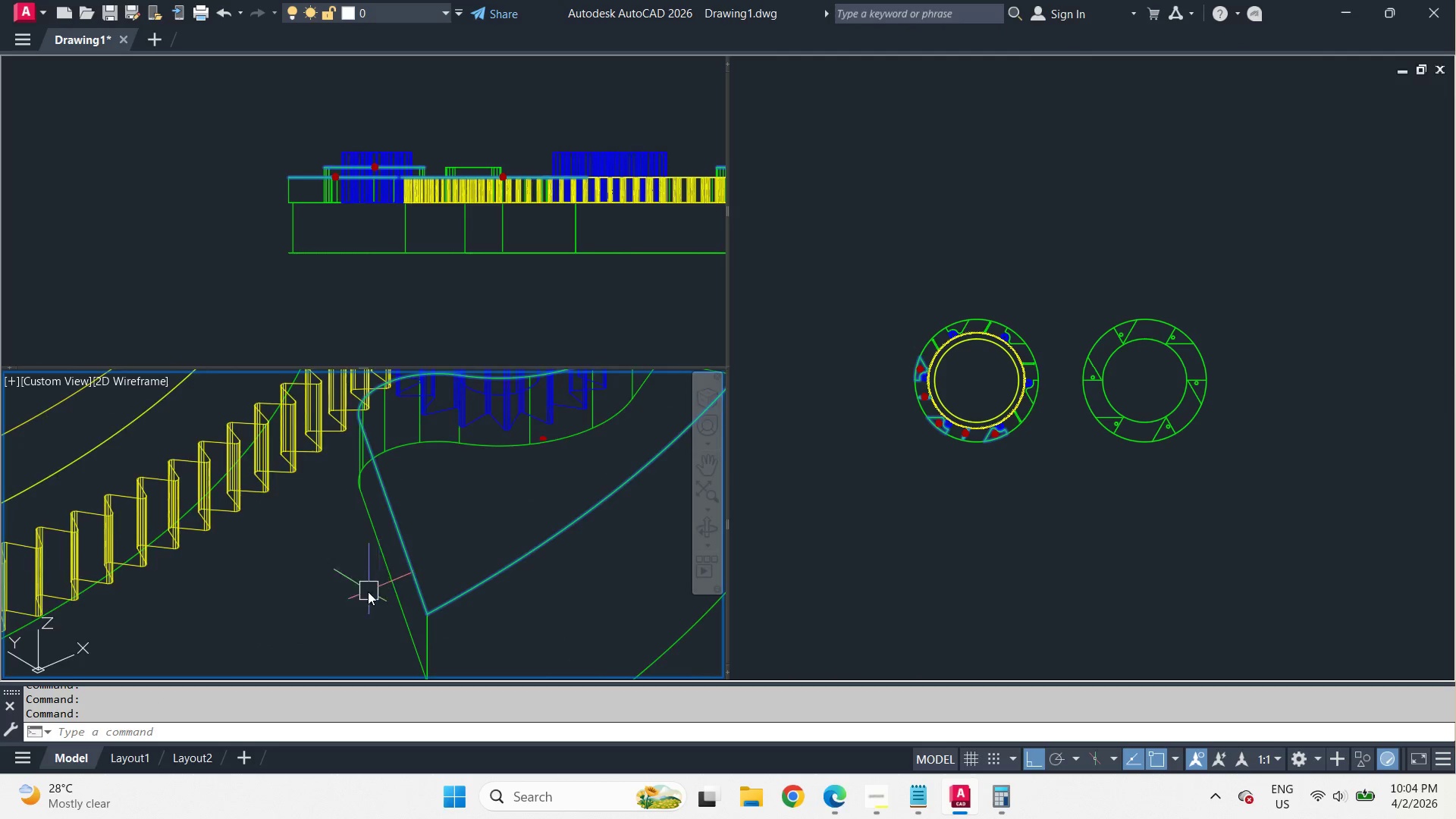 
scroll: coordinate [225, 579], scroll_direction: down, amount: 3.0
 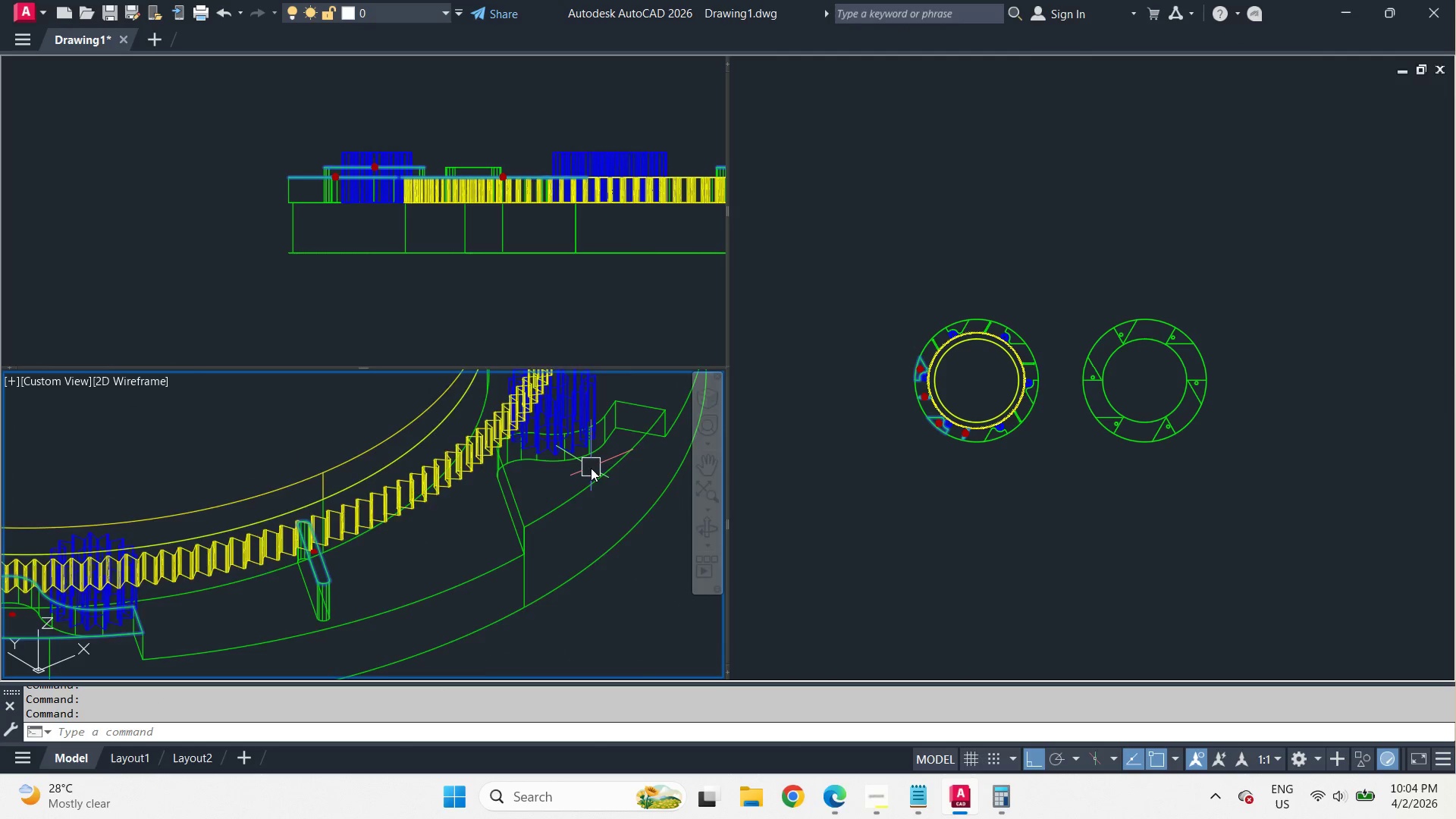 
hold_key(key=ControlLeft, duration=0.8)
 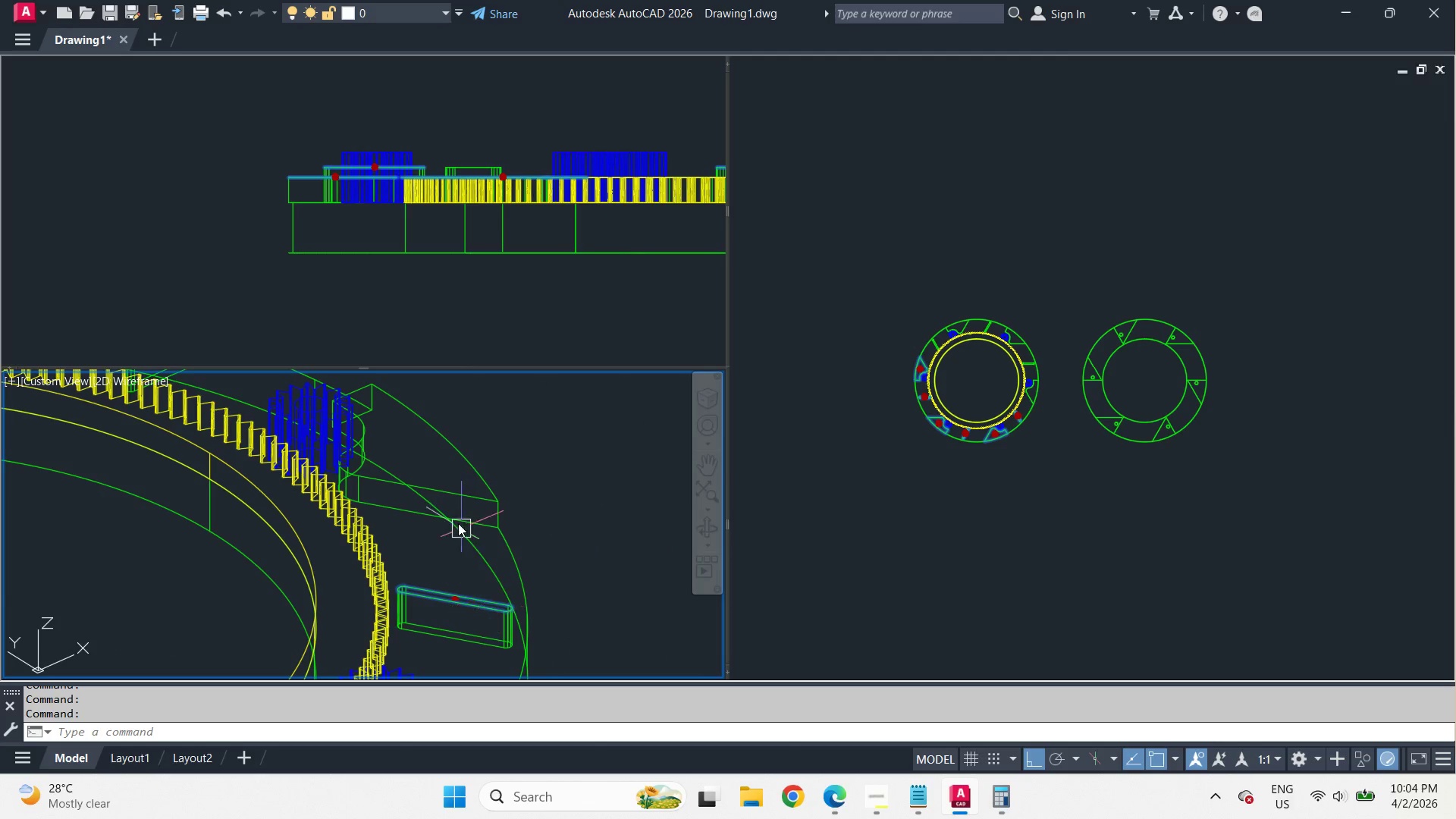 
scroll: coordinate [579, 475], scroll_direction: up, amount: 2.0
 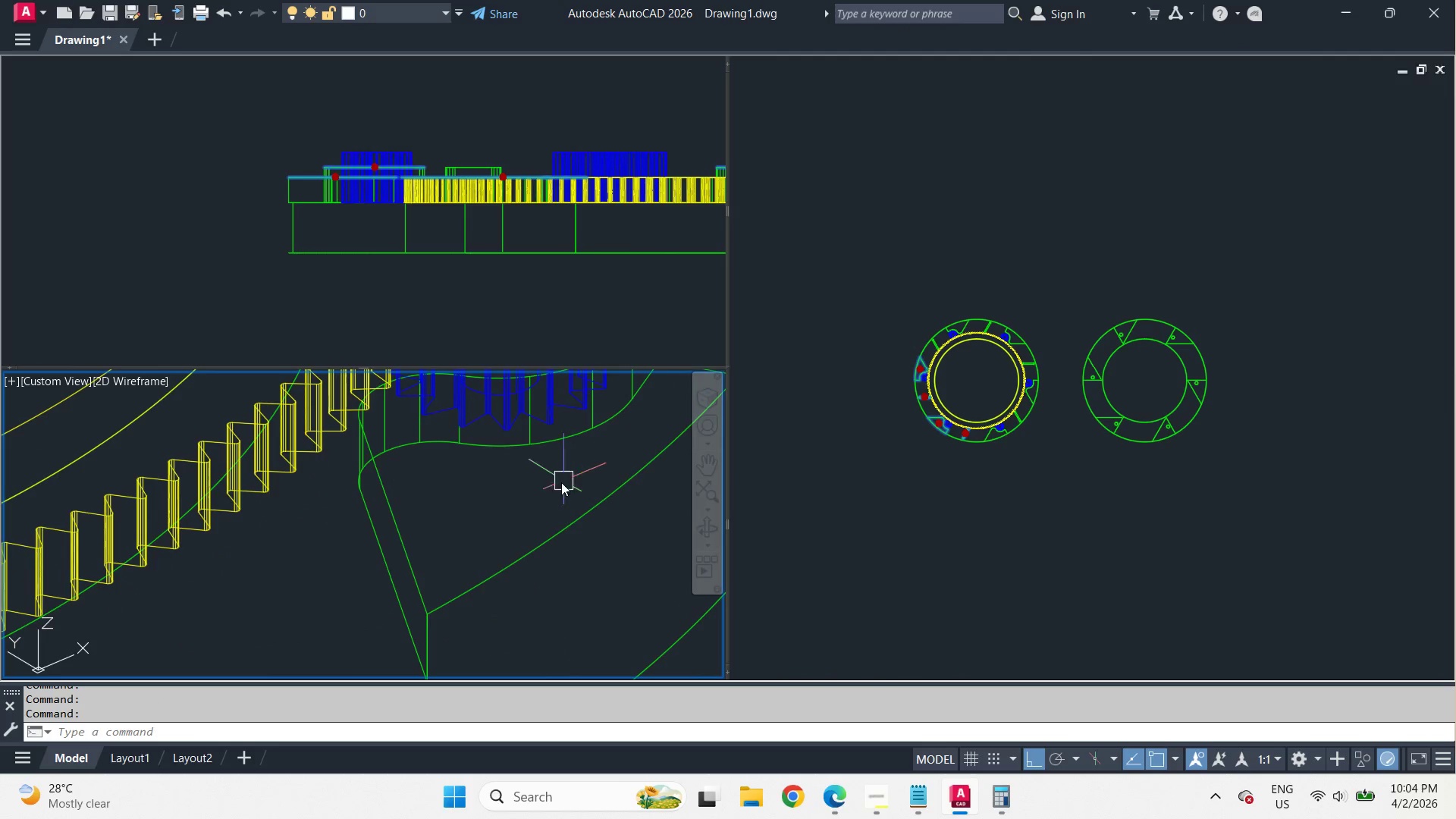 
left_click([430, 490])
 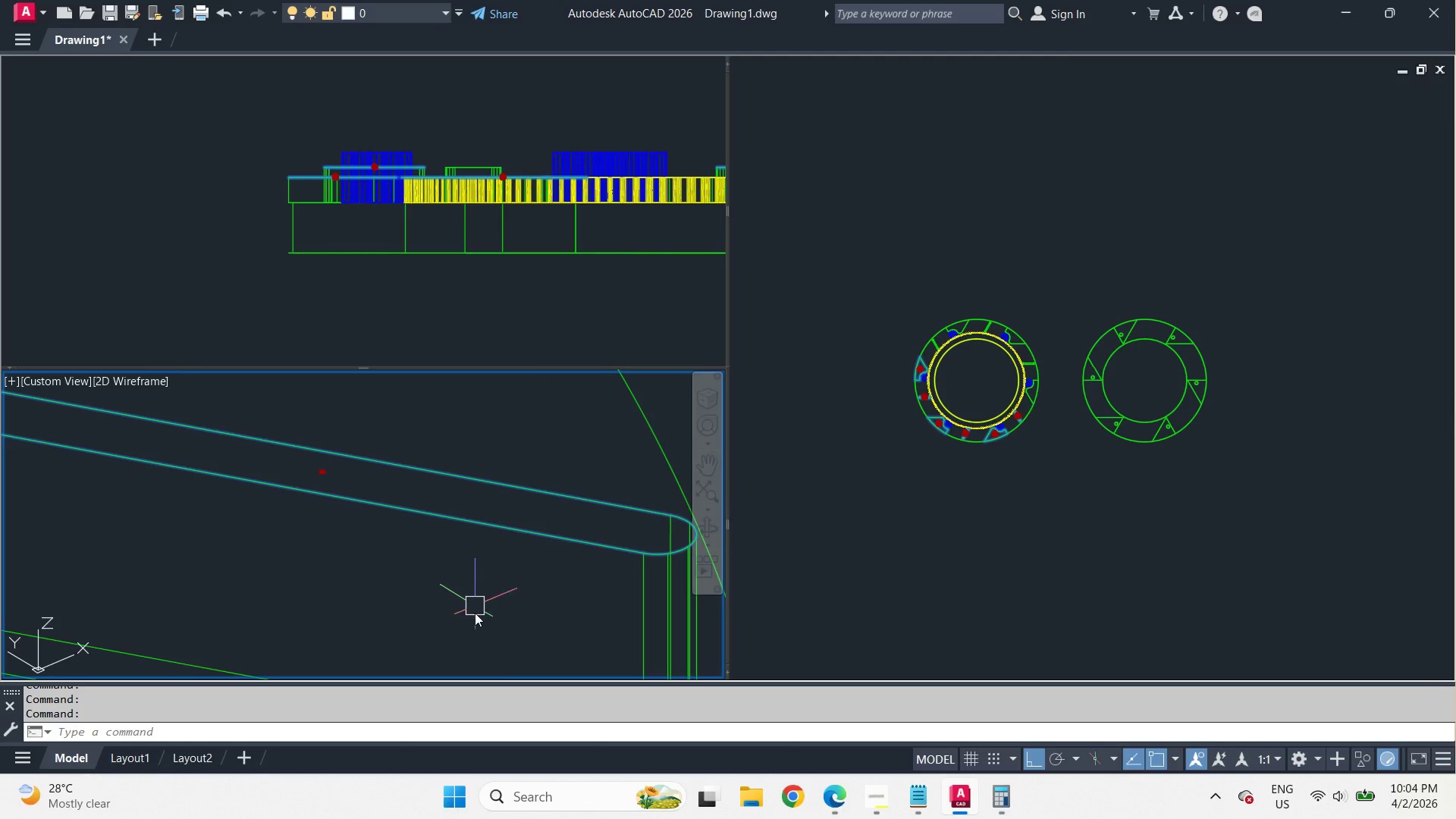 
scroll: coordinate [368, 594], scroll_direction: down, amount: 3.0
 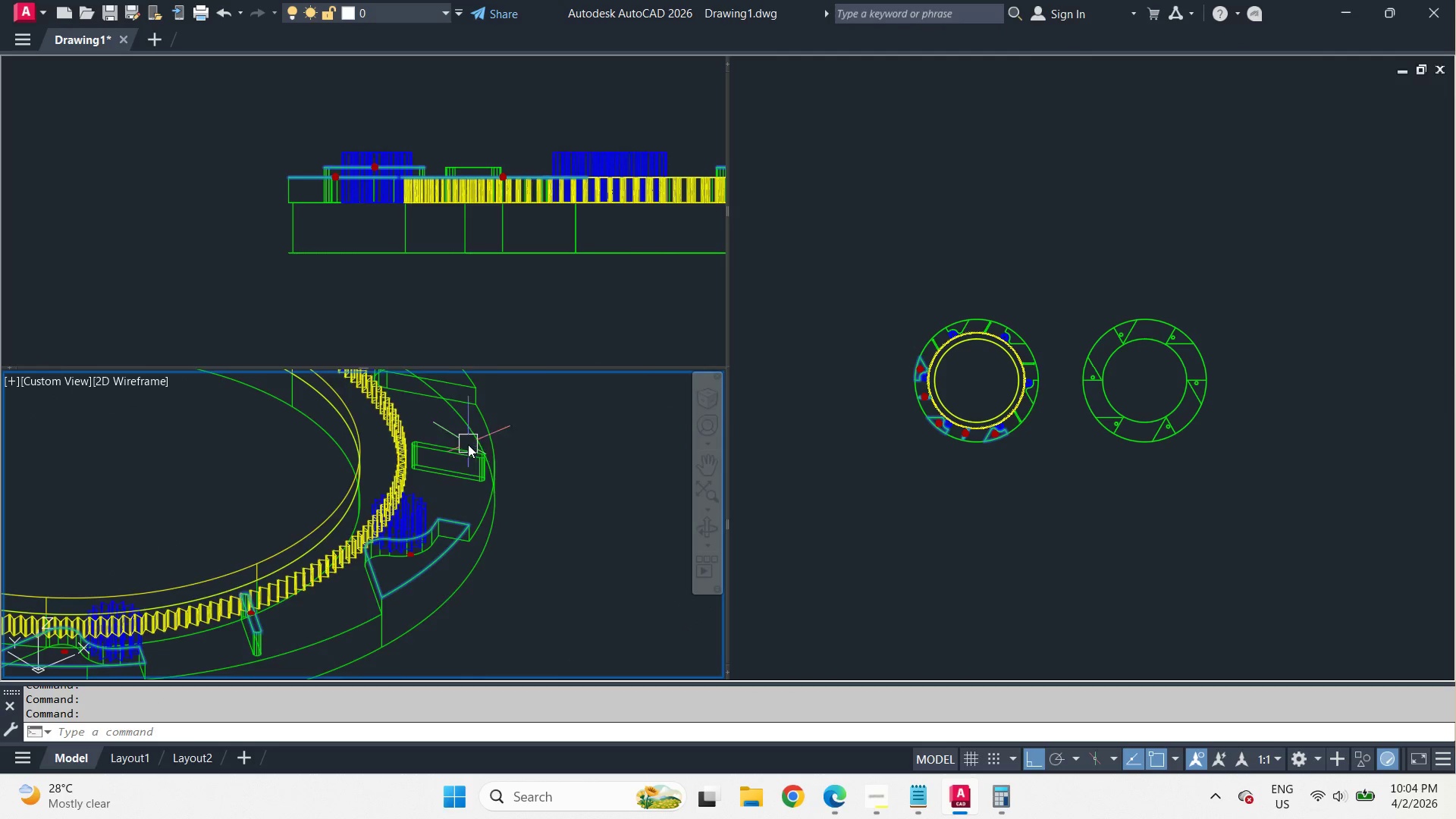 
hold_key(key=ControlLeft, duration=0.41)
left_click([425, 453])
 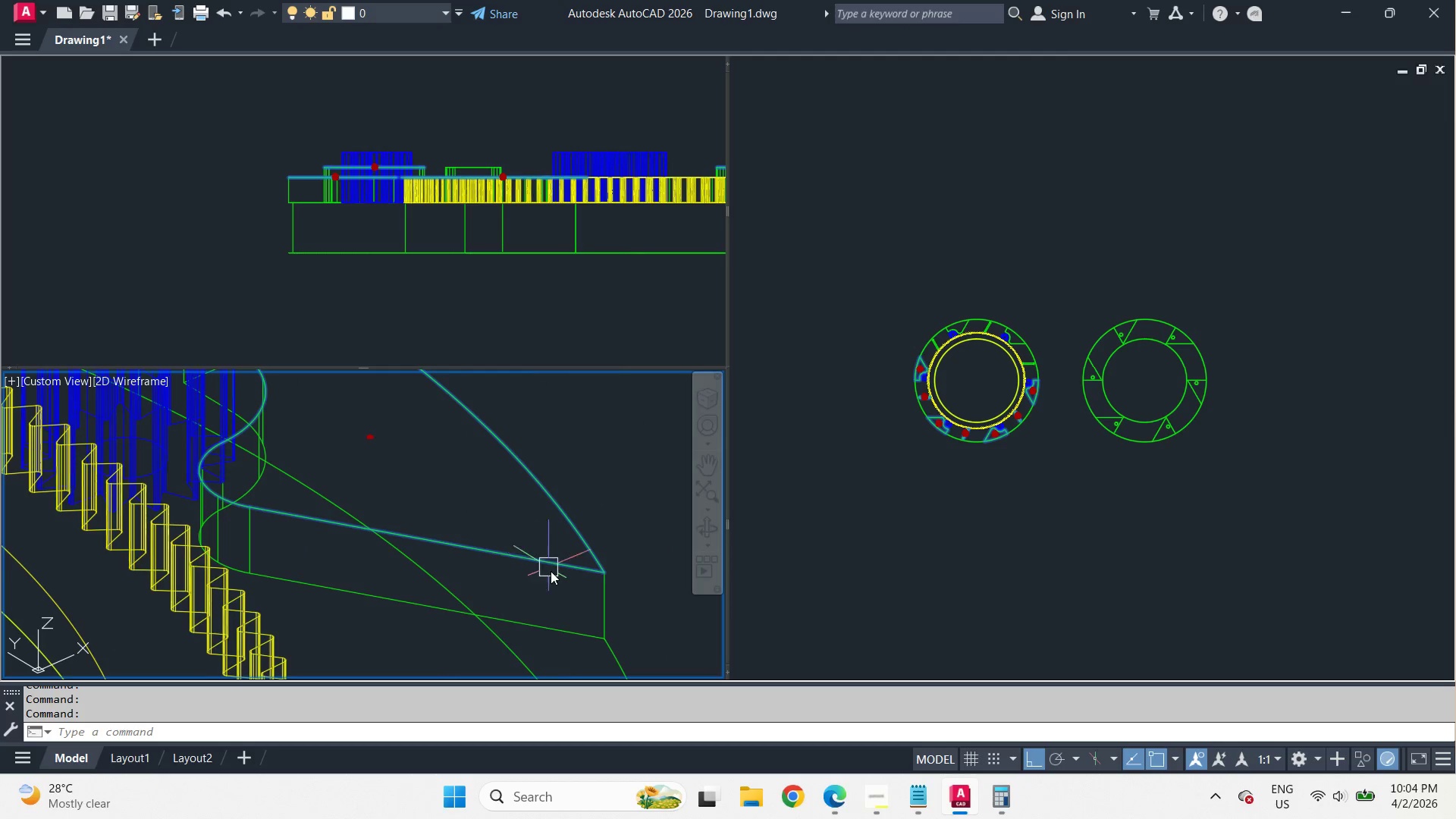 
scroll: coordinate [432, 468], scroll_direction: up, amount: 5.0
 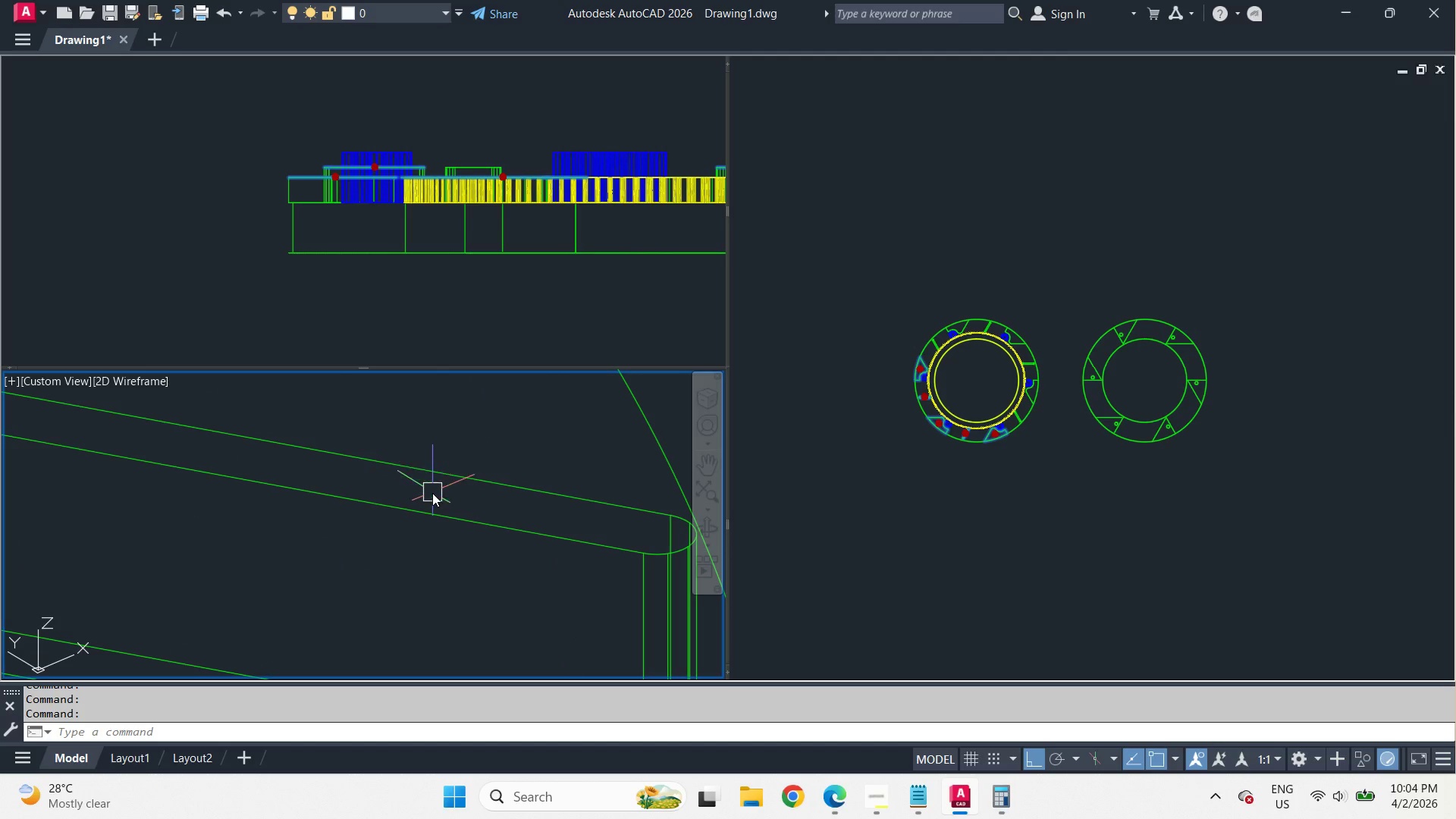 
scroll: coordinate [429, 456], scroll_direction: down, amount: 2.0
 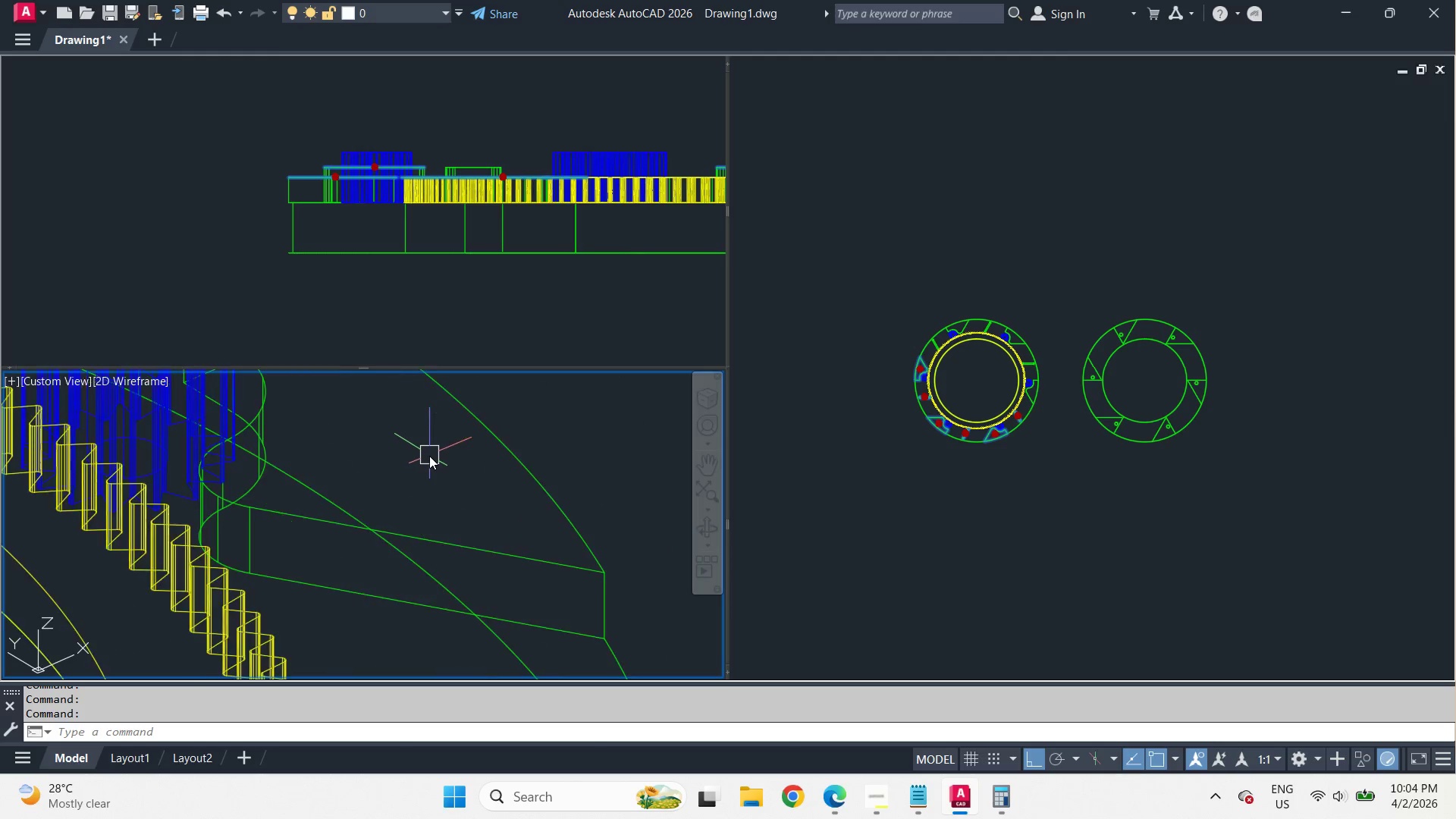 
hold_key(key=ControlLeft, duration=0.44)
 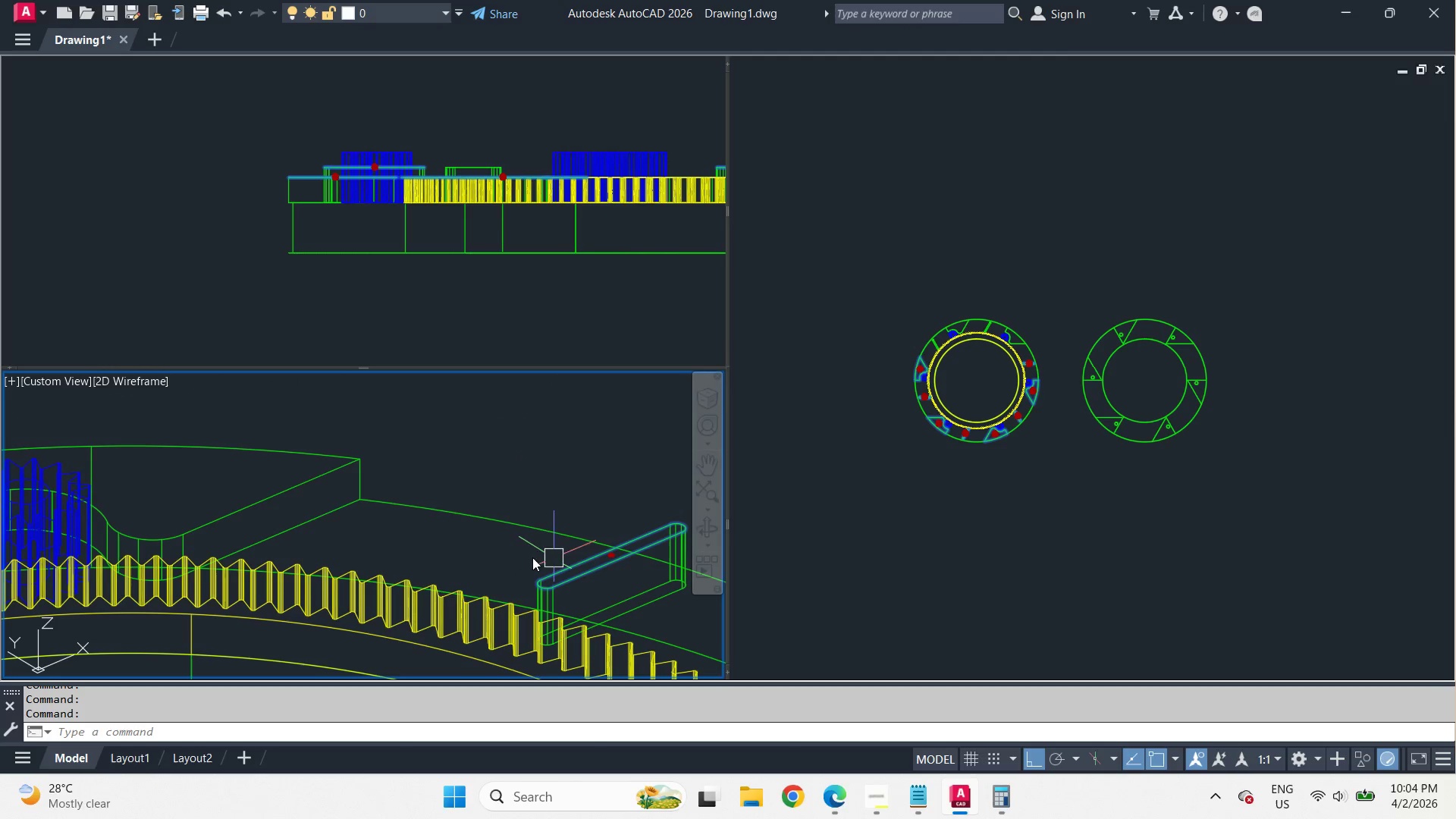 
scroll: coordinate [557, 576], scroll_direction: down, amount: 3.0
 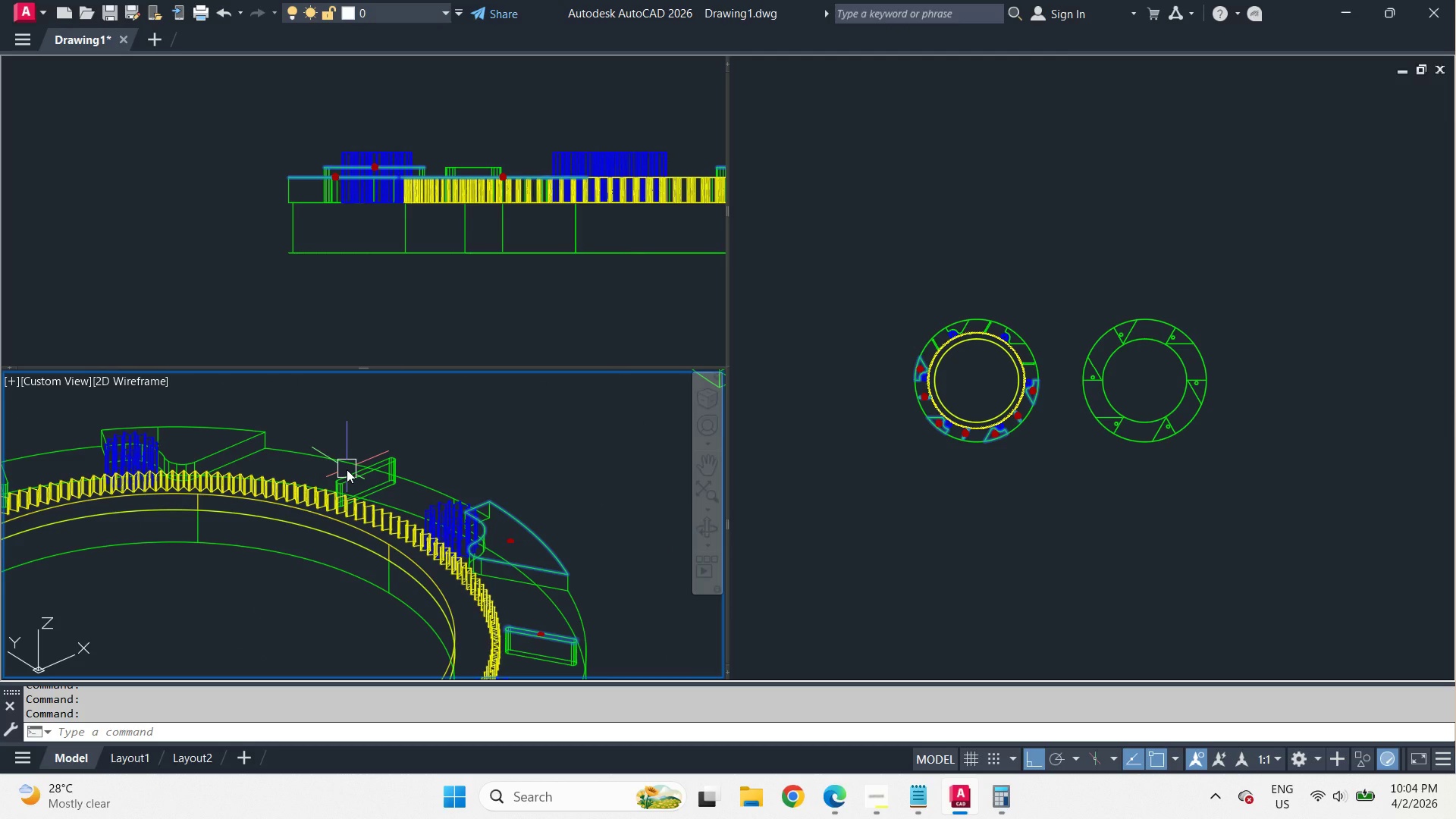 
left_click([401, 508])
 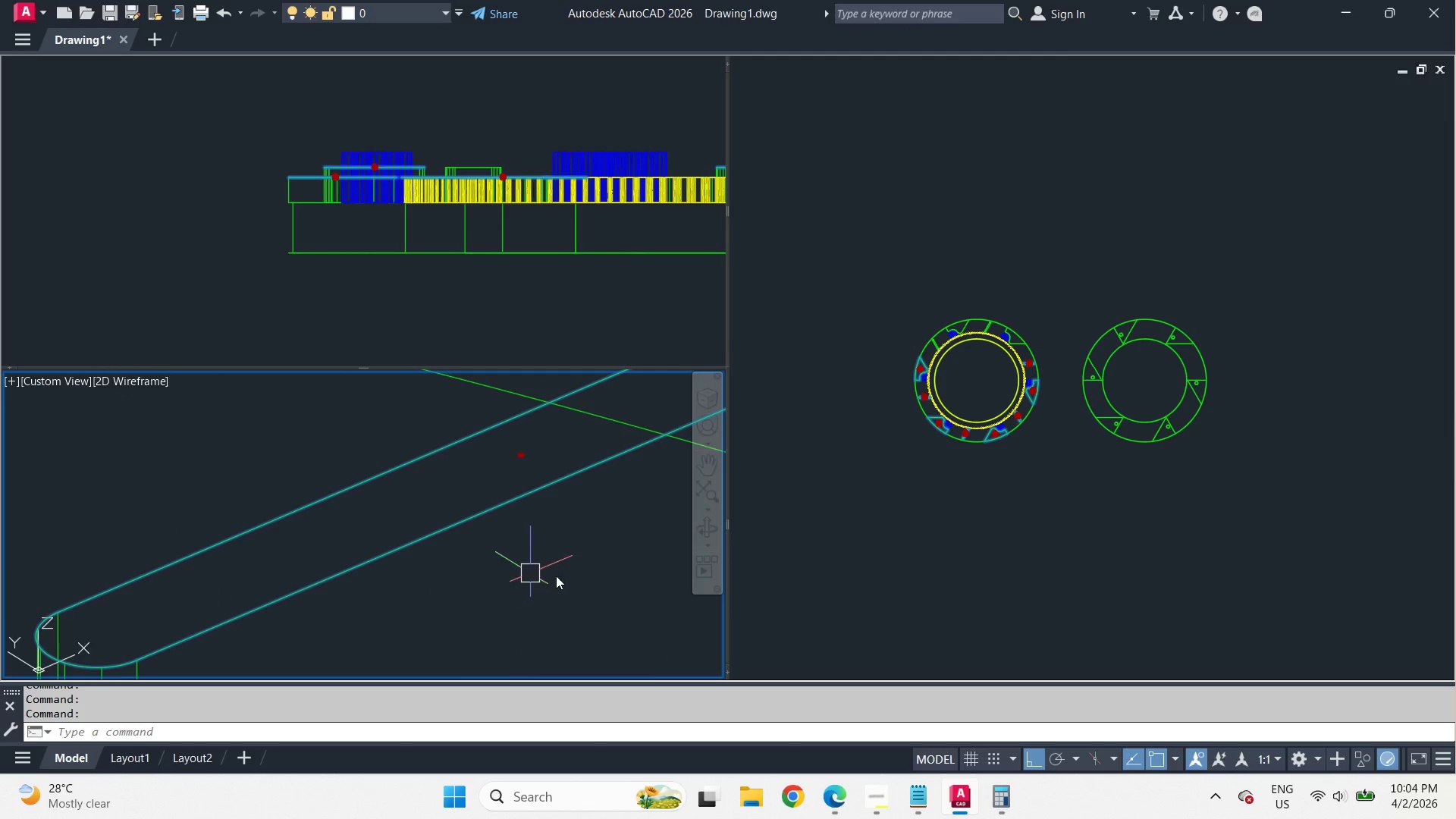 
hold_key(key=ControlLeft, duration=0.39)
left_click([202, 493])
 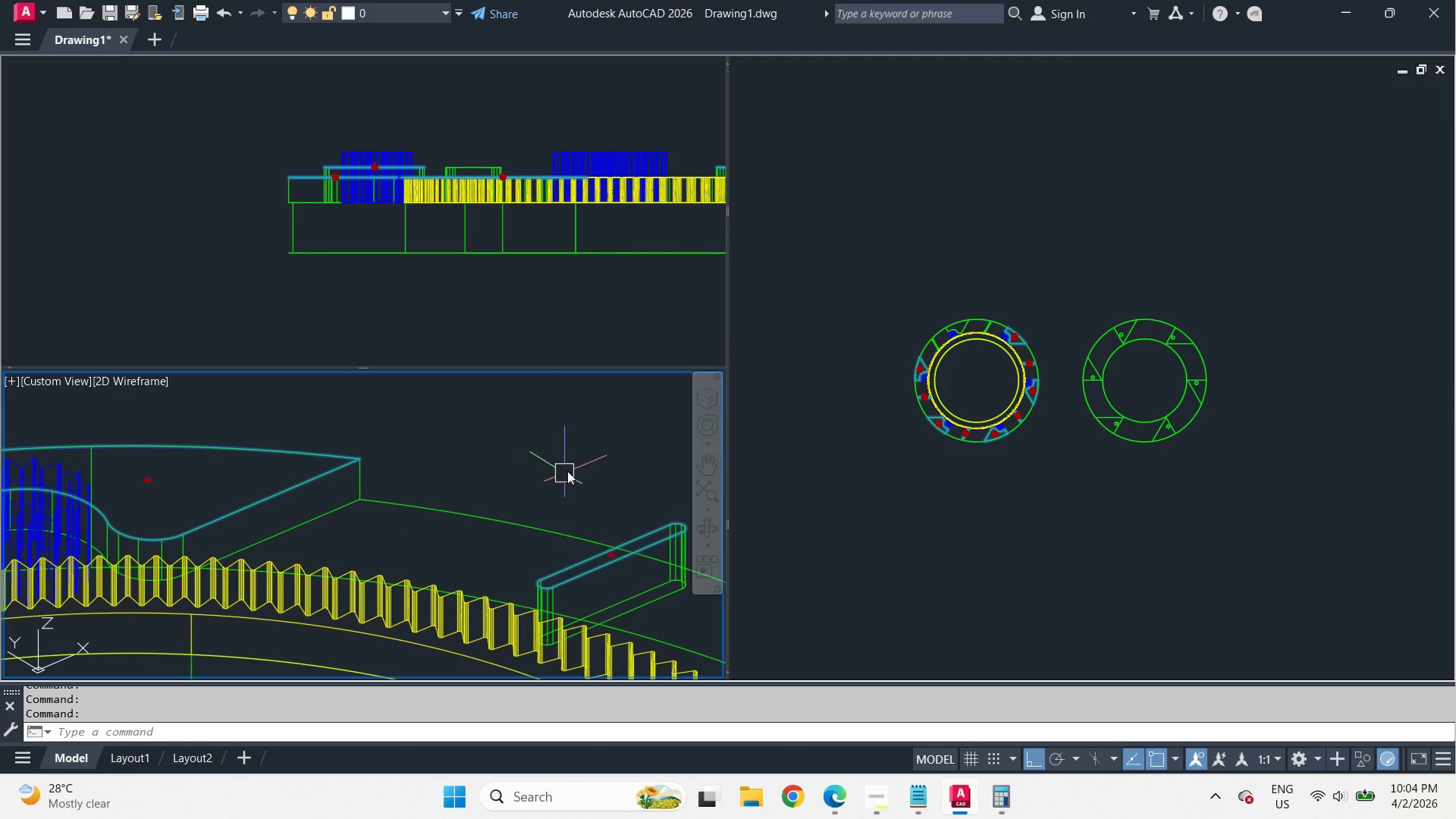 
scroll: coordinate [389, 479], scroll_direction: up, amount: 6.0
 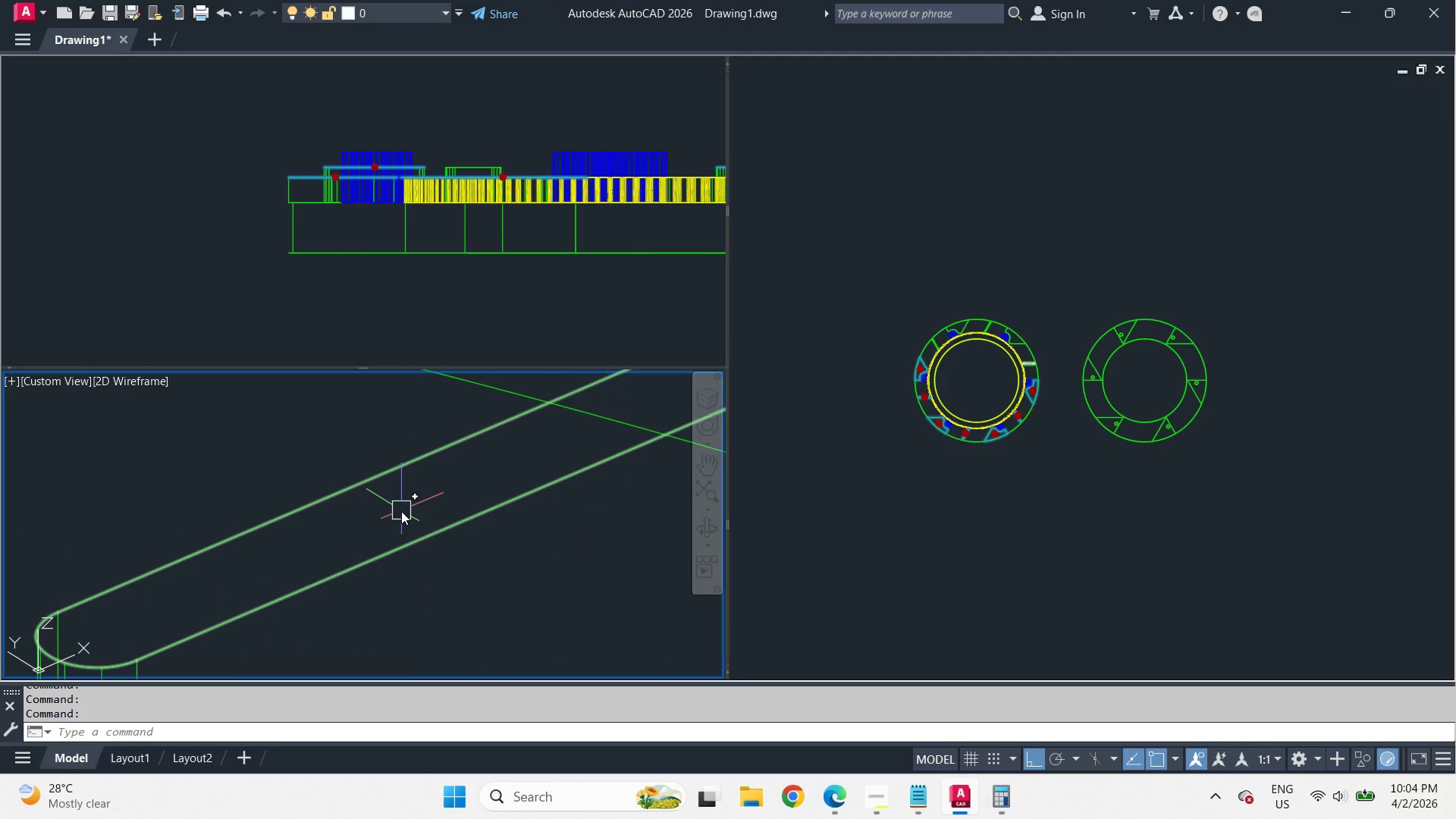 
scroll: coordinate [647, 573], scroll_direction: down, amount: 4.0
 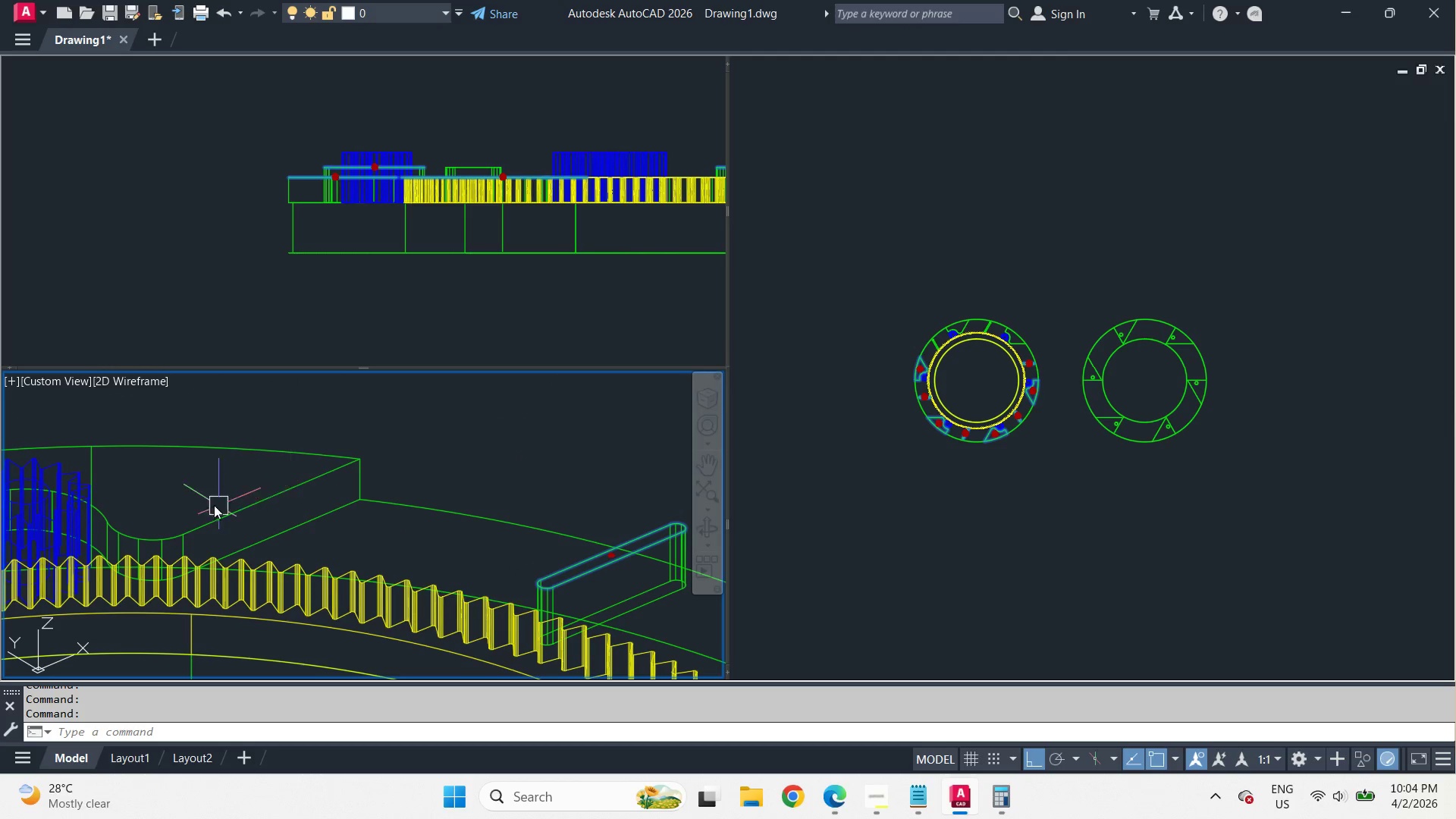 
hold_key(key=ControlLeft, duration=0.8)
left_click([410, 473])
 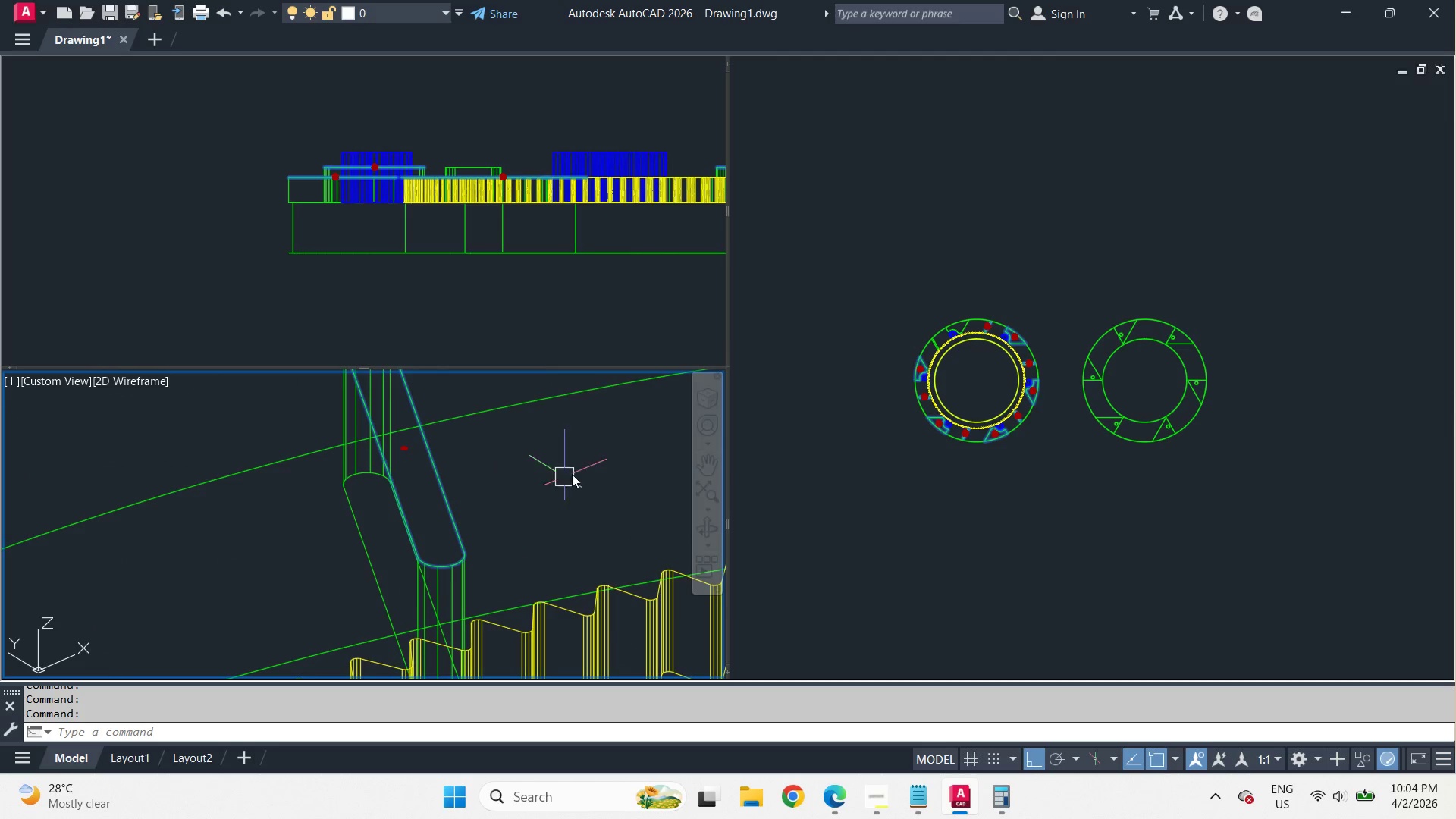 
scroll: coordinate [594, 454], scroll_direction: down, amount: 3.0
 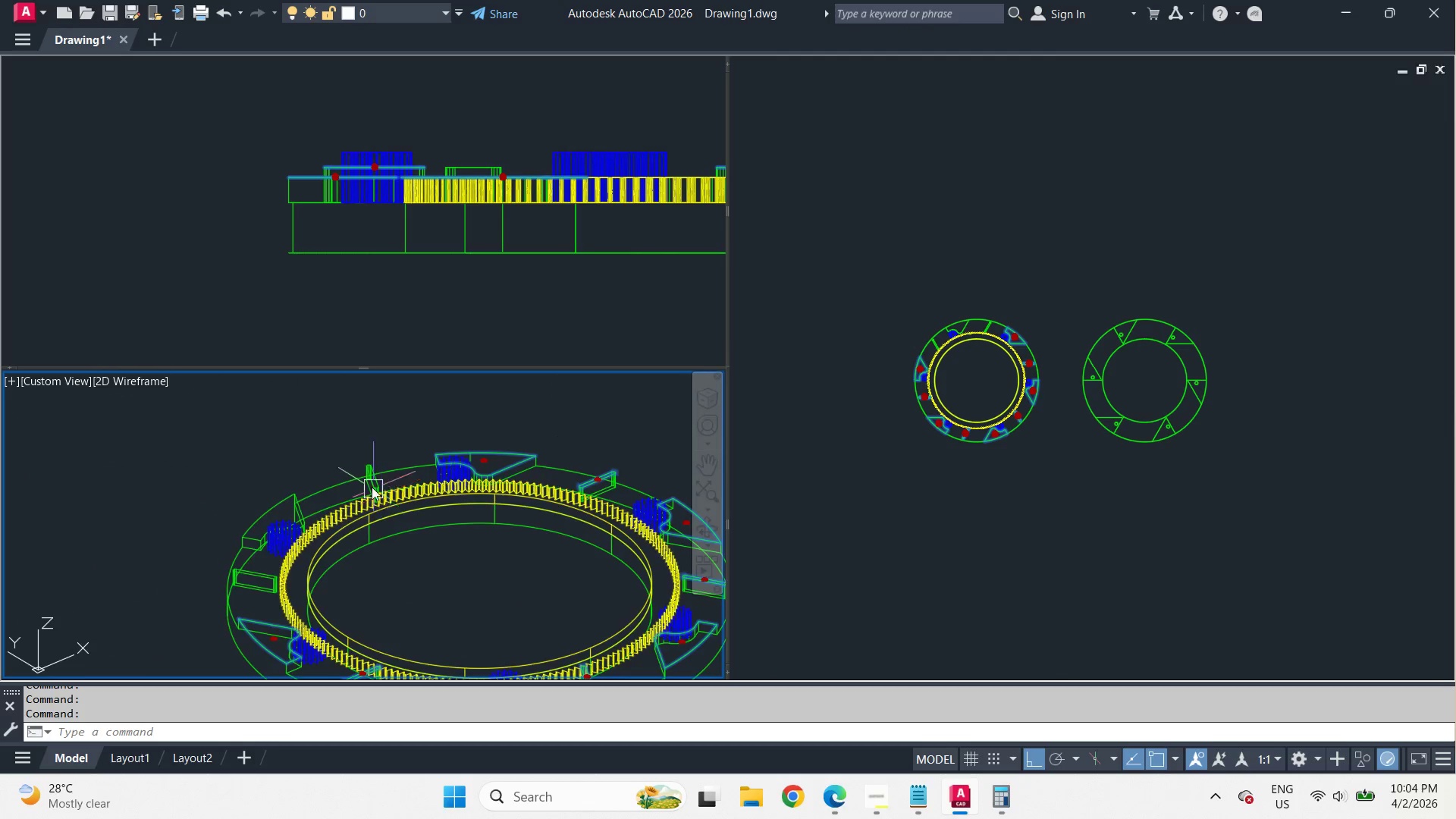 
hold_key(key=ControlLeft, duration=0.59)
left_click([334, 548])
 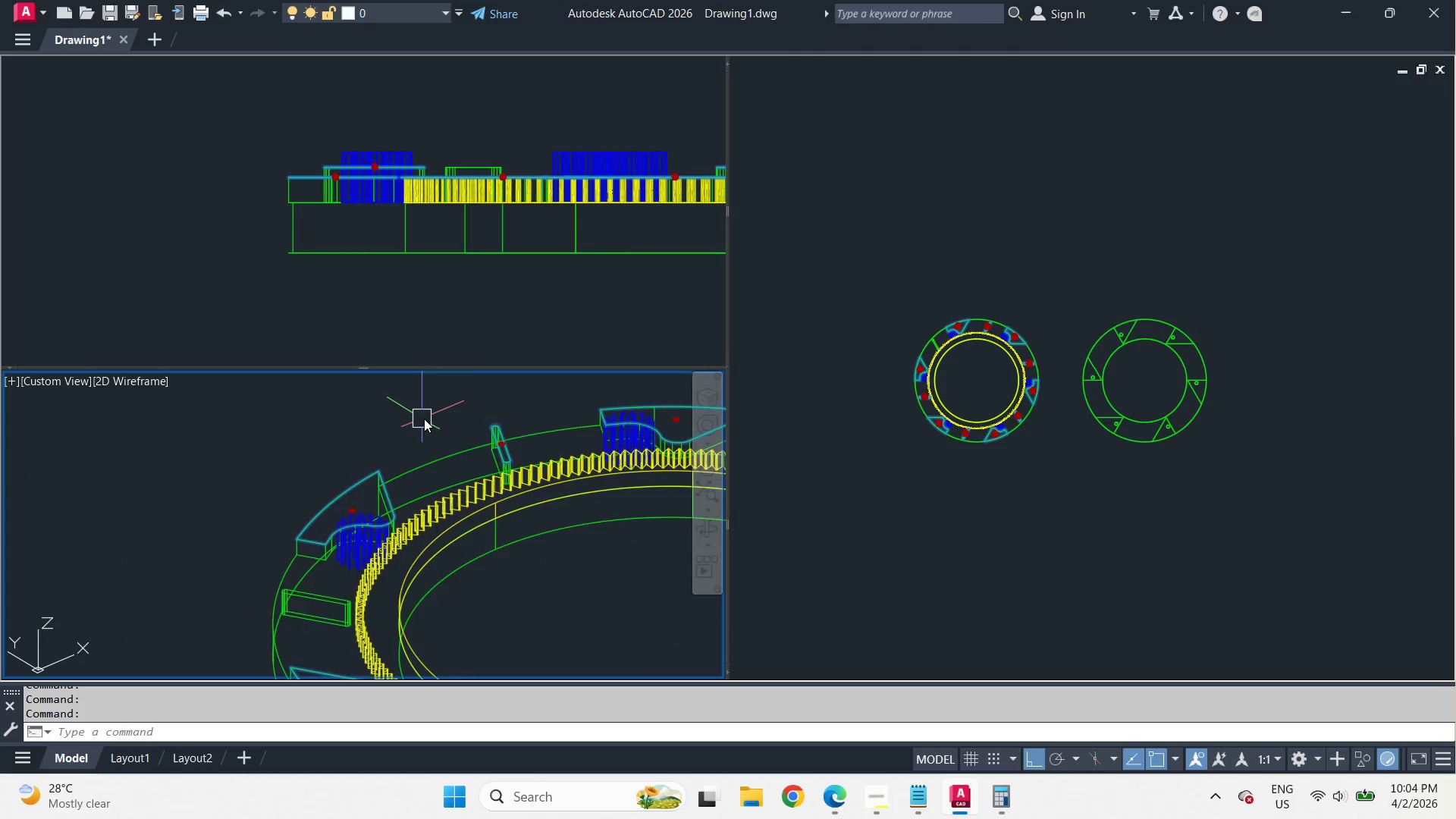 
scroll: coordinate [381, 499], scroll_direction: up, amount: 5.0
 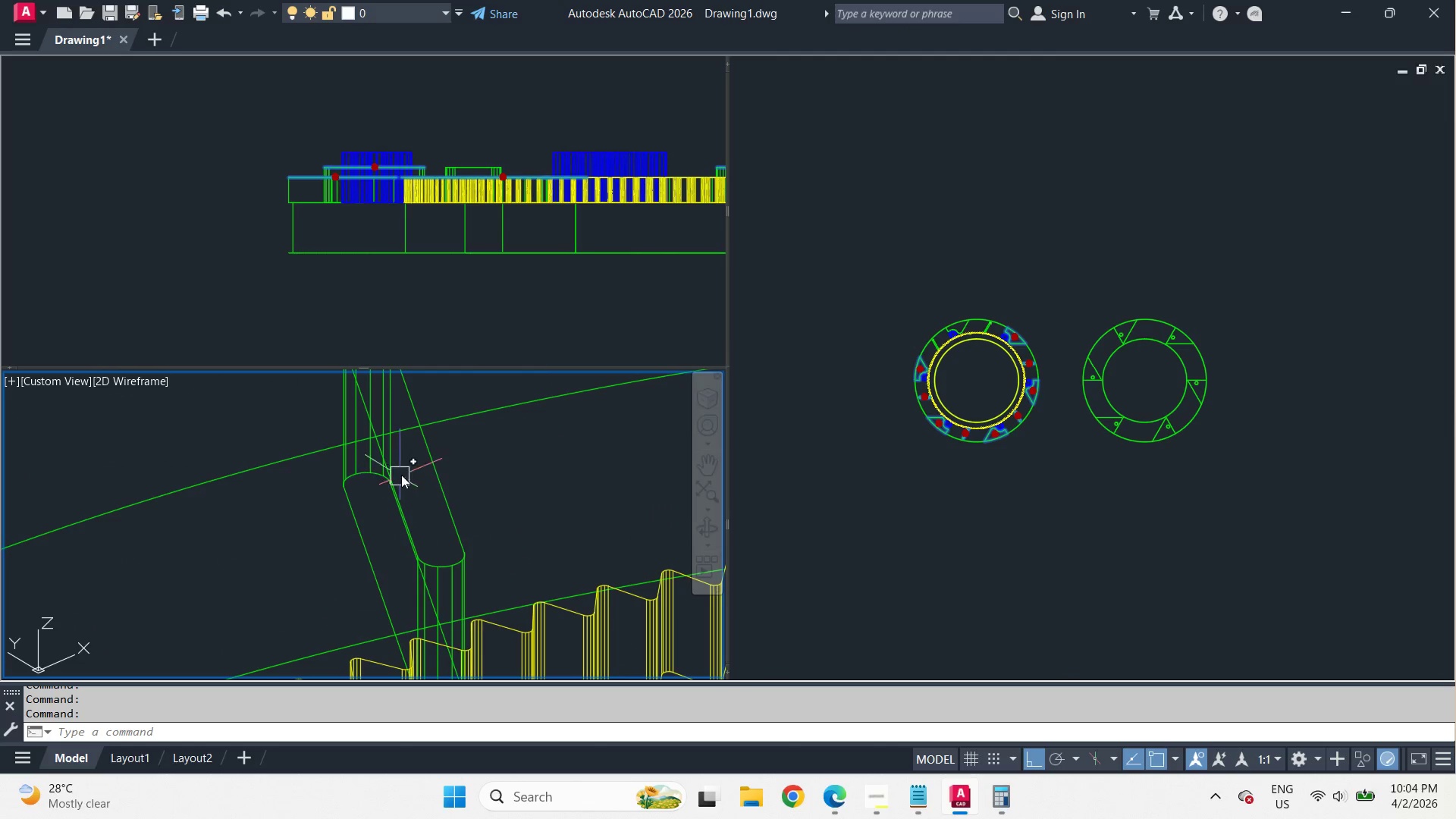 
scroll: coordinate [605, 457], scroll_direction: down, amount: 3.0
 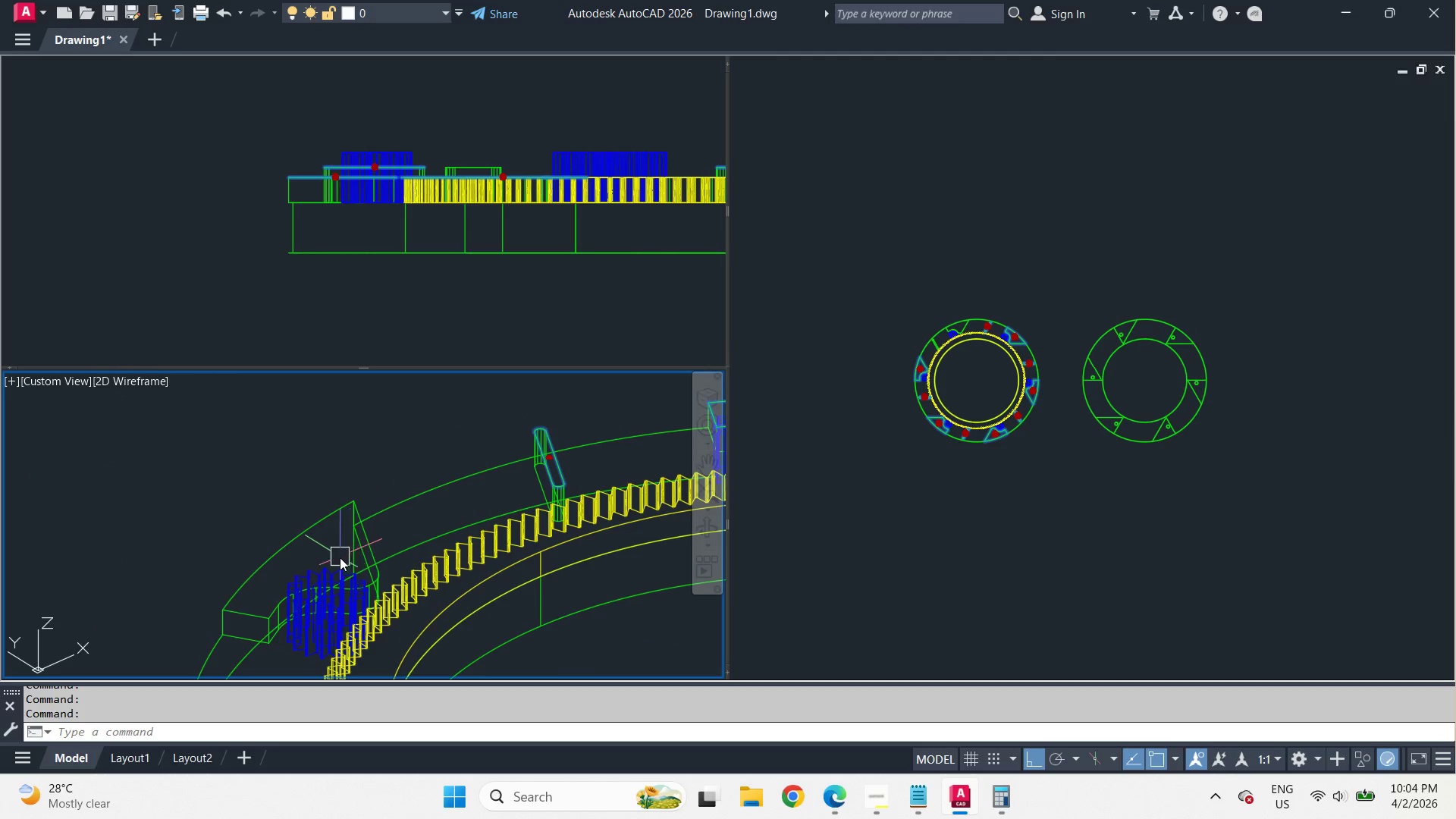 
hold_key(key=ControlLeft, duration=0.48)
left_click([373, 483])
 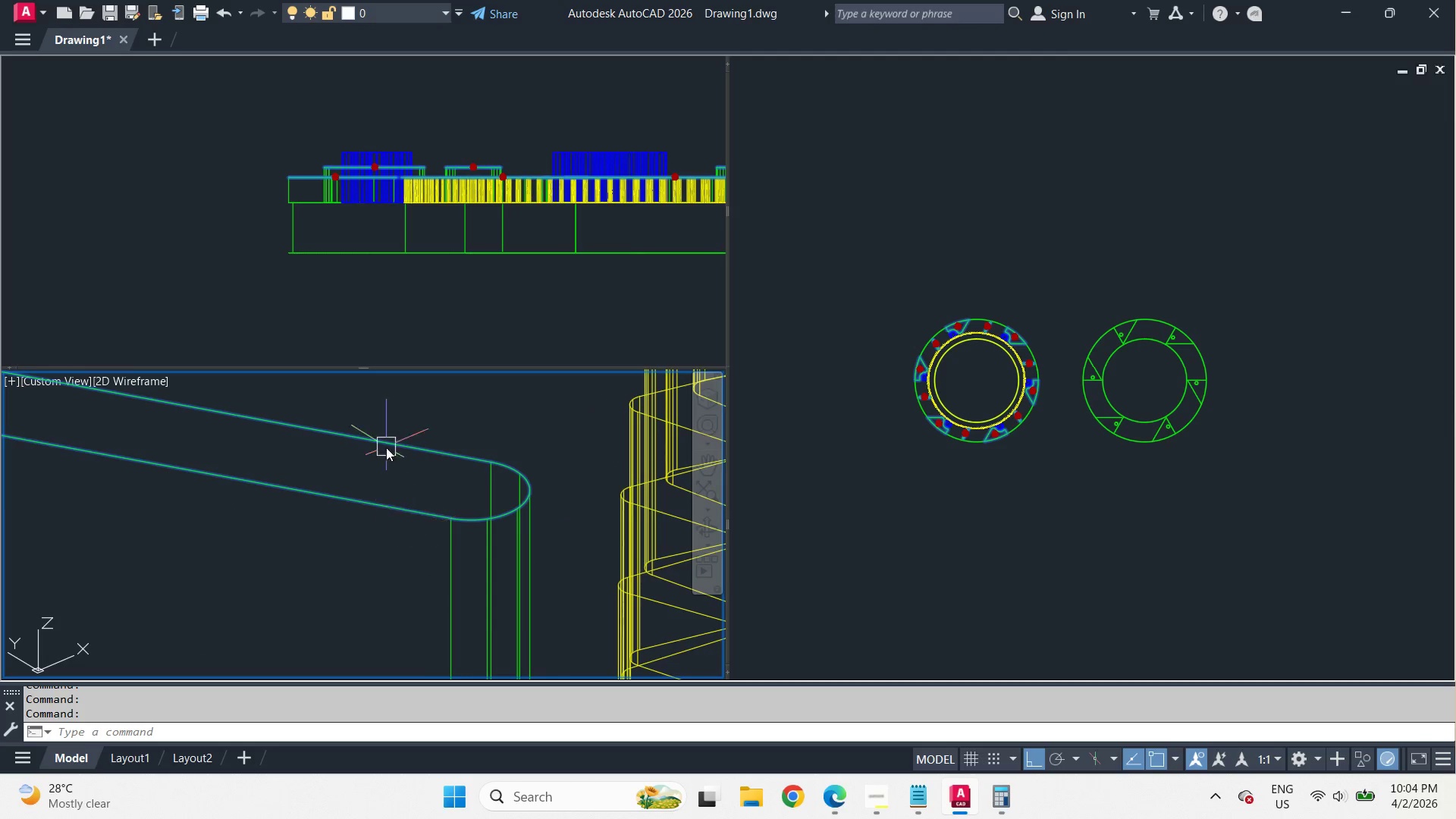 
scroll: coordinate [425, 417], scroll_direction: down, amount: 2.0
 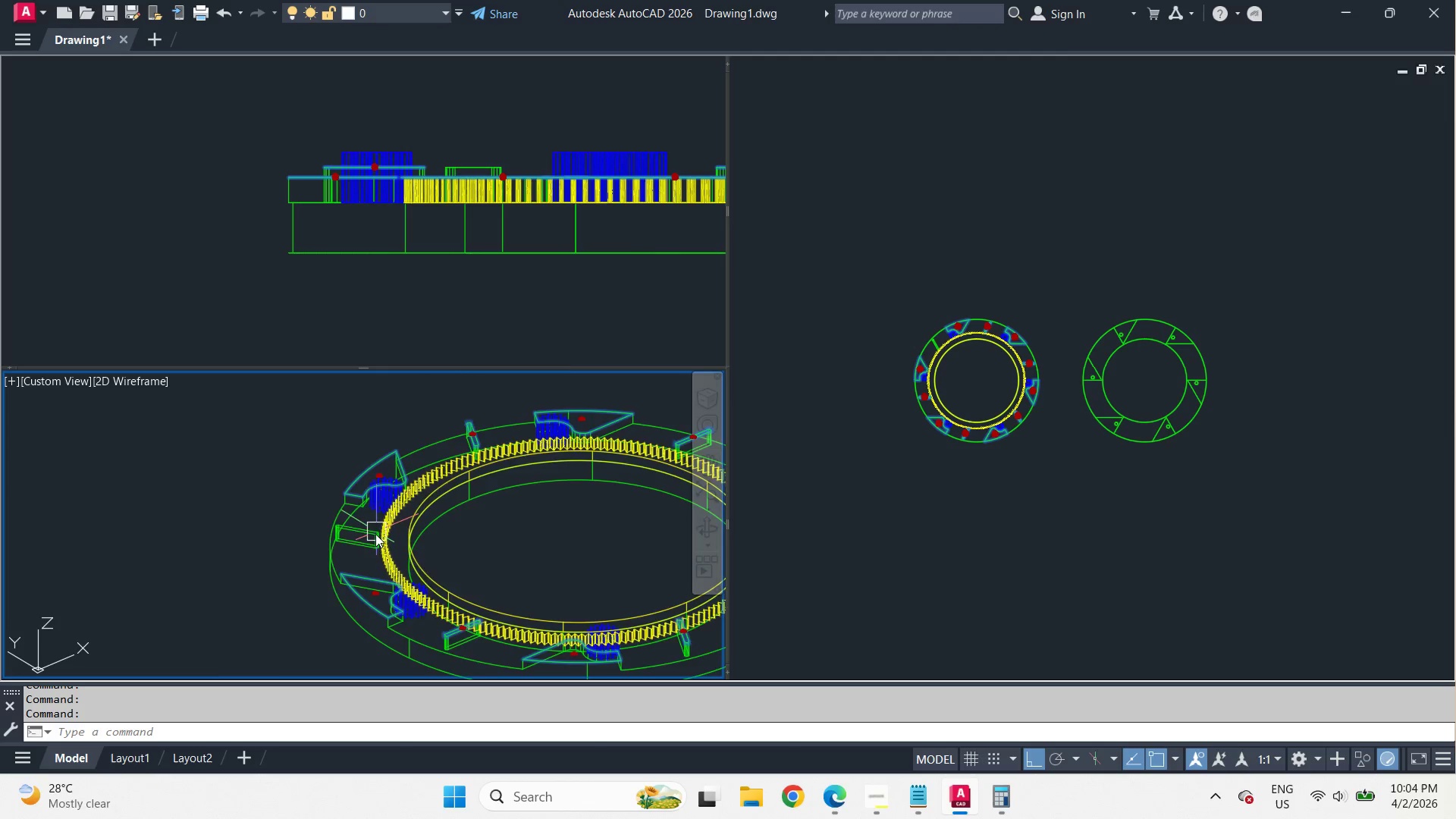 
scroll: coordinate [368, 521], scroll_direction: up, amount: 7.0
 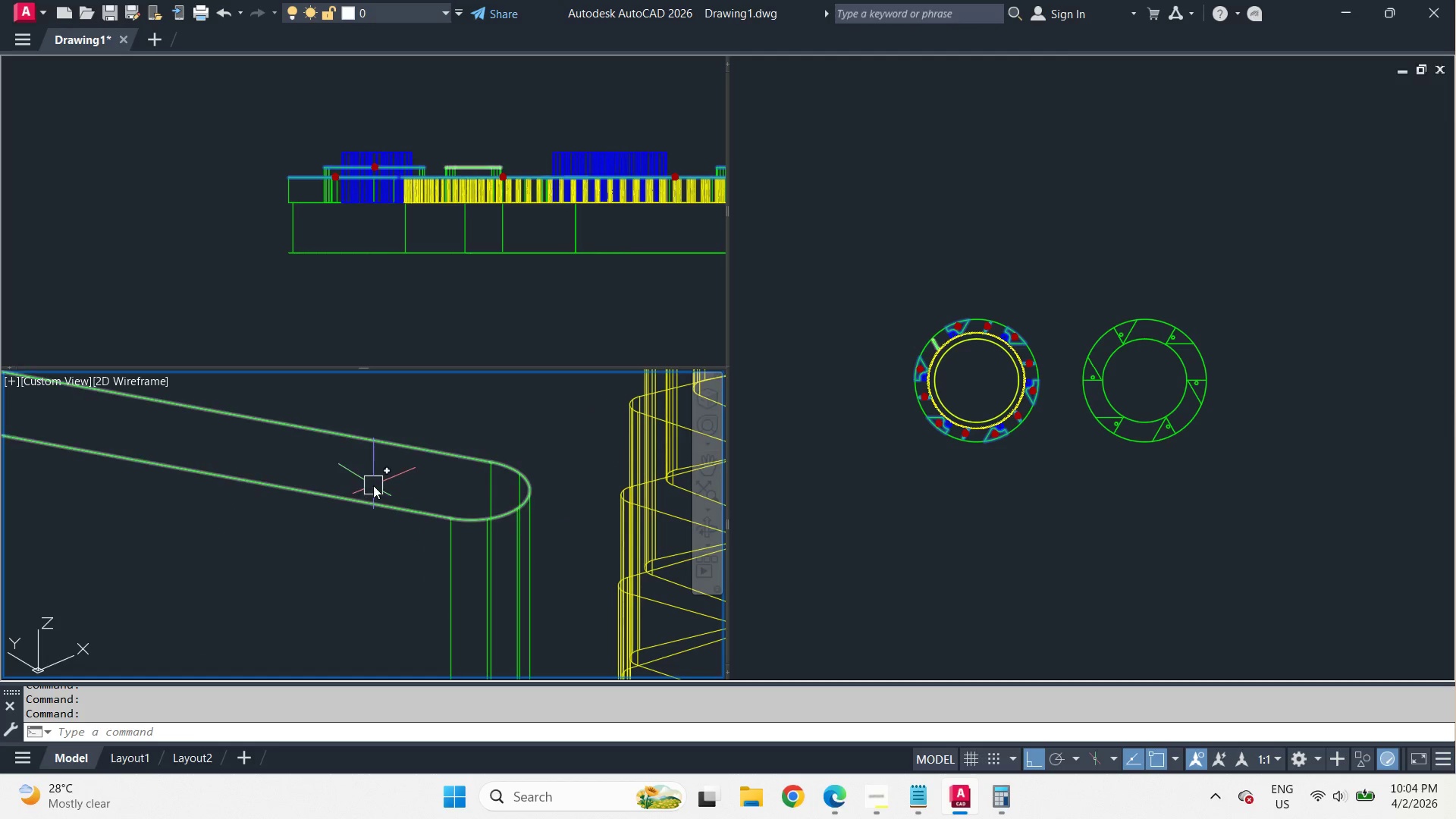 
left_click_drag(start_coordinate=[453, 585], to_coordinate=[453, 573])
 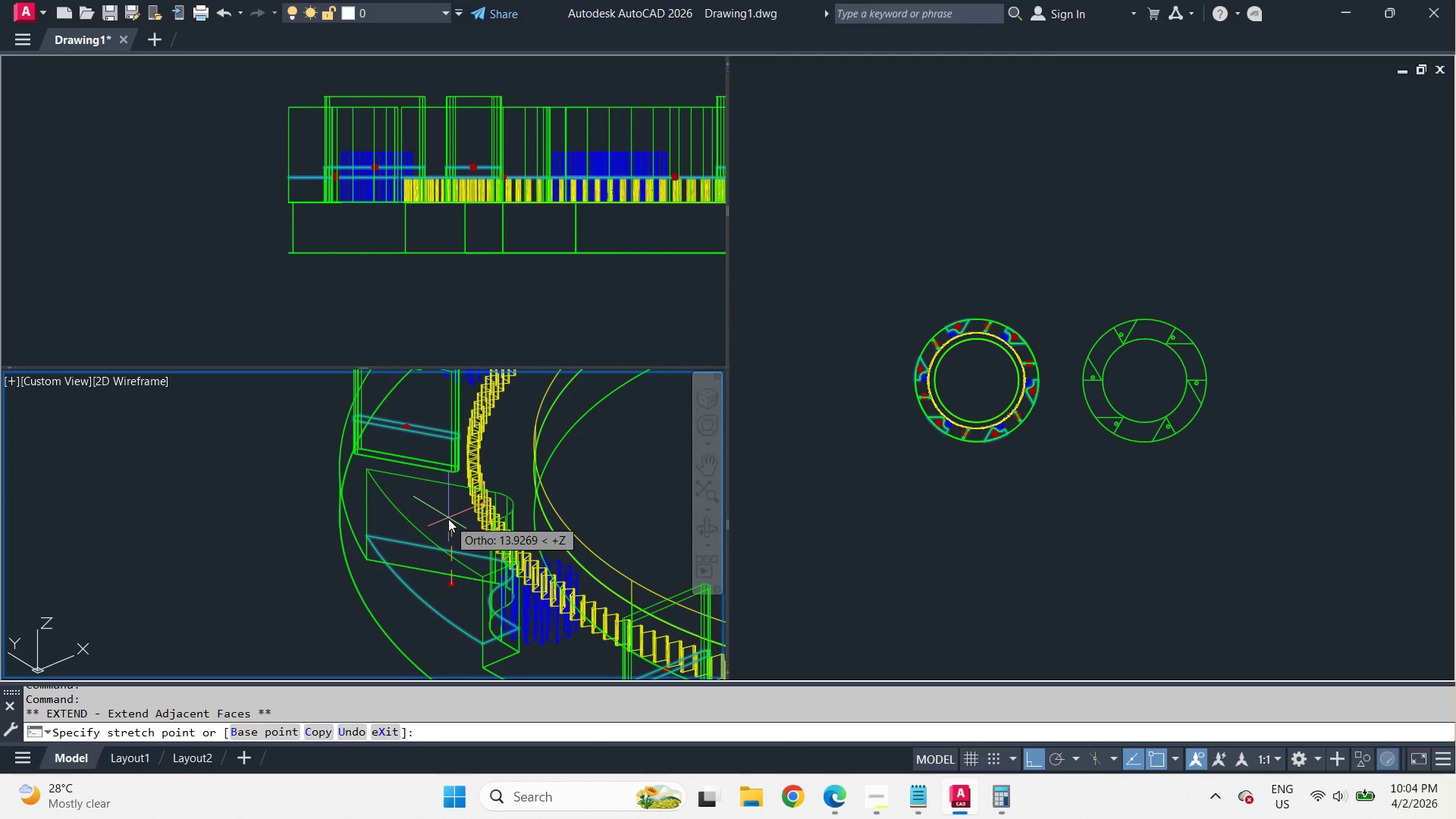 
scroll: coordinate [403, 500], scroll_direction: down, amount: 8.0
 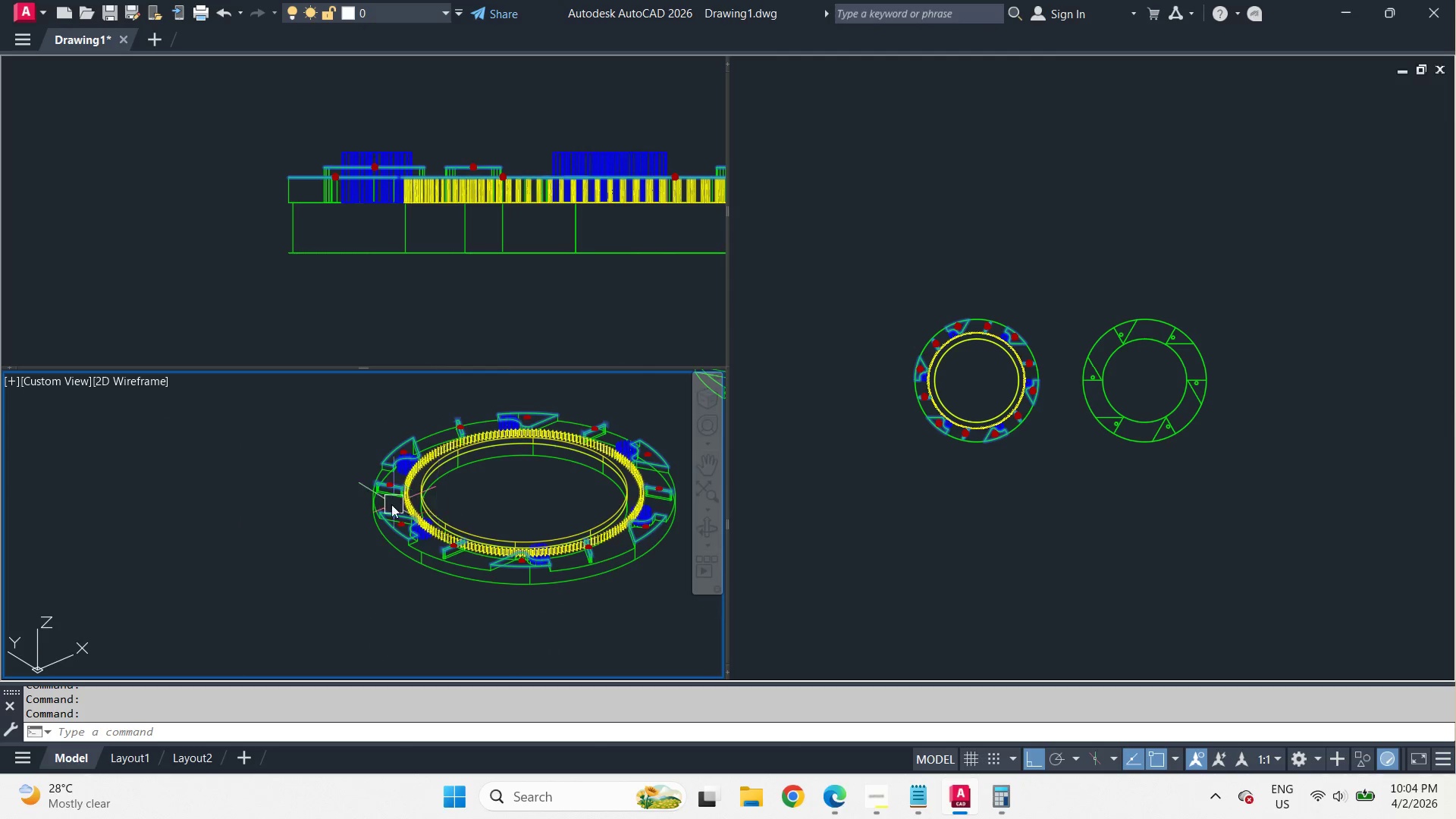 
scroll: coordinate [384, 506], scroll_direction: up, amount: 3.0
 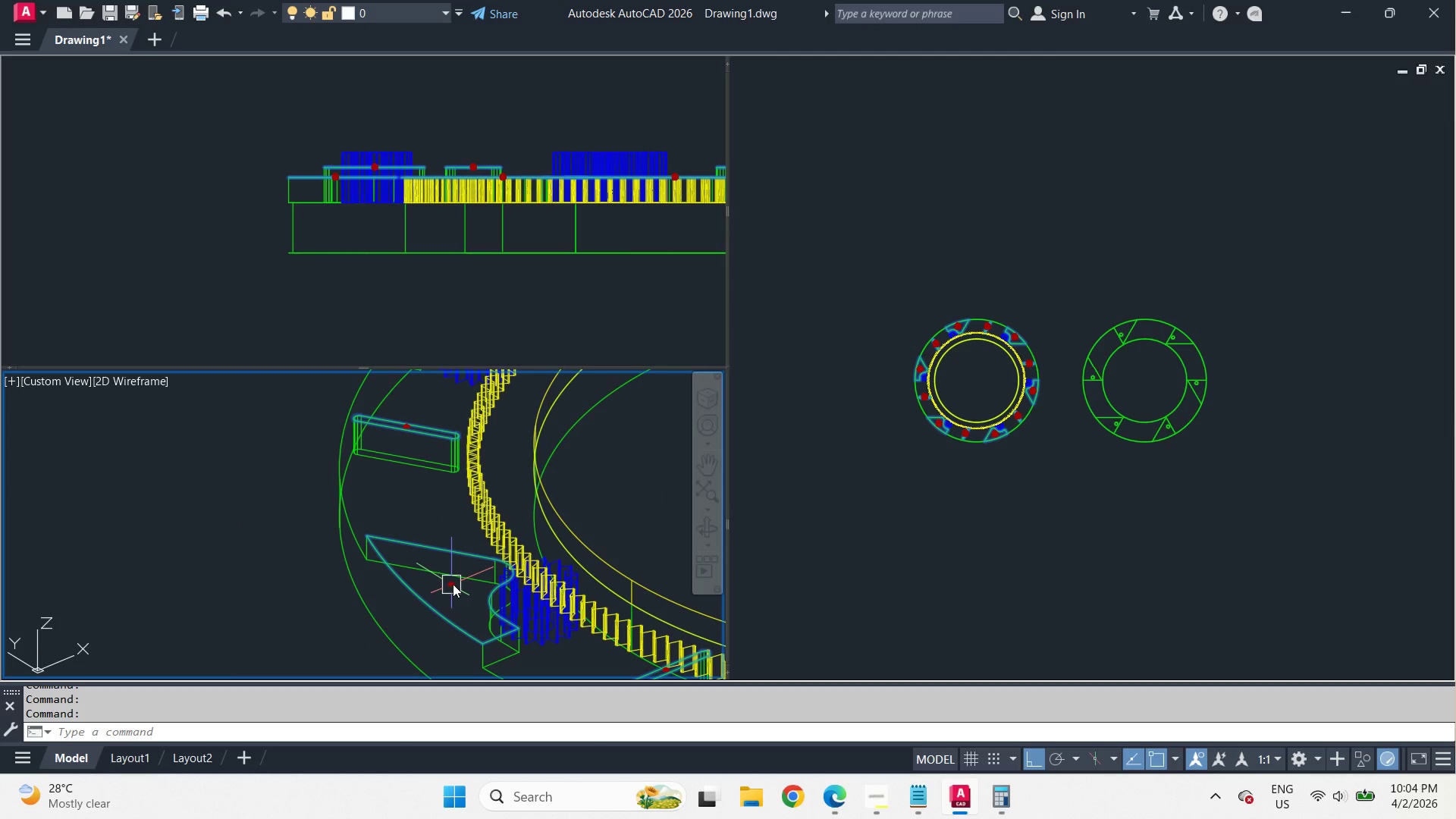 
key(5)
 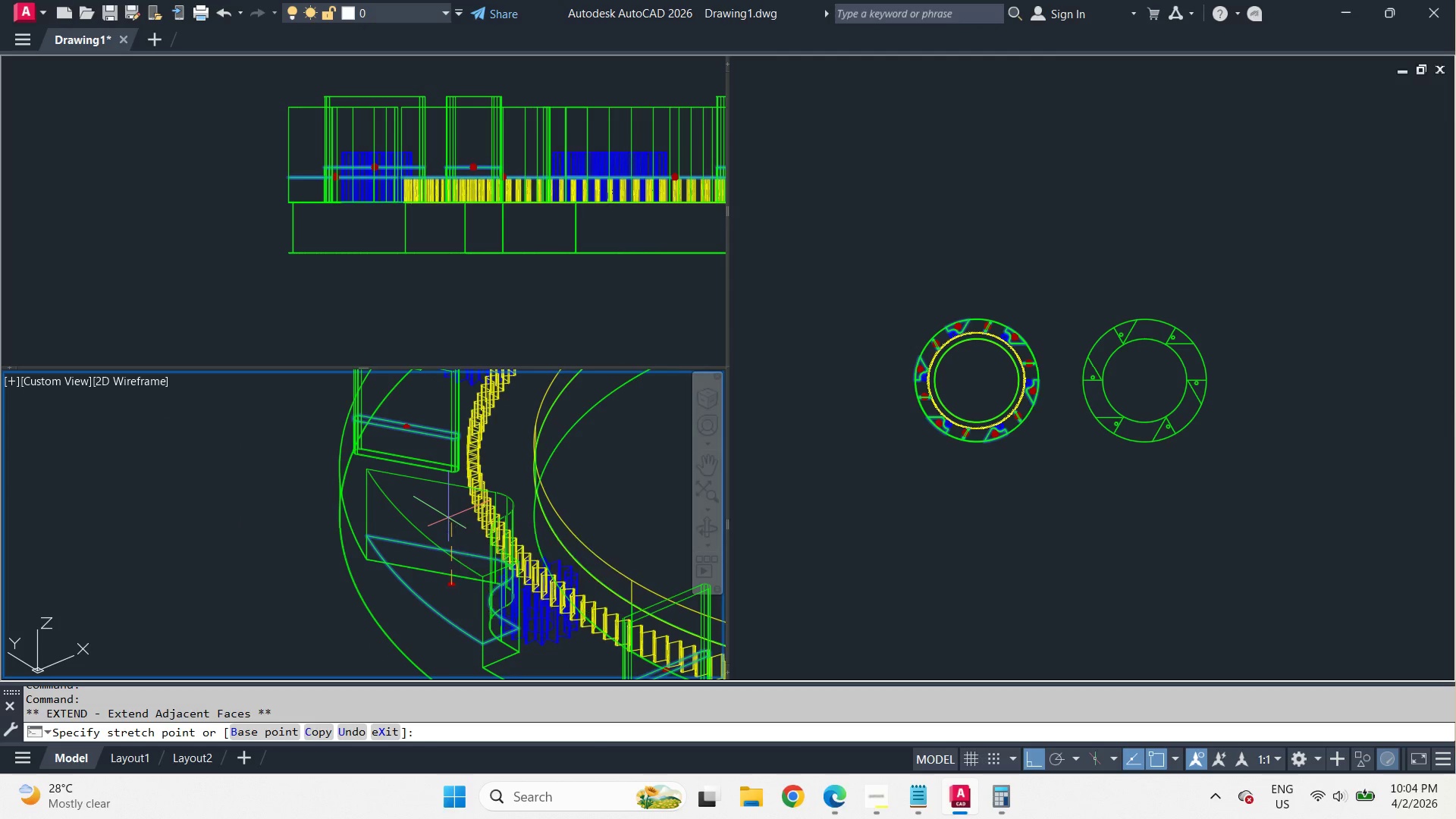 
key(Space)
 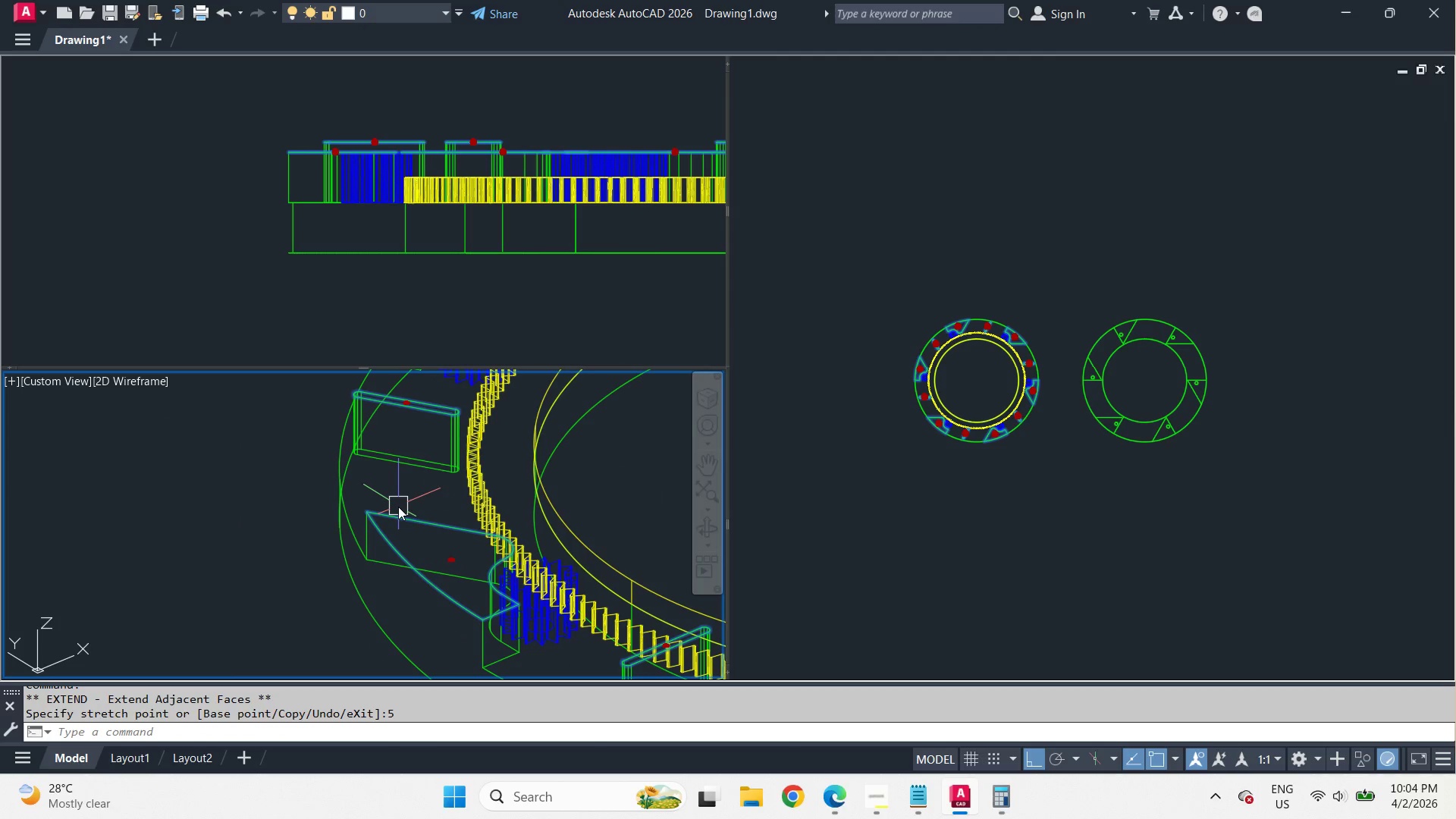 
key(Escape)
 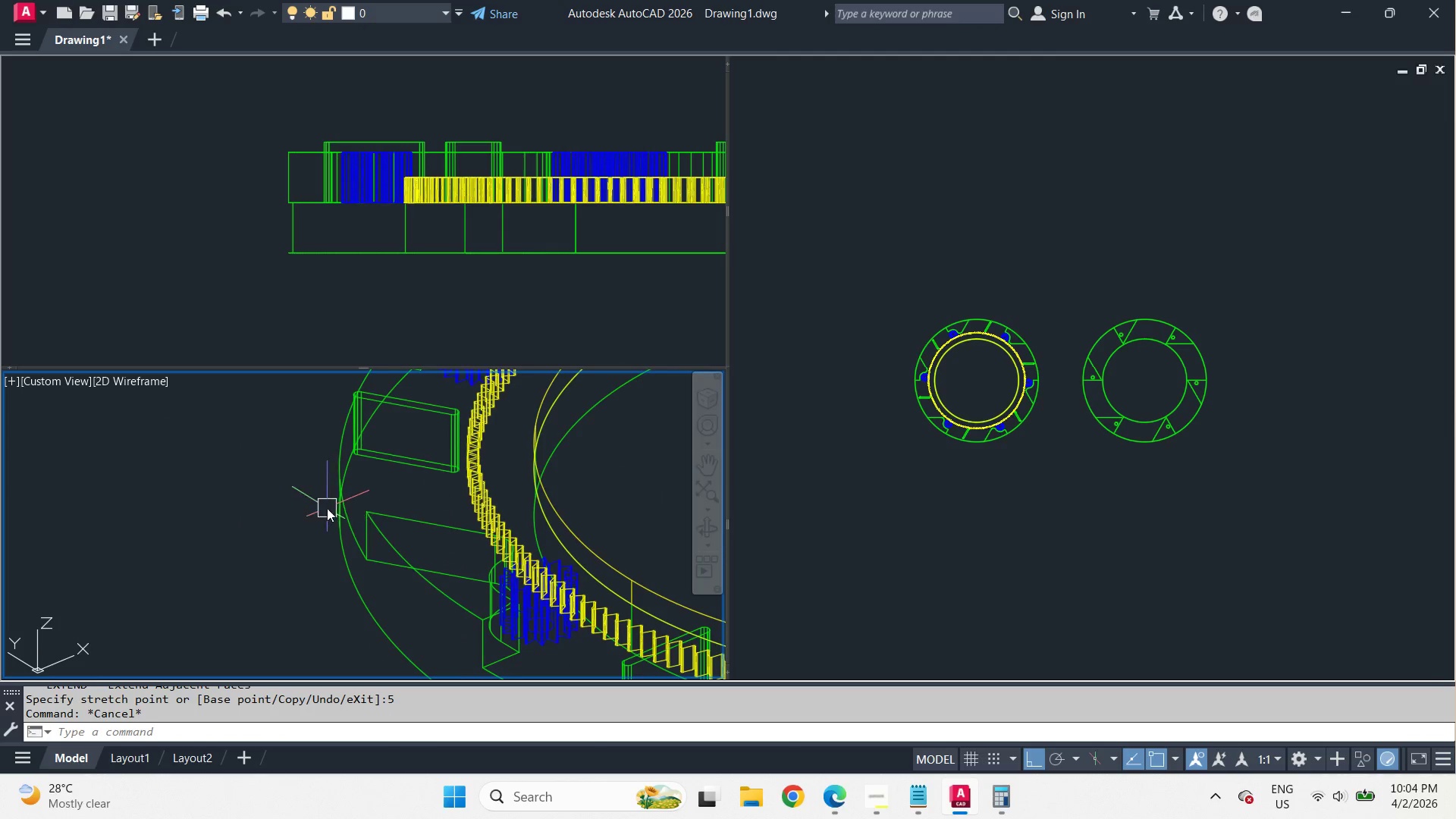 
key(Shift+ShiftLeft)
 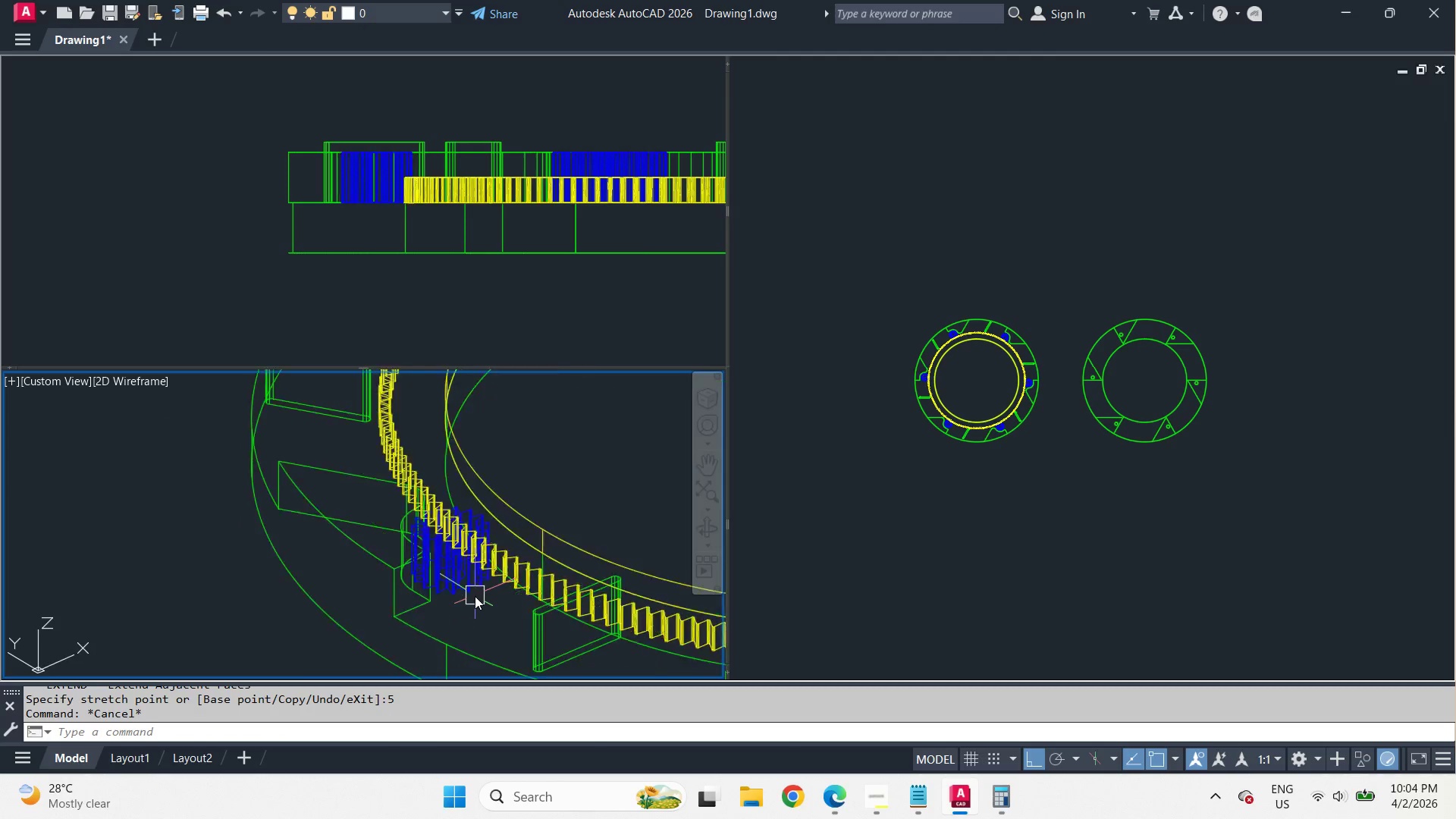 
hold_key(key=ShiftLeft, duration=3.14)
 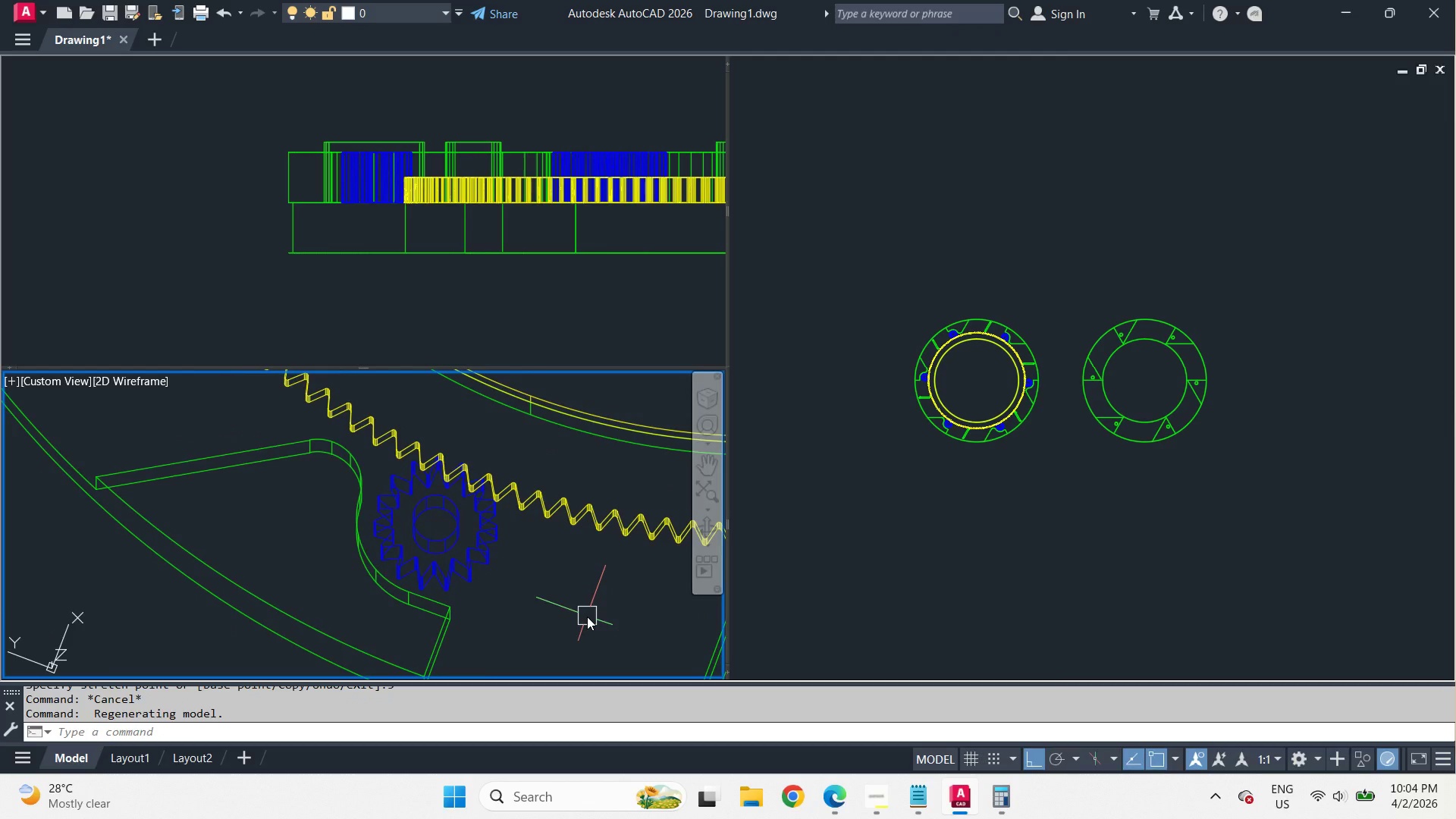 
scroll: coordinate [327, 508], scroll_direction: down, amount: 1.0
 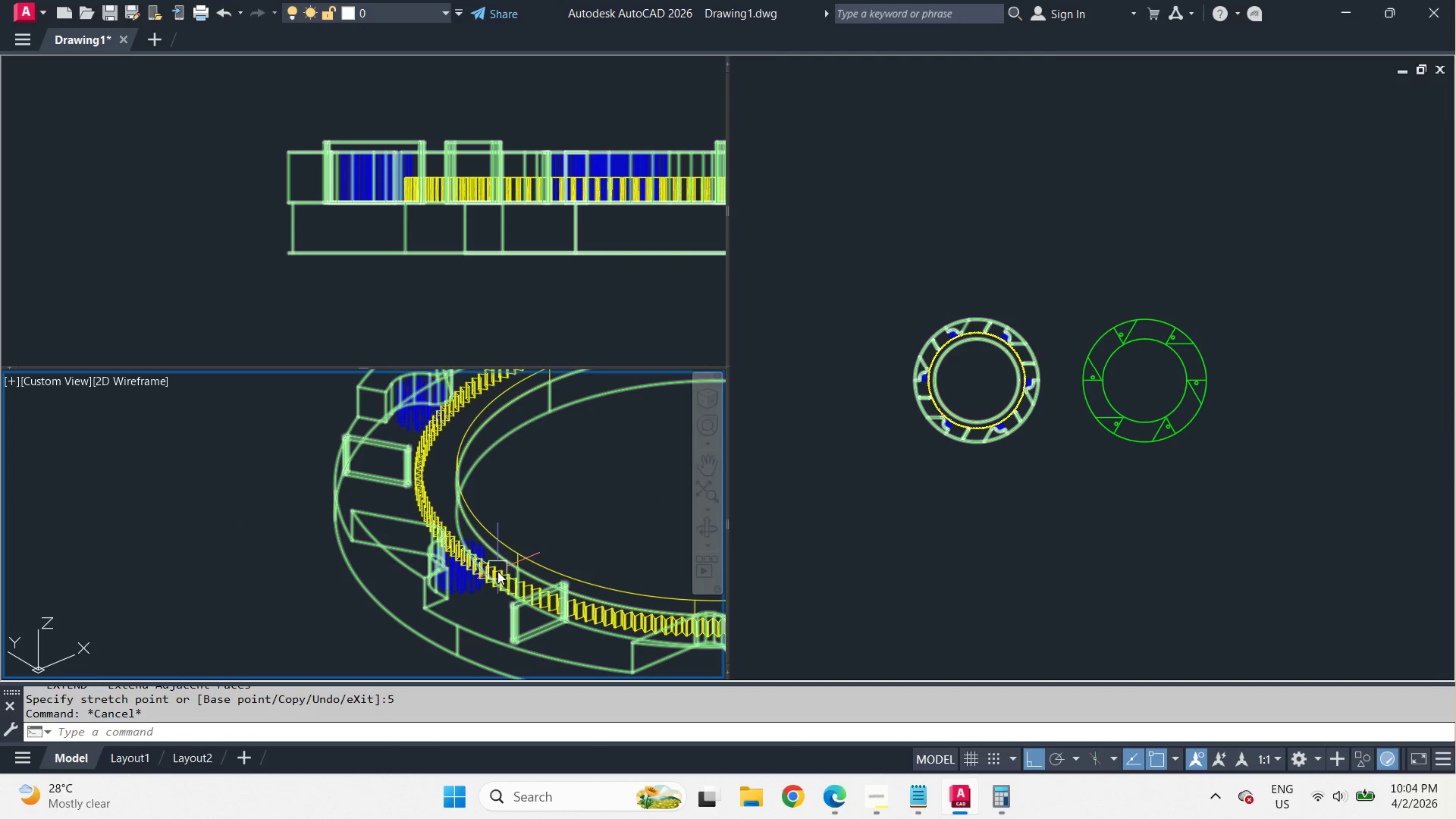 
scroll: coordinate [475, 596], scroll_direction: up, amount: 2.0
 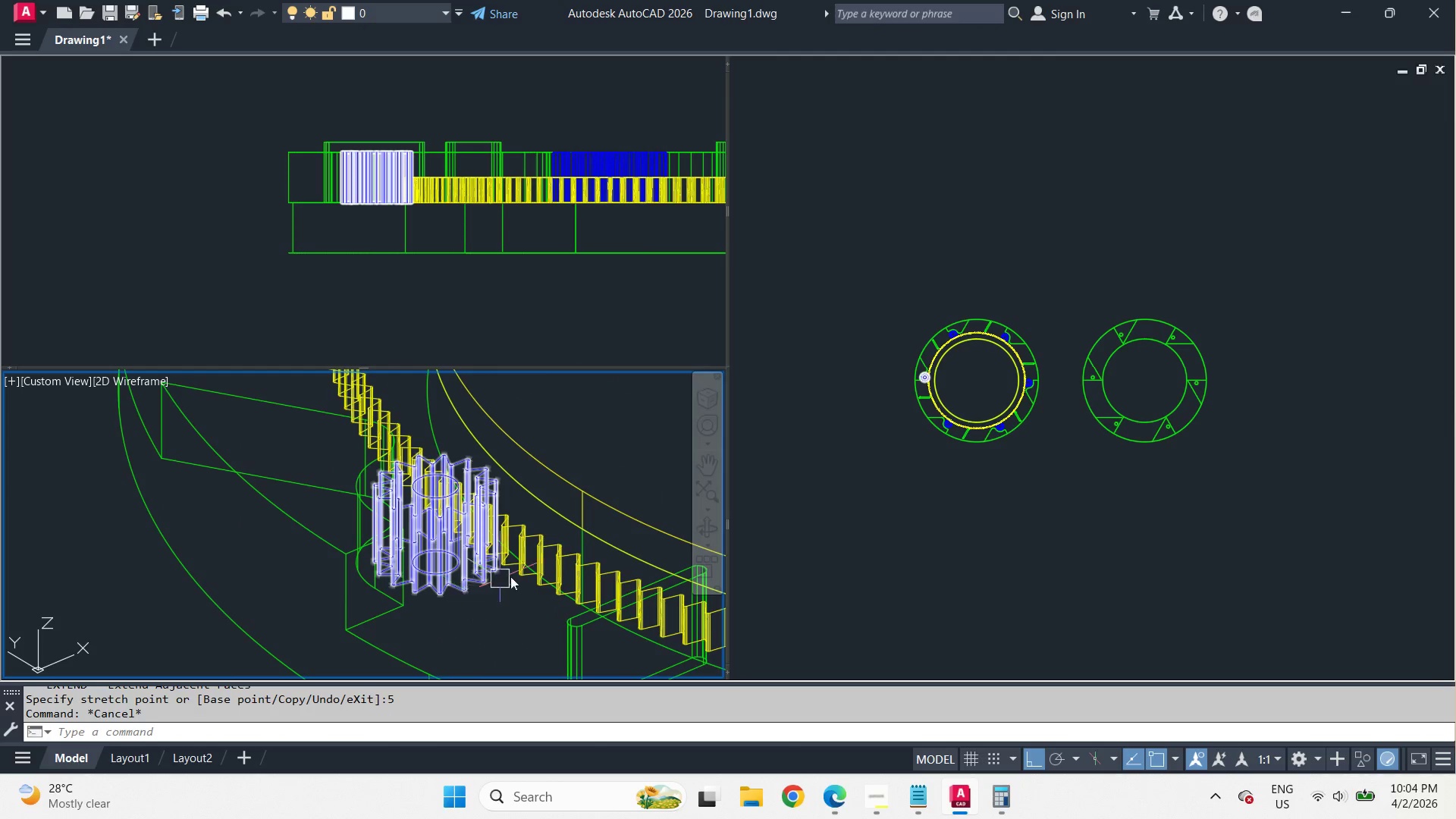 
scroll: coordinate [585, 616], scroll_direction: down, amount: 2.0
 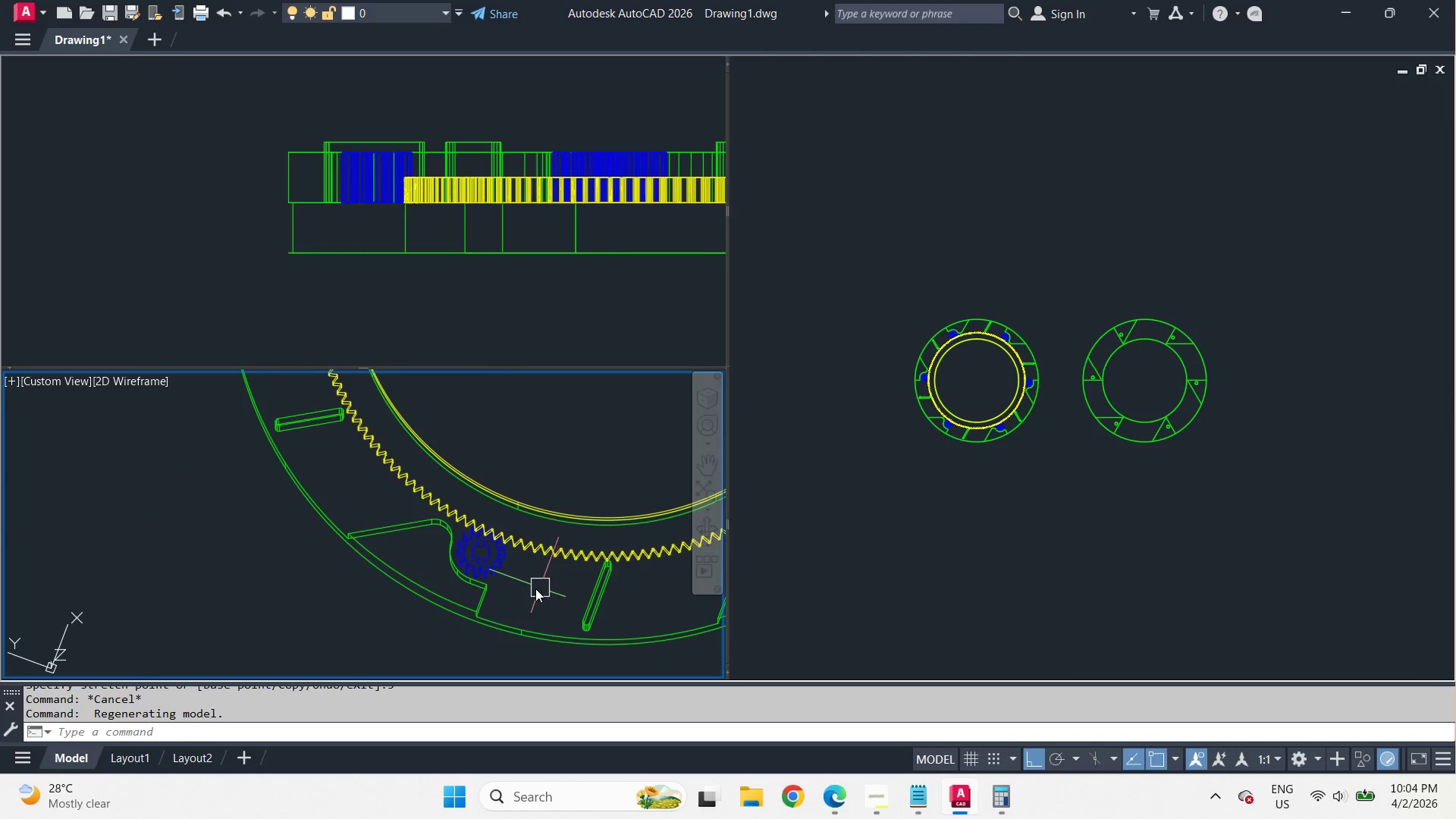 
scroll: coordinate [516, 573], scroll_direction: up, amount: 2.0
 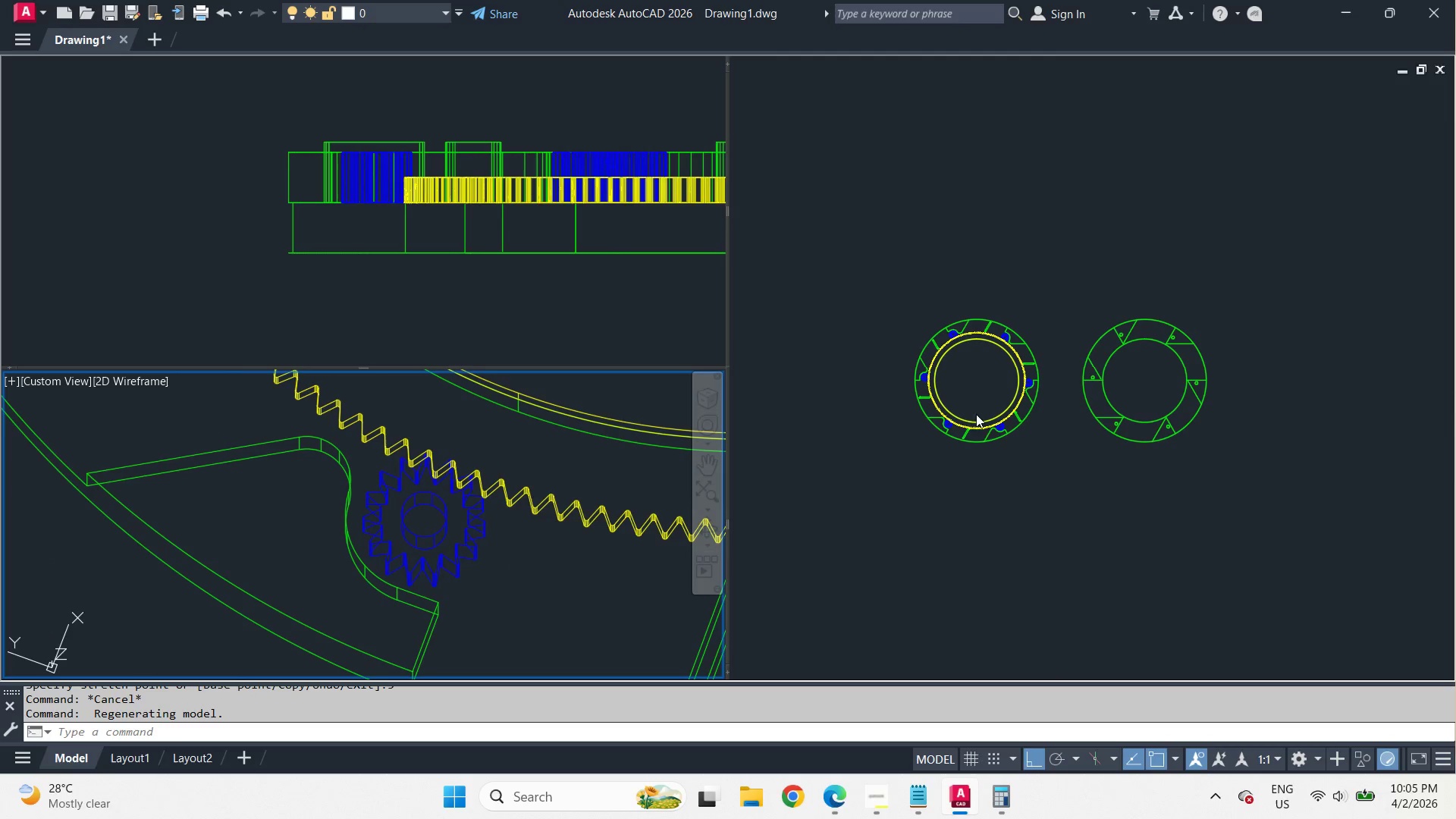 
left_click([1147, 488])
 